 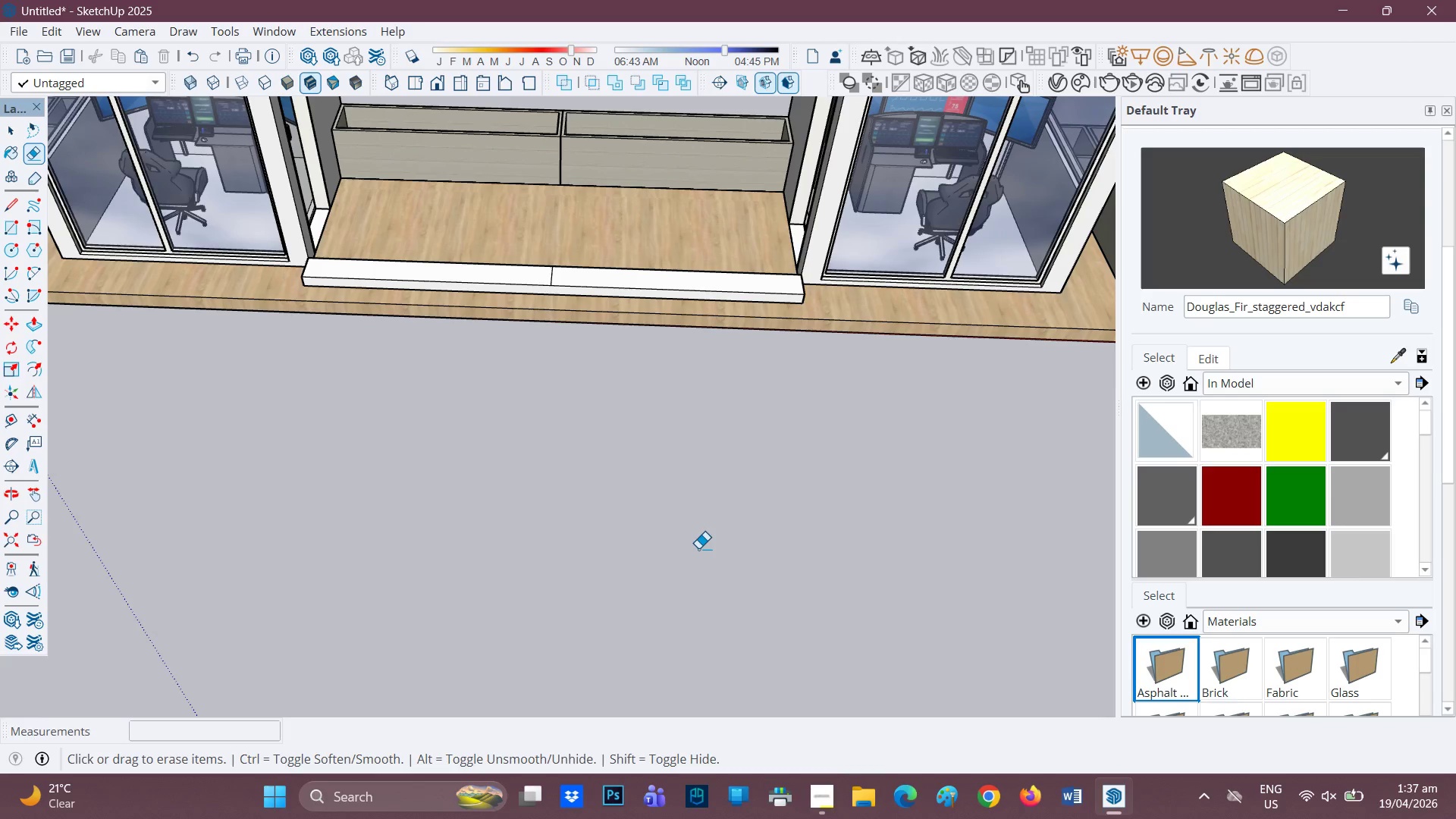 
scroll: coordinate [464, 140], scroll_direction: up, amount: 7.0
 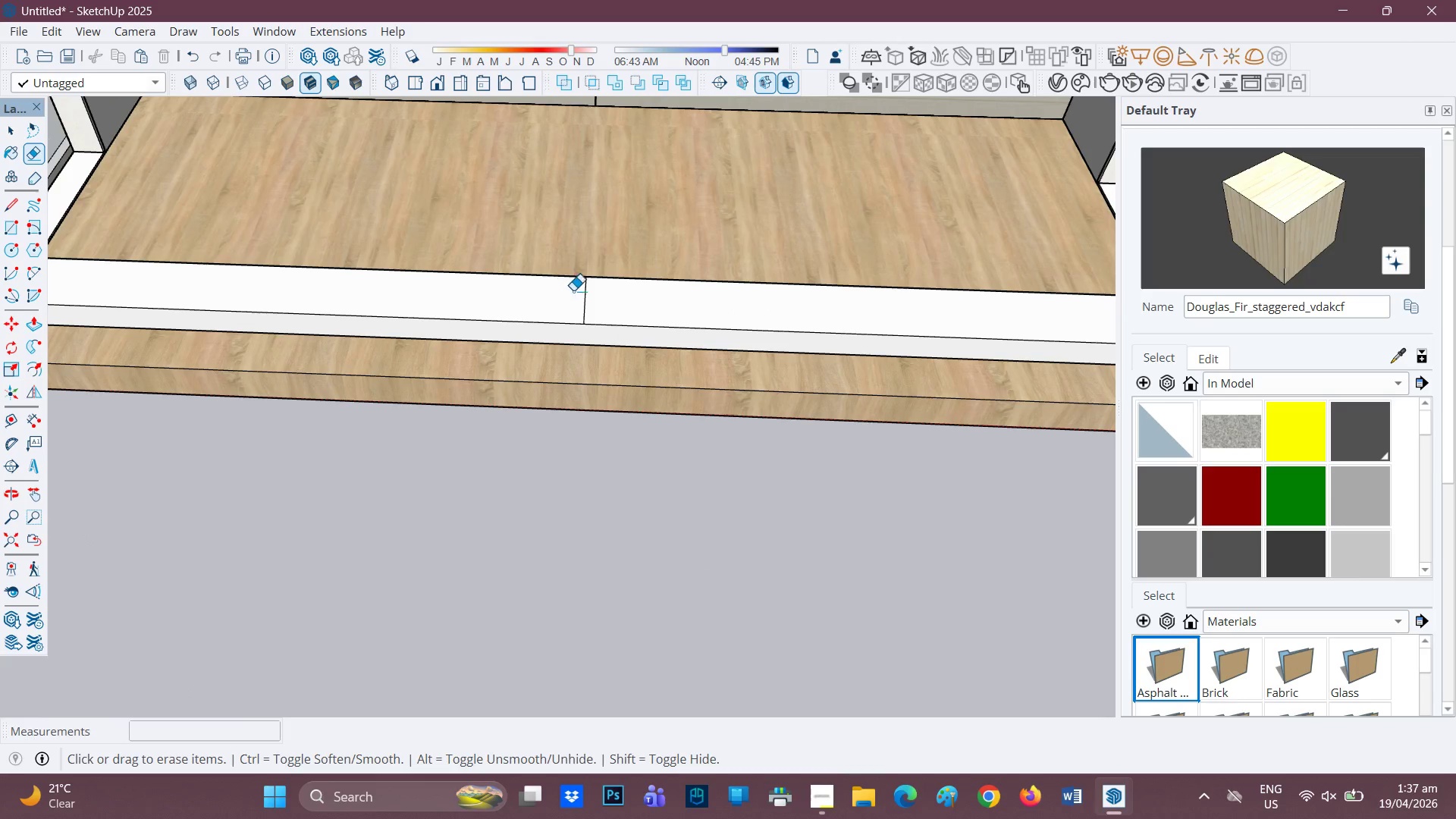 
left_click_drag(start_coordinate=[579, 291], to_coordinate=[585, 300])
 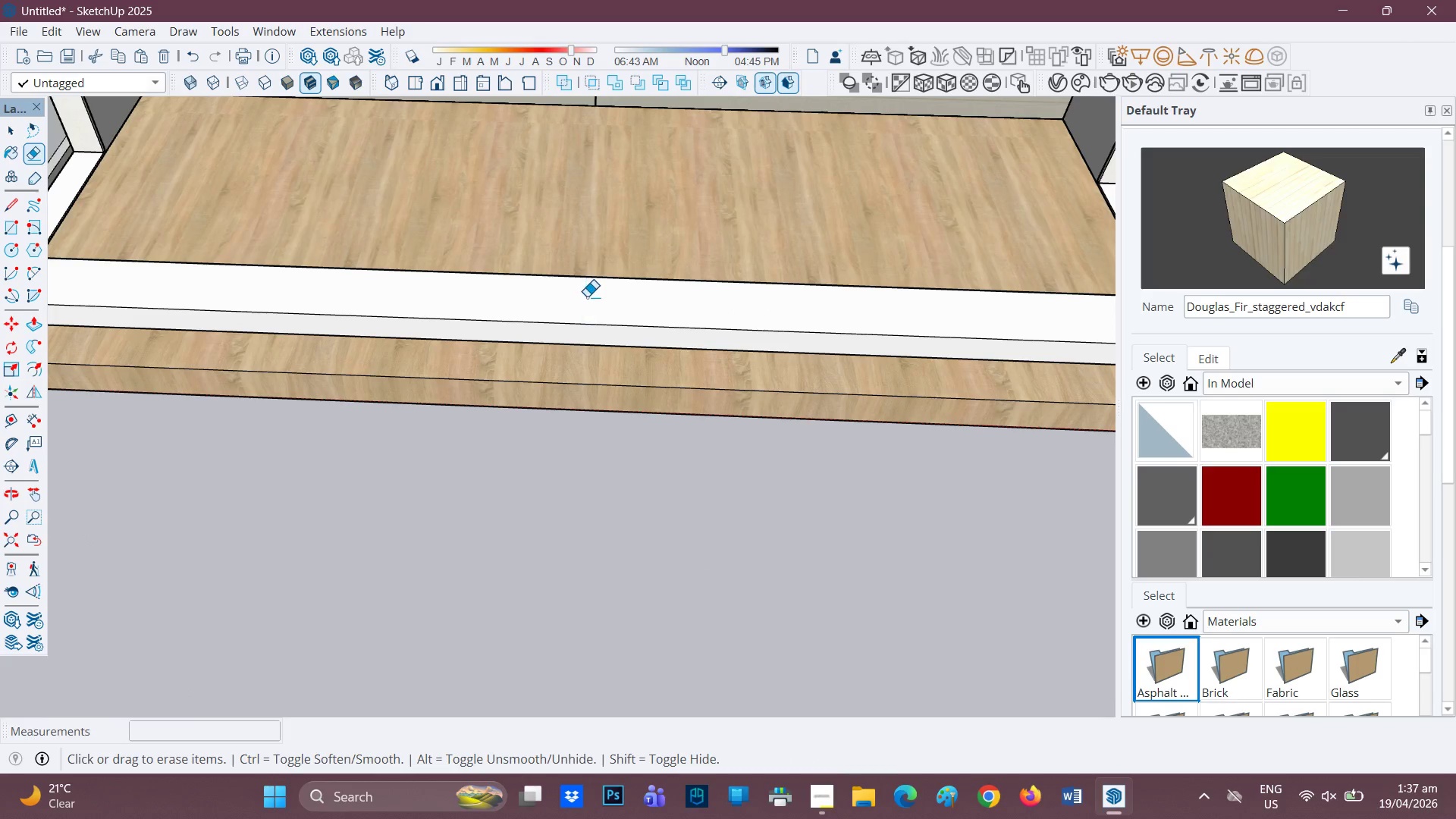 
scroll: coordinate [583, 296], scroll_direction: down, amount: 5.0
 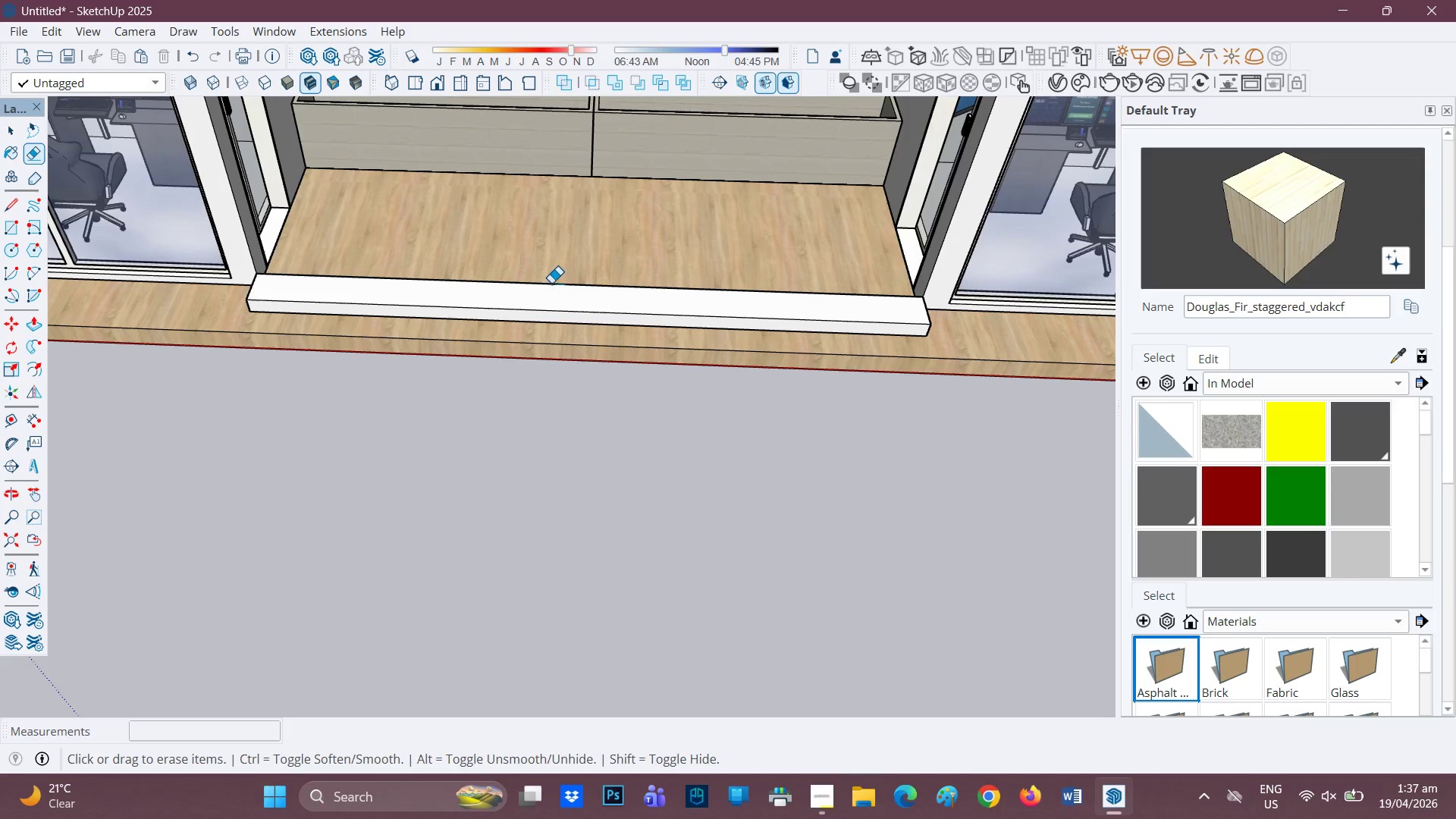 
key(L)
 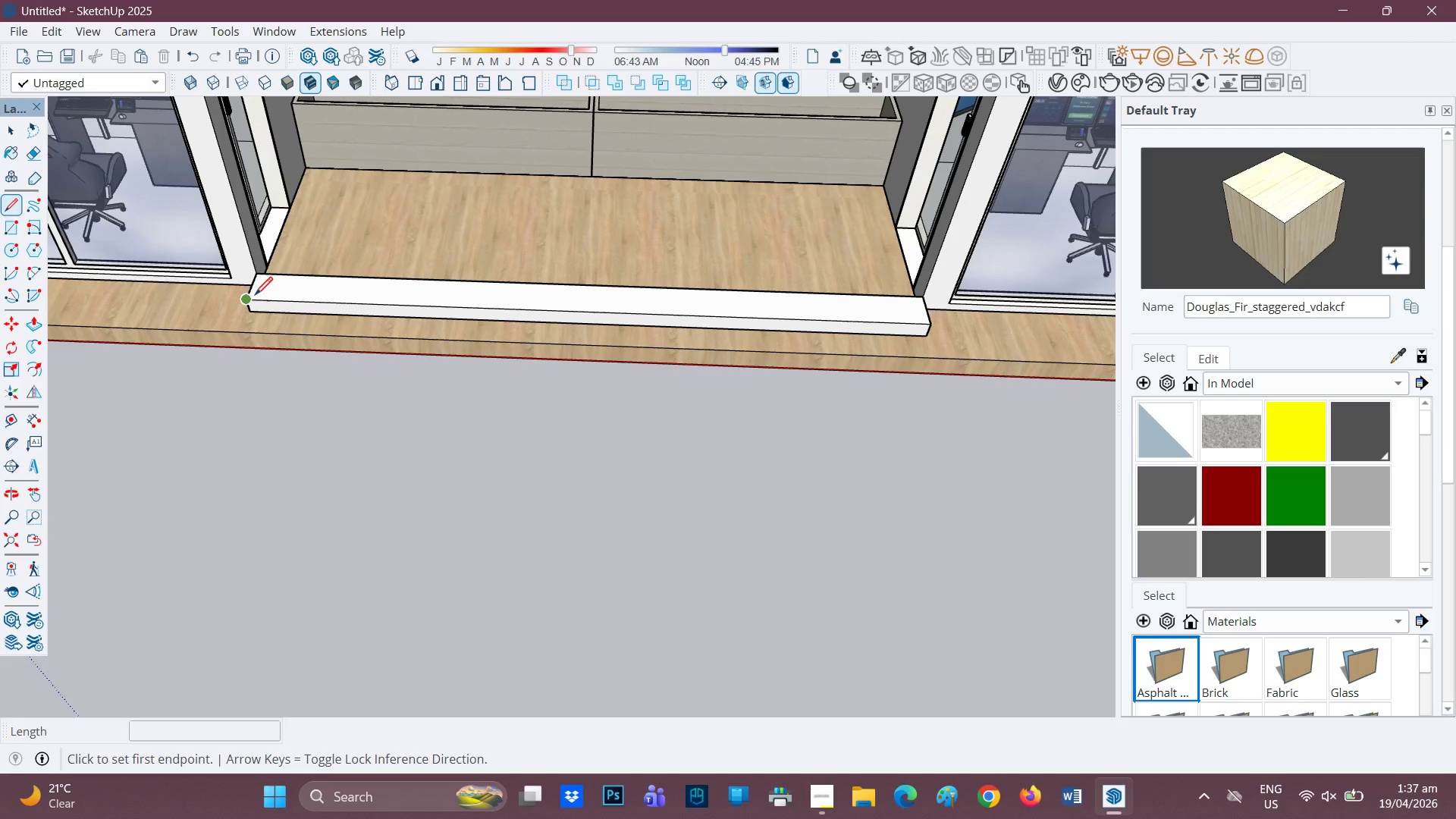 
wait(11.2)
 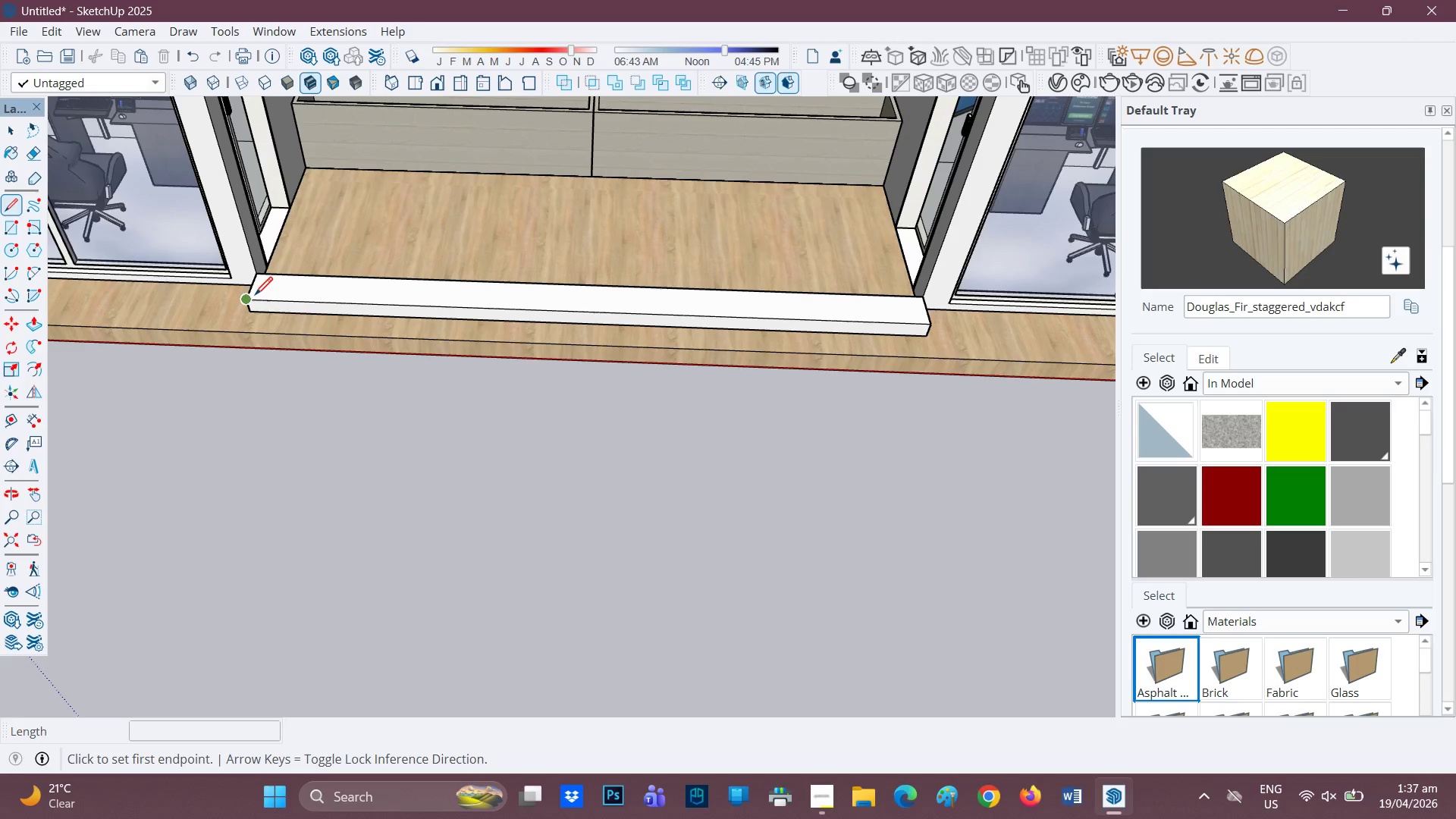 
scroll: coordinate [252, 297], scroll_direction: none, amount: 0.0
 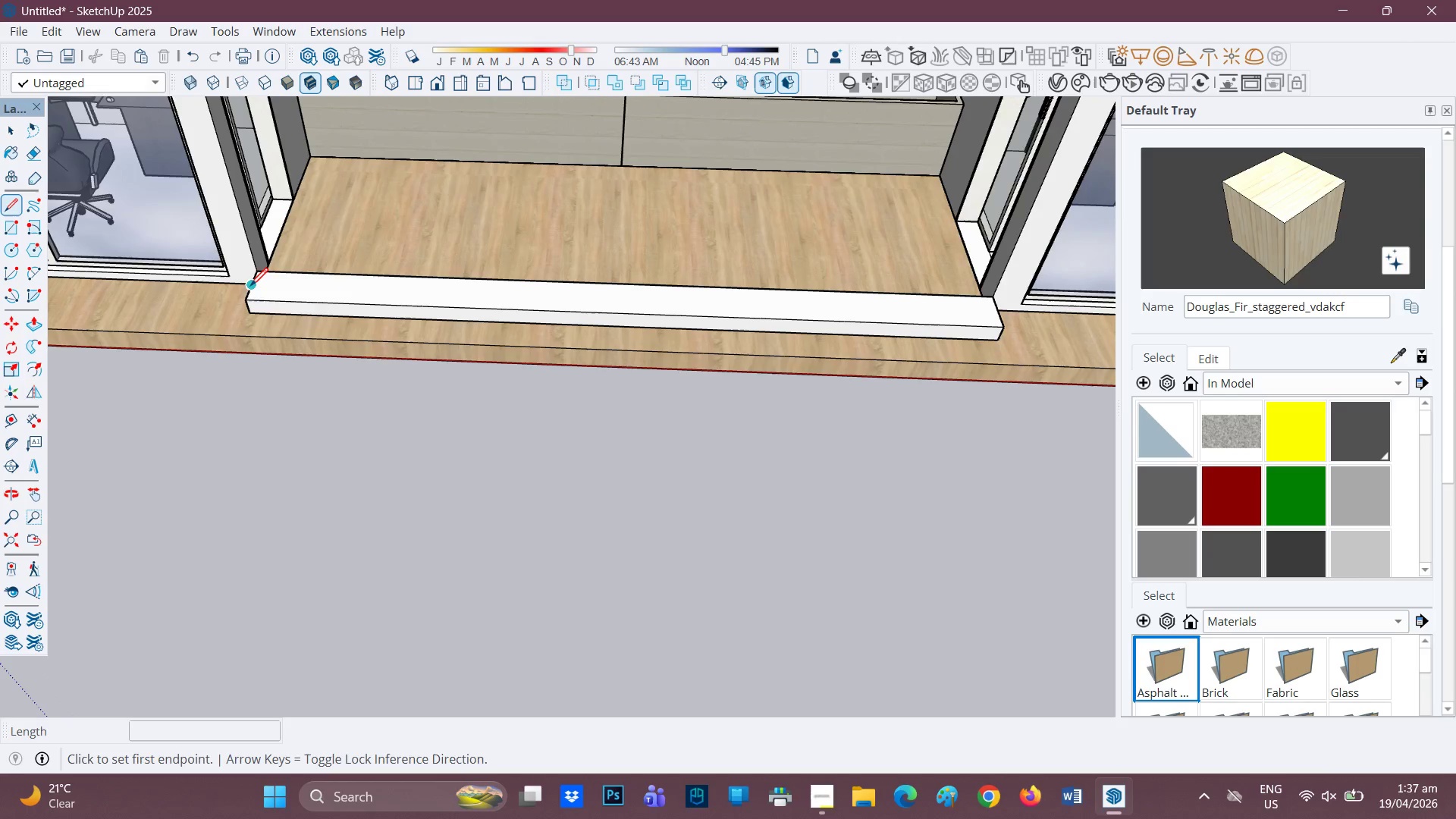 
left_click([250, 287])
 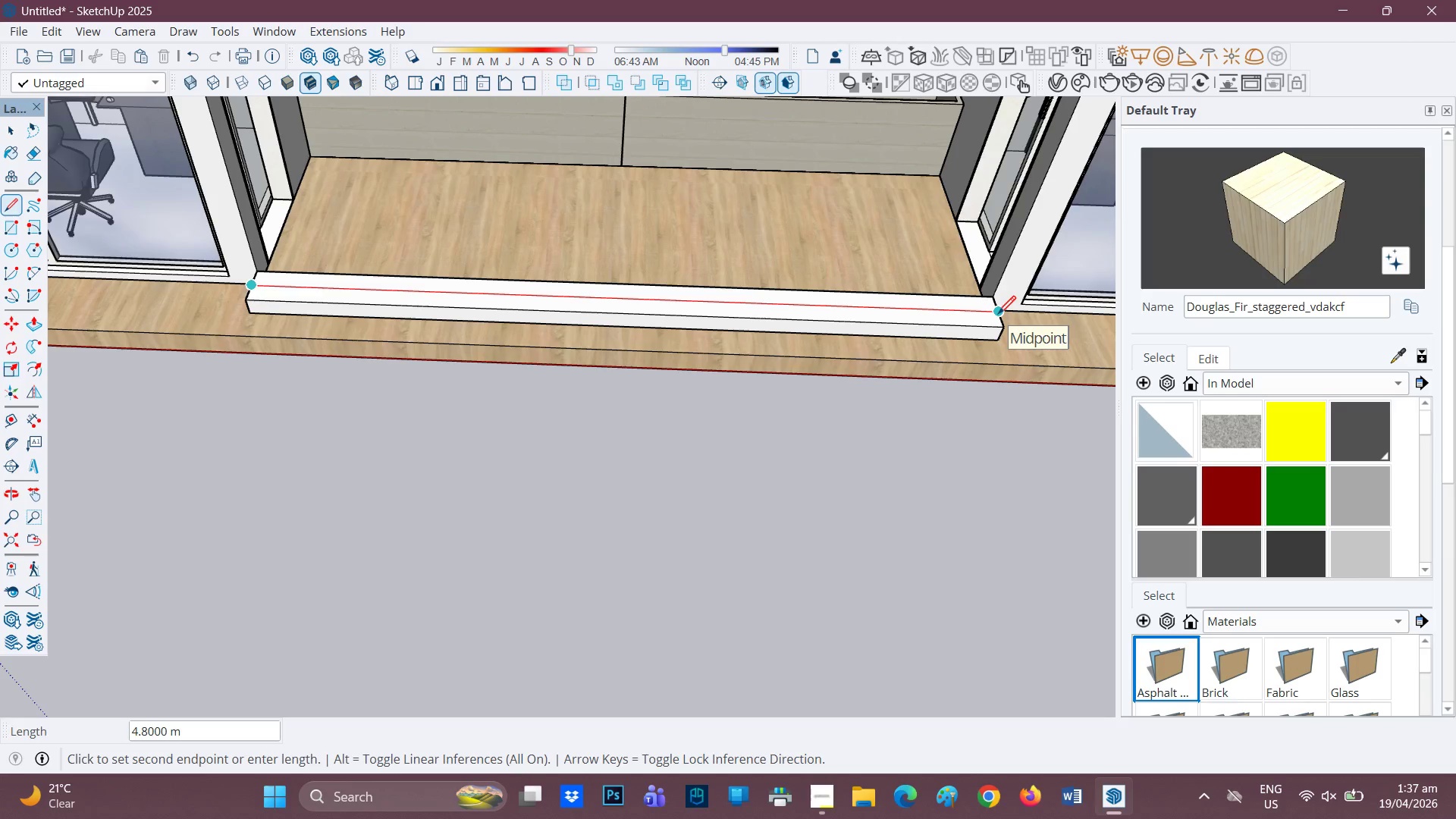 
wait(7.42)
 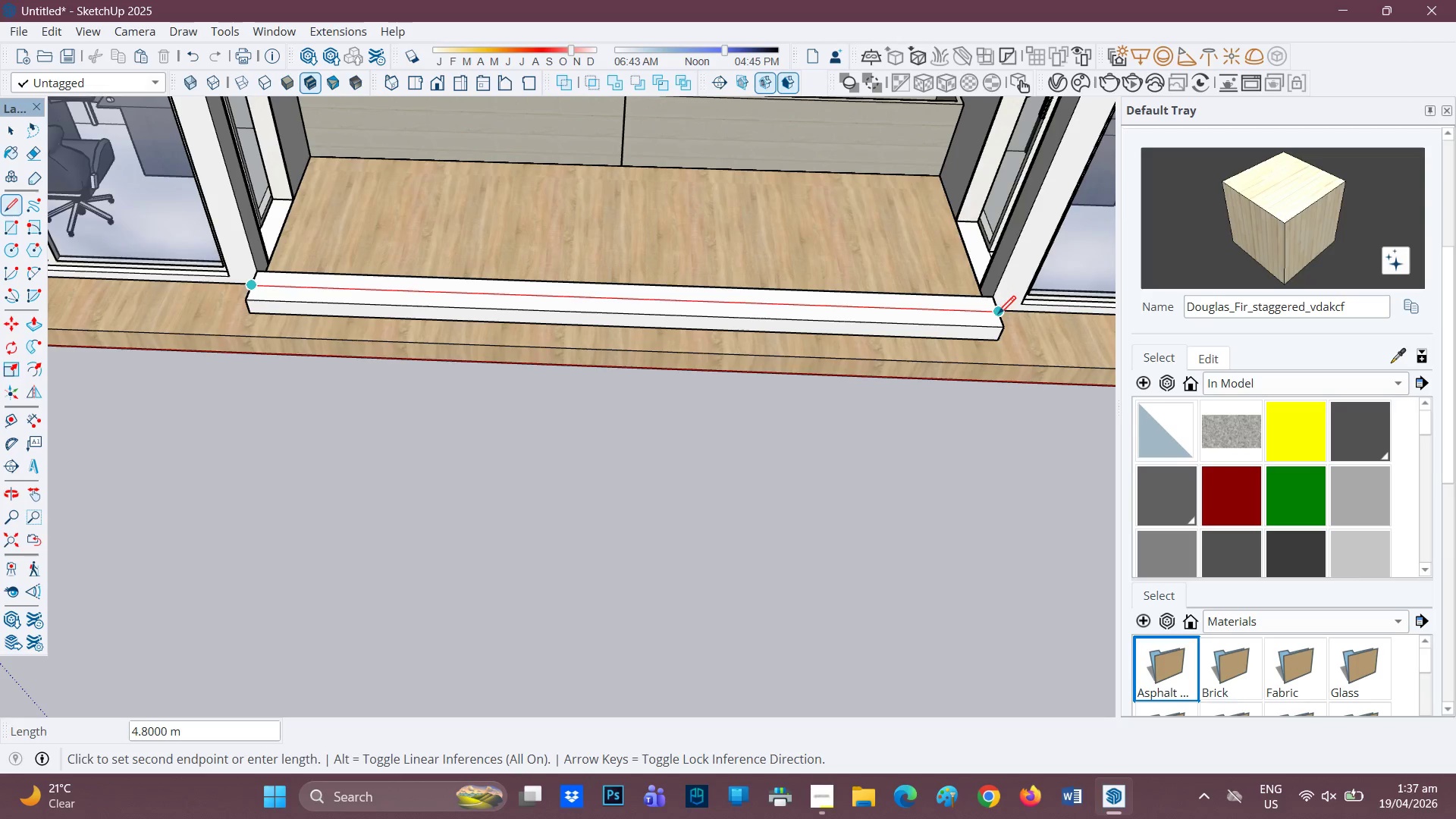 
key(Space)
 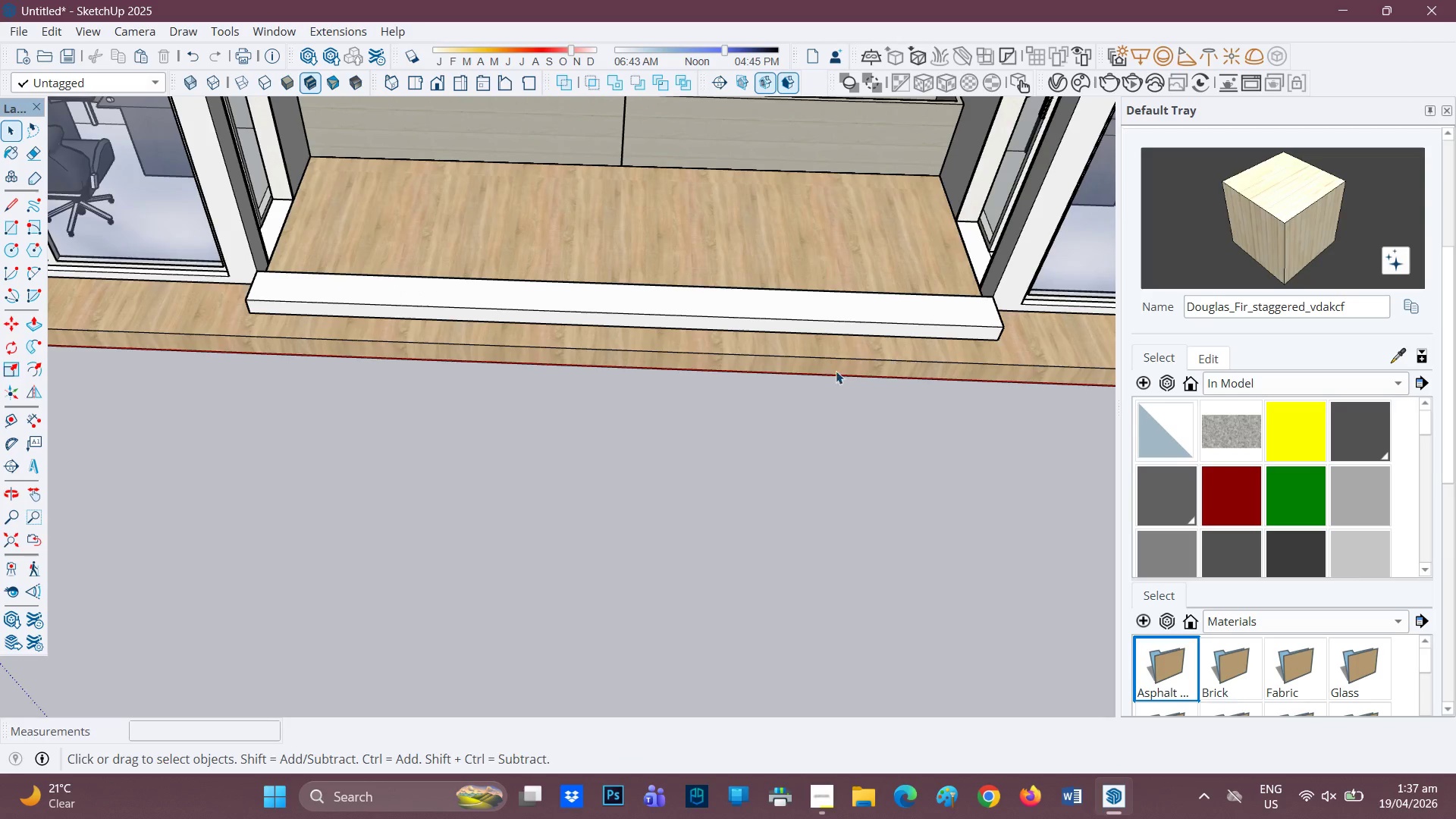 
scroll: coordinate [788, 382], scroll_direction: down, amount: 1.0
 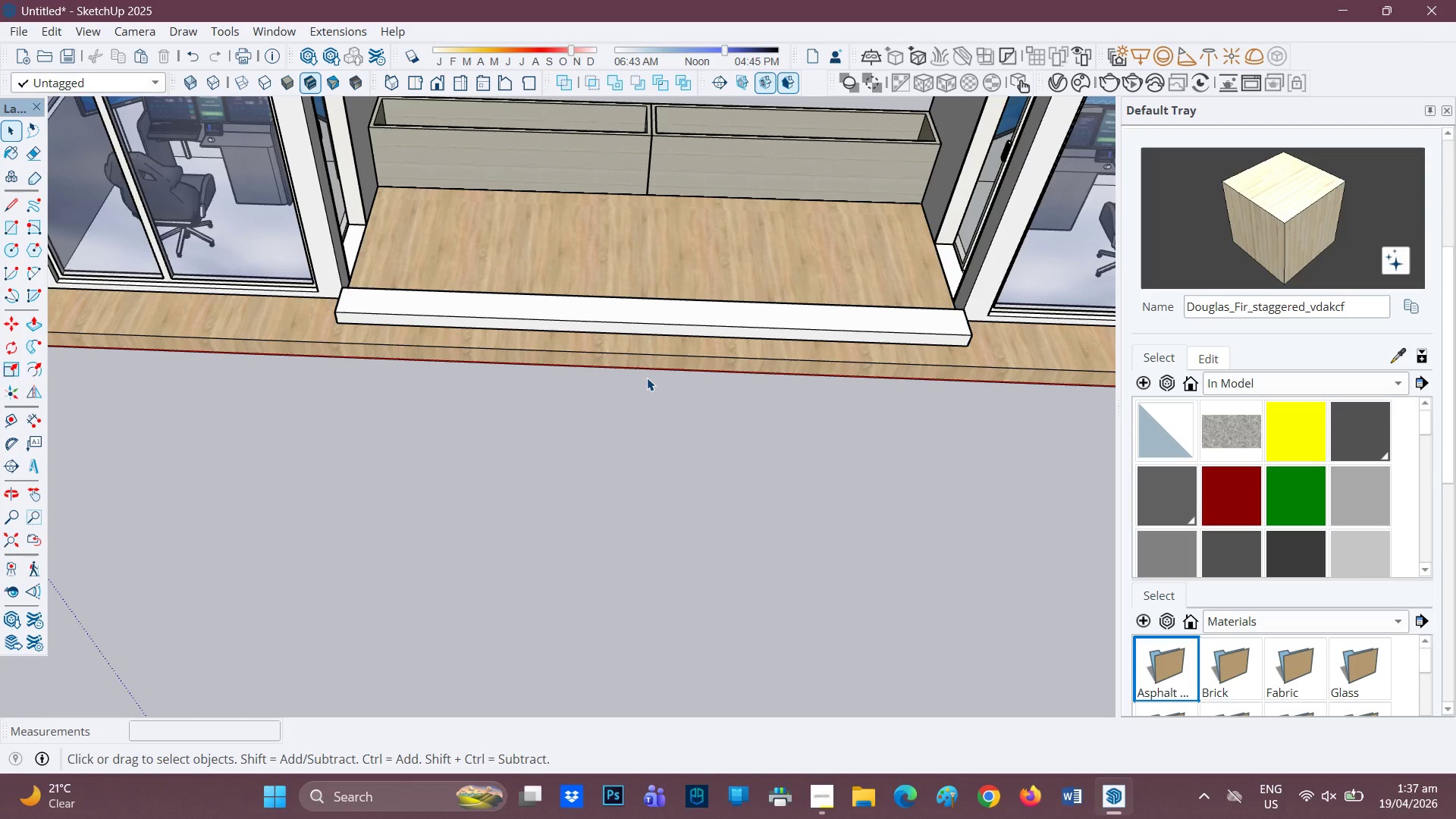 
wait(26.73)
 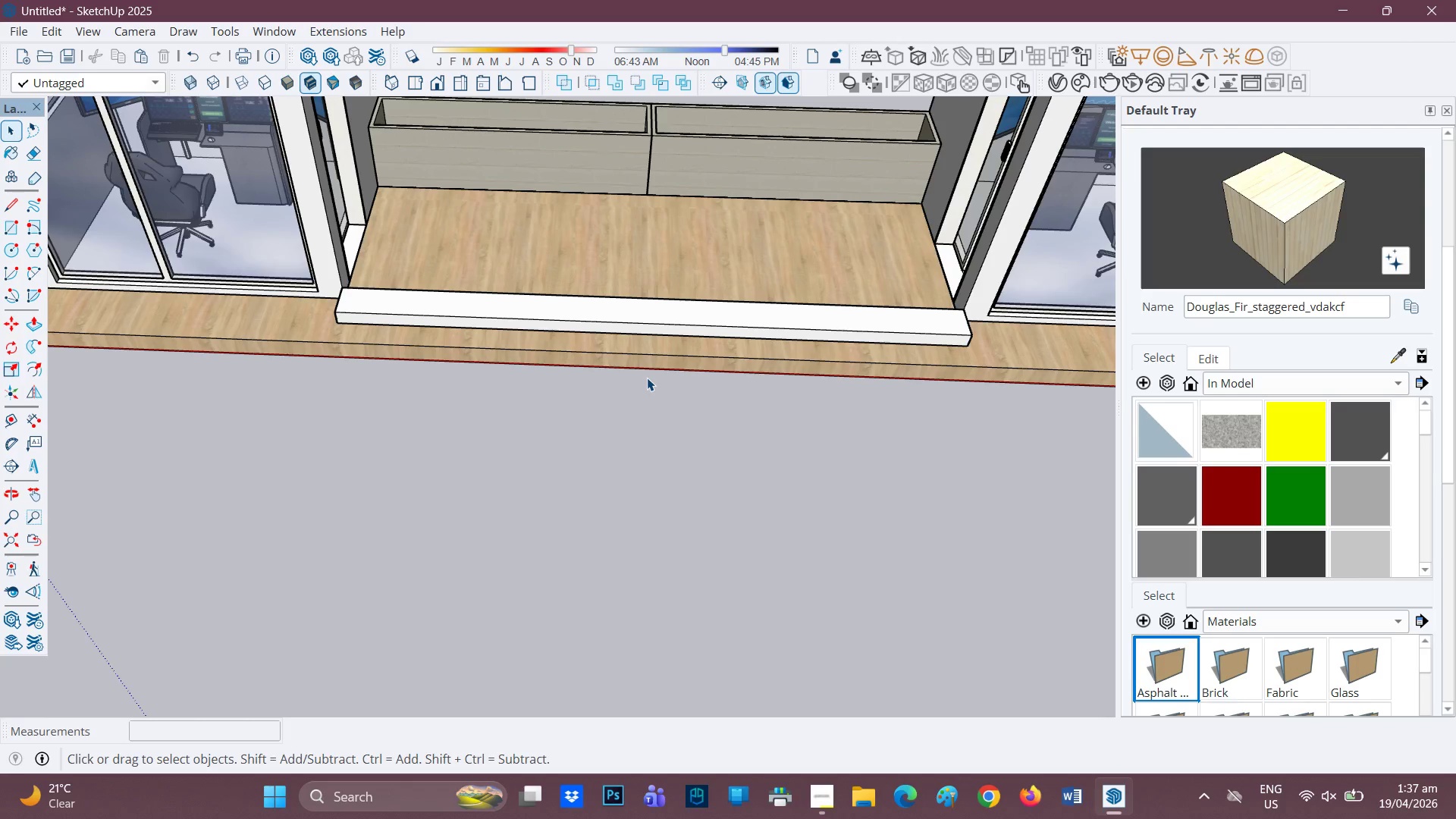 
scroll: coordinate [602, 288], scroll_direction: up, amount: 2.0
 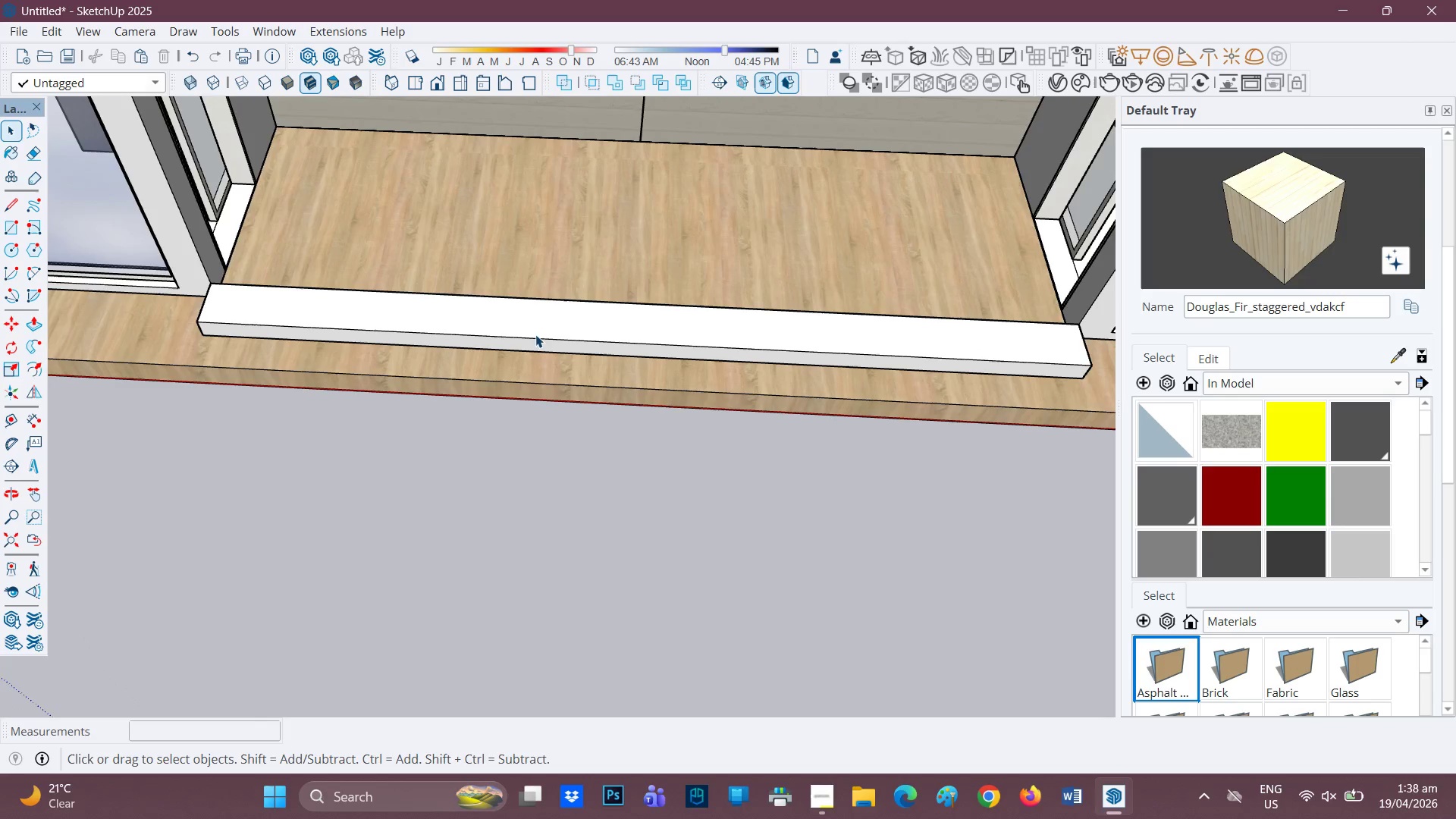 
scroll: coordinate [475, 331], scroll_direction: none, amount: 0.0
 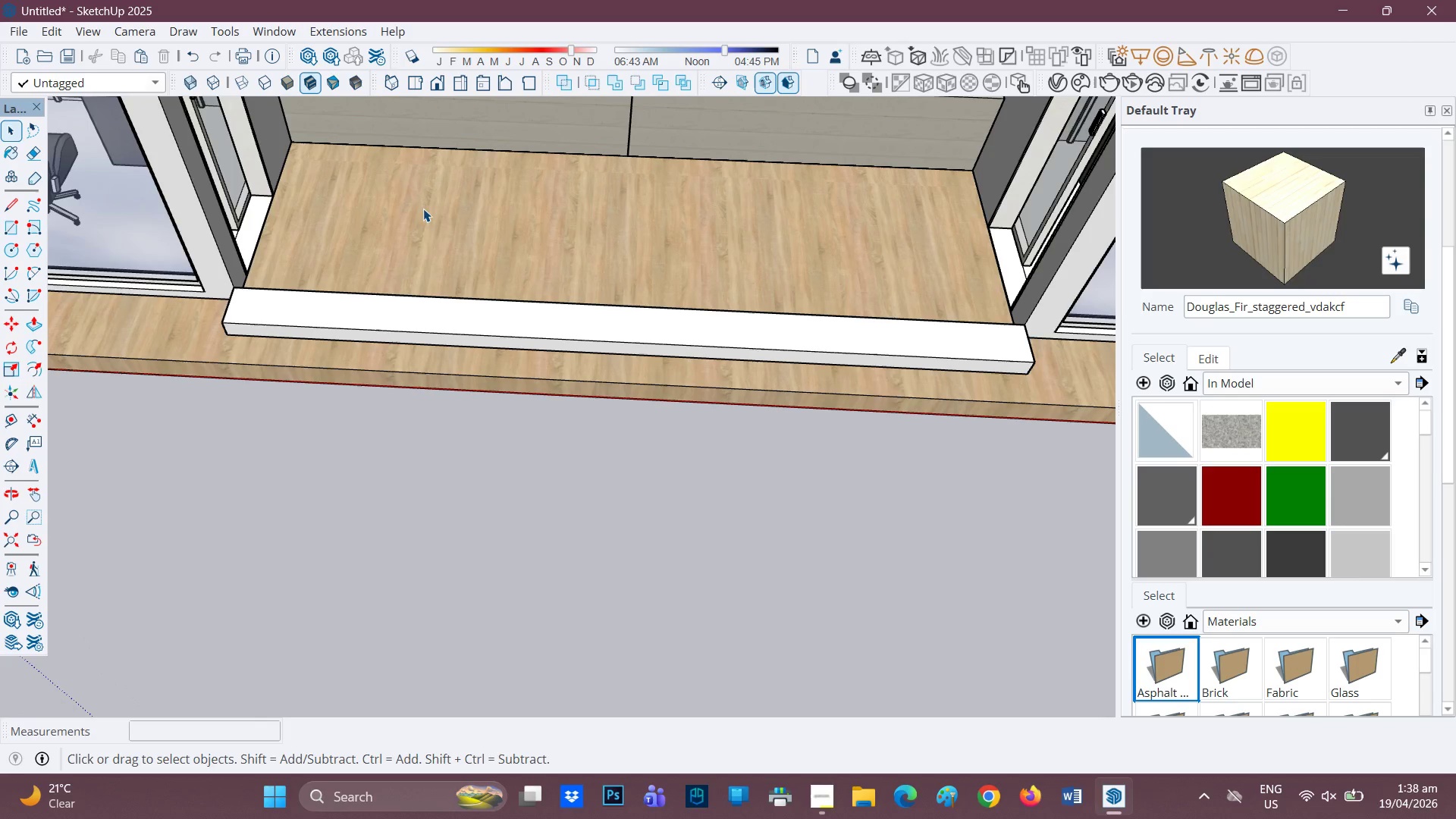 
key(H)
 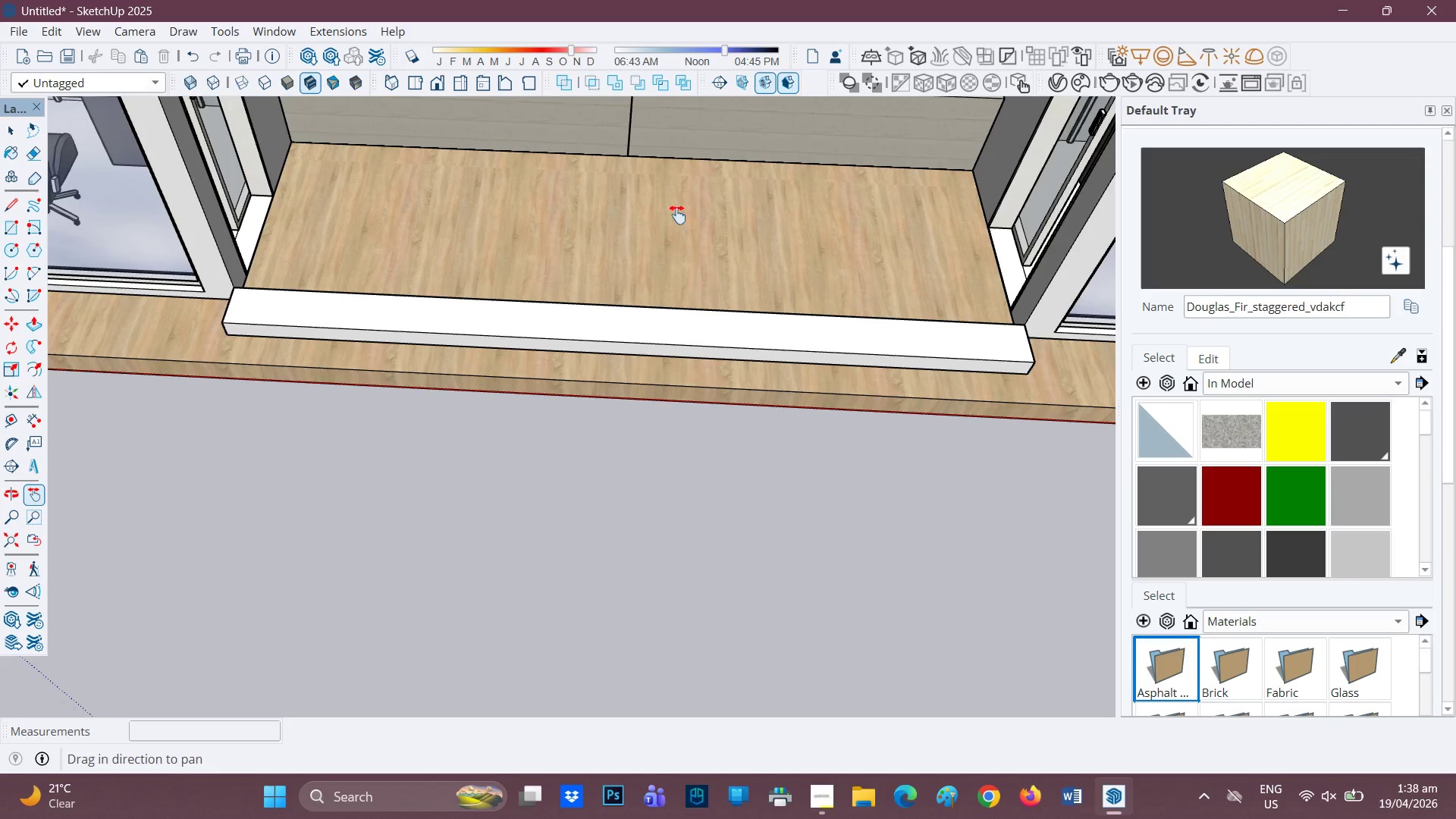 
left_click_drag(start_coordinate=[673, 221], to_coordinate=[725, 284])
 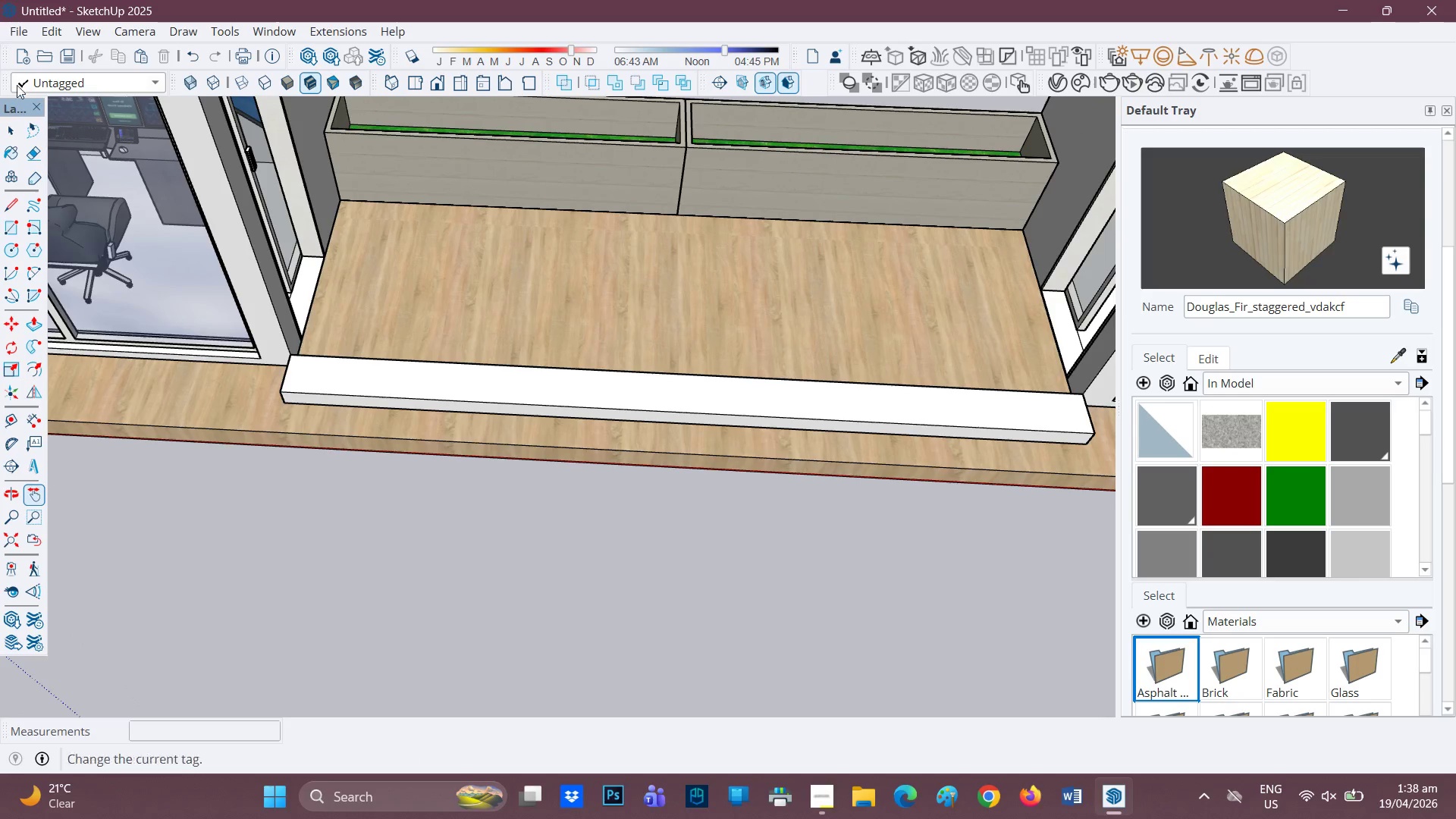 
scroll: coordinate [0, 155], scroll_direction: up, amount: 1.0
 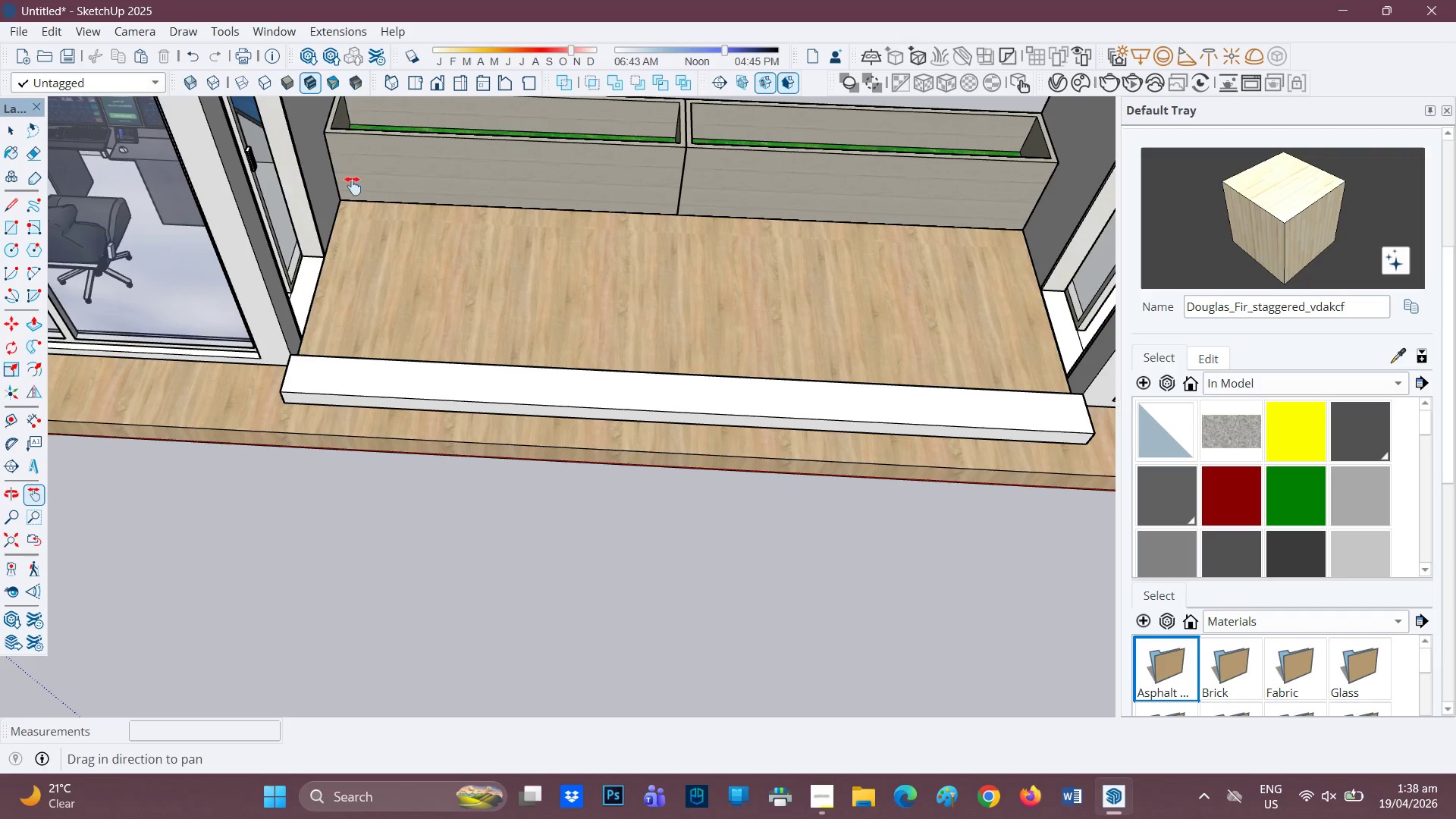 
scroll: coordinate [354, 209], scroll_direction: none, amount: 0.0
 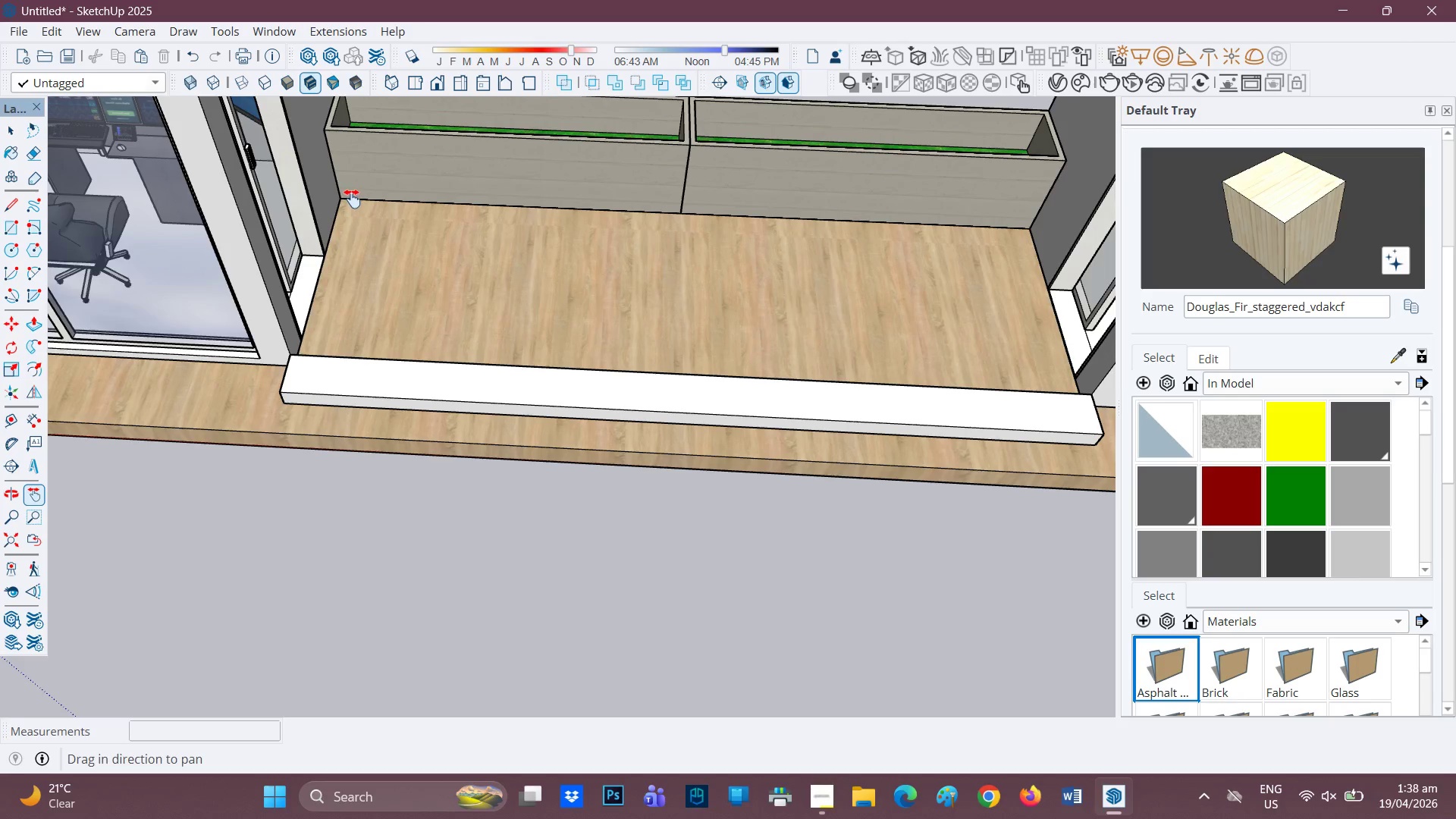 
key(R)
 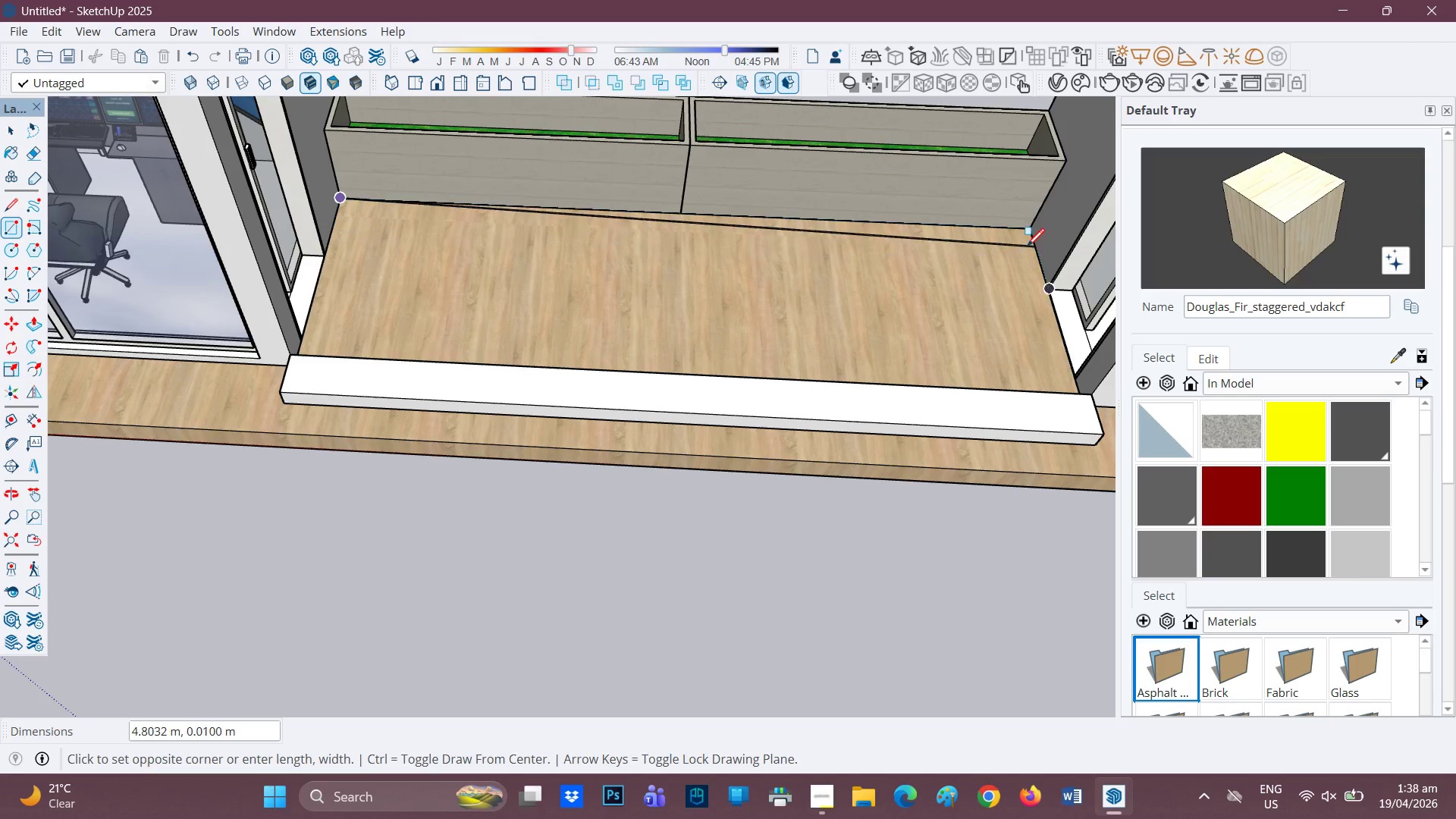 
wait(12.39)
 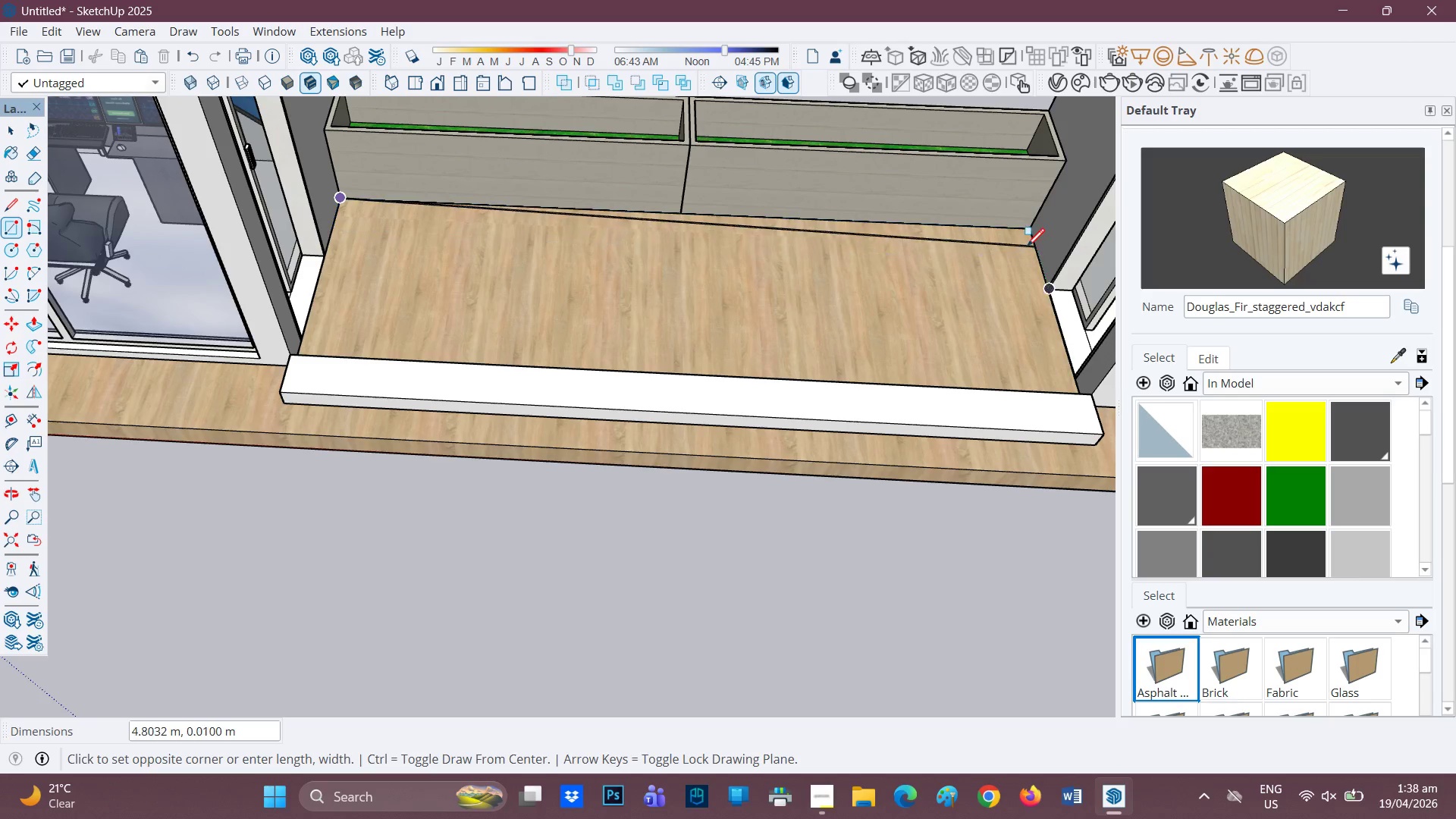 
scroll: coordinate [392, 213], scroll_direction: up, amount: 4.0
 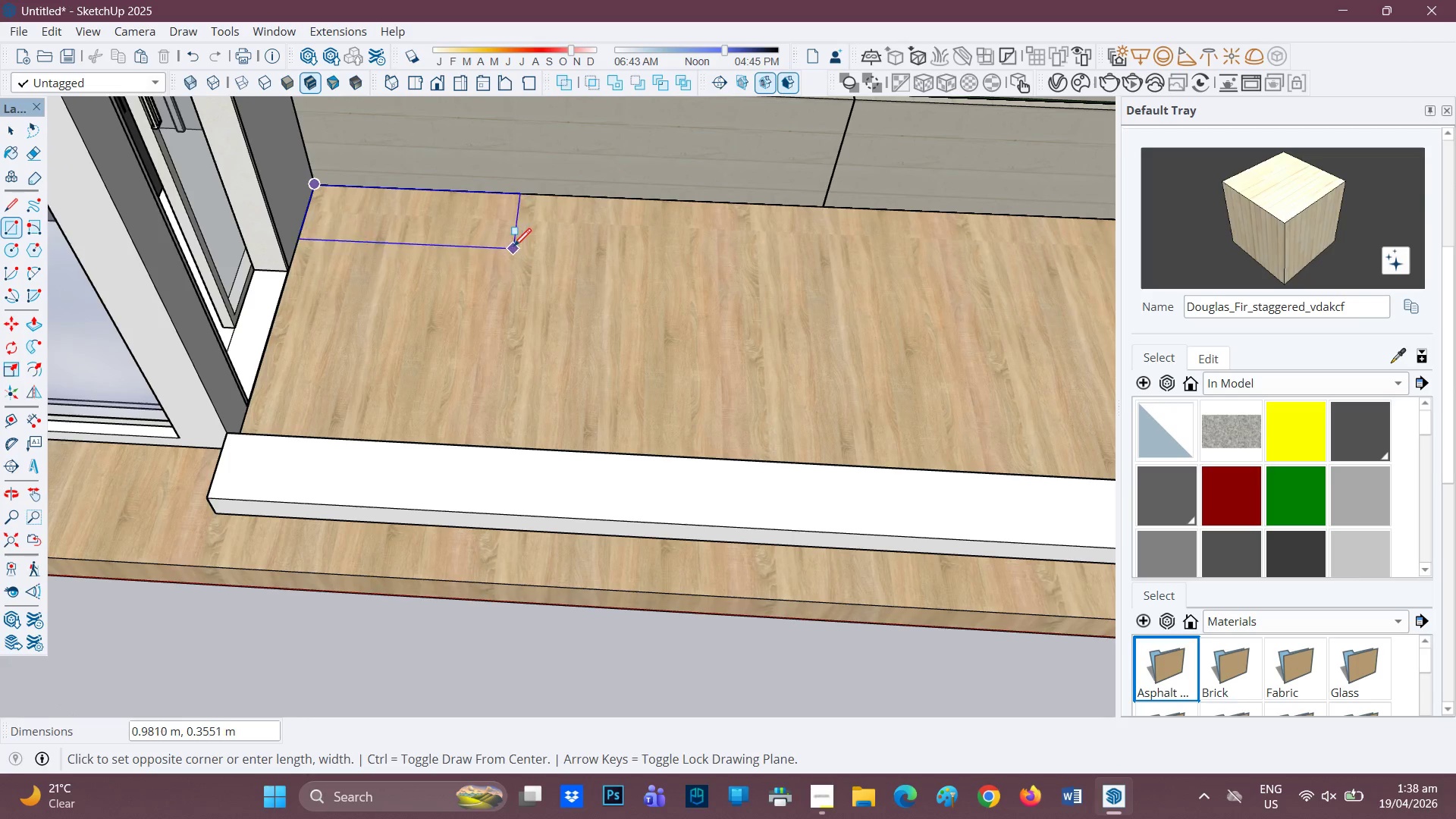 
key(1)
 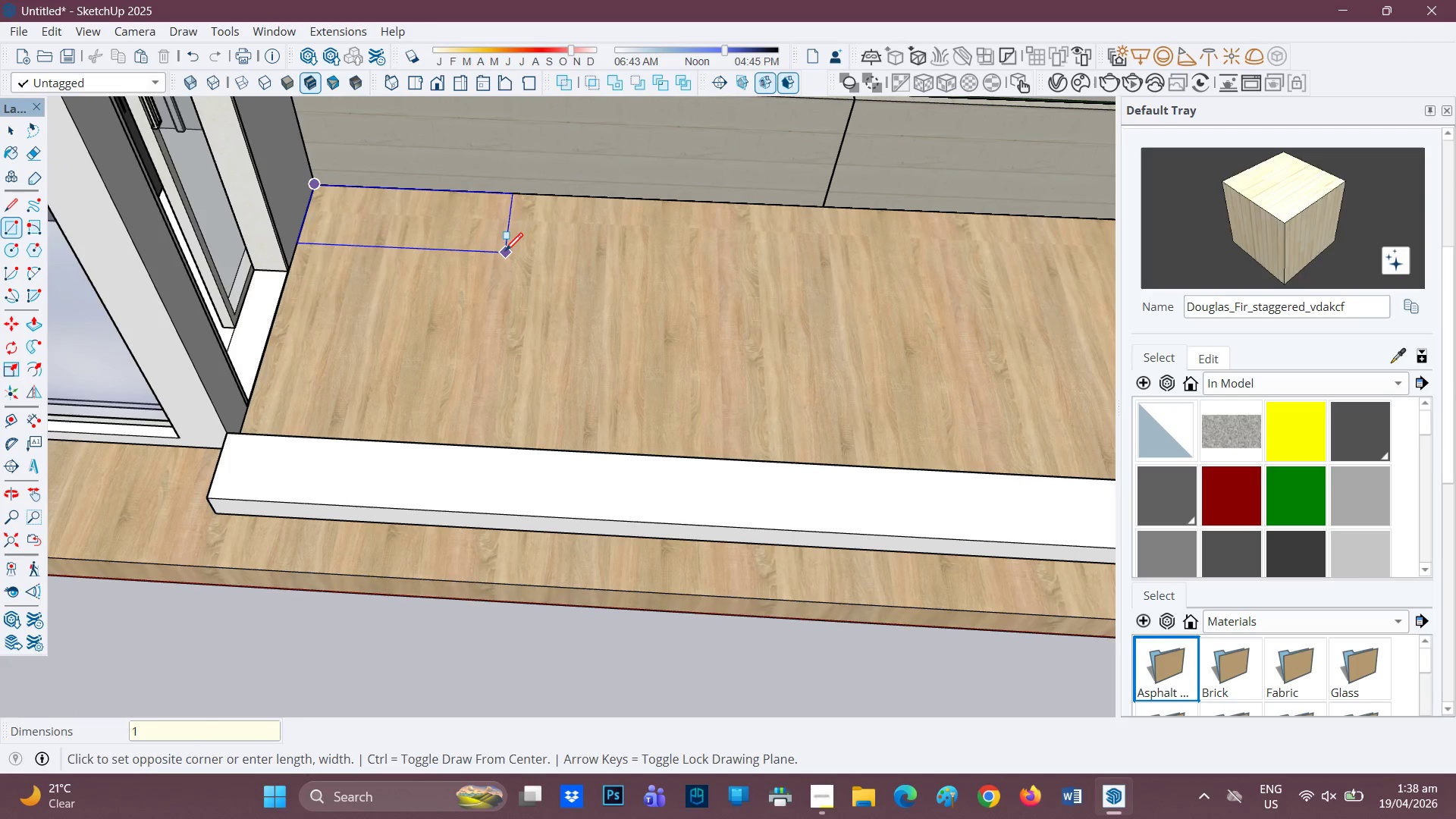 
key(Period)
 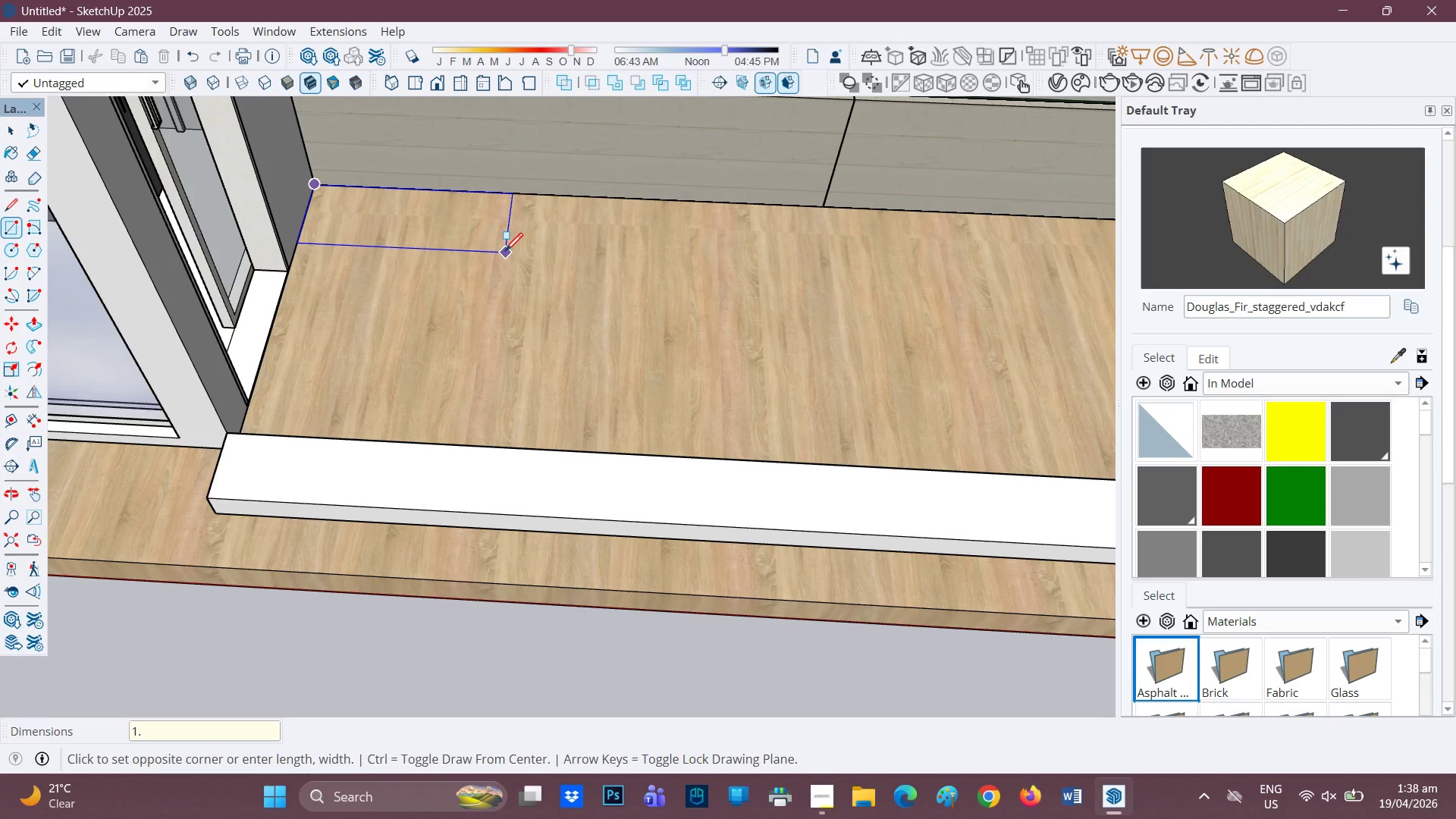 
key(6)
 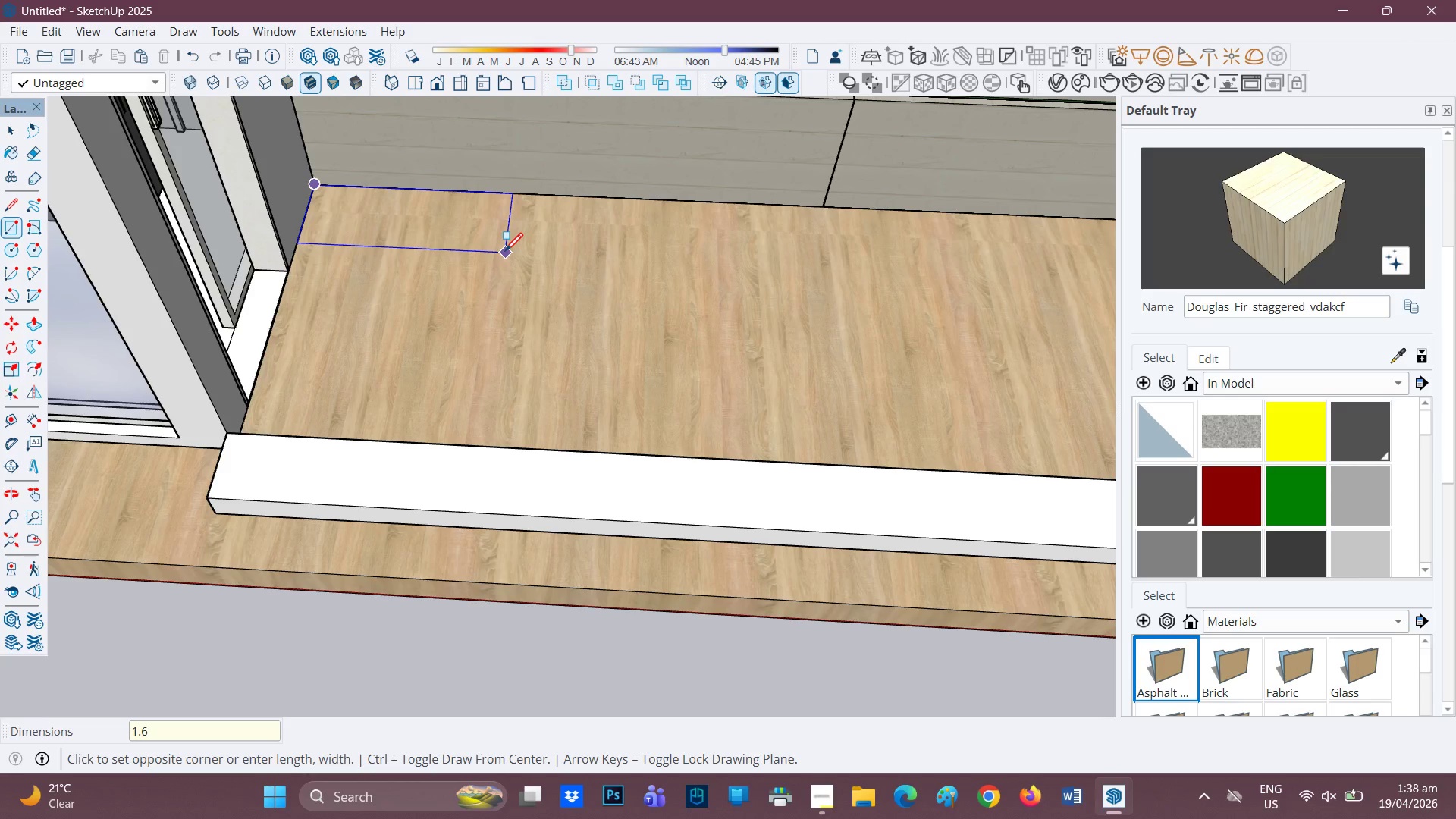 
key(Enter)
 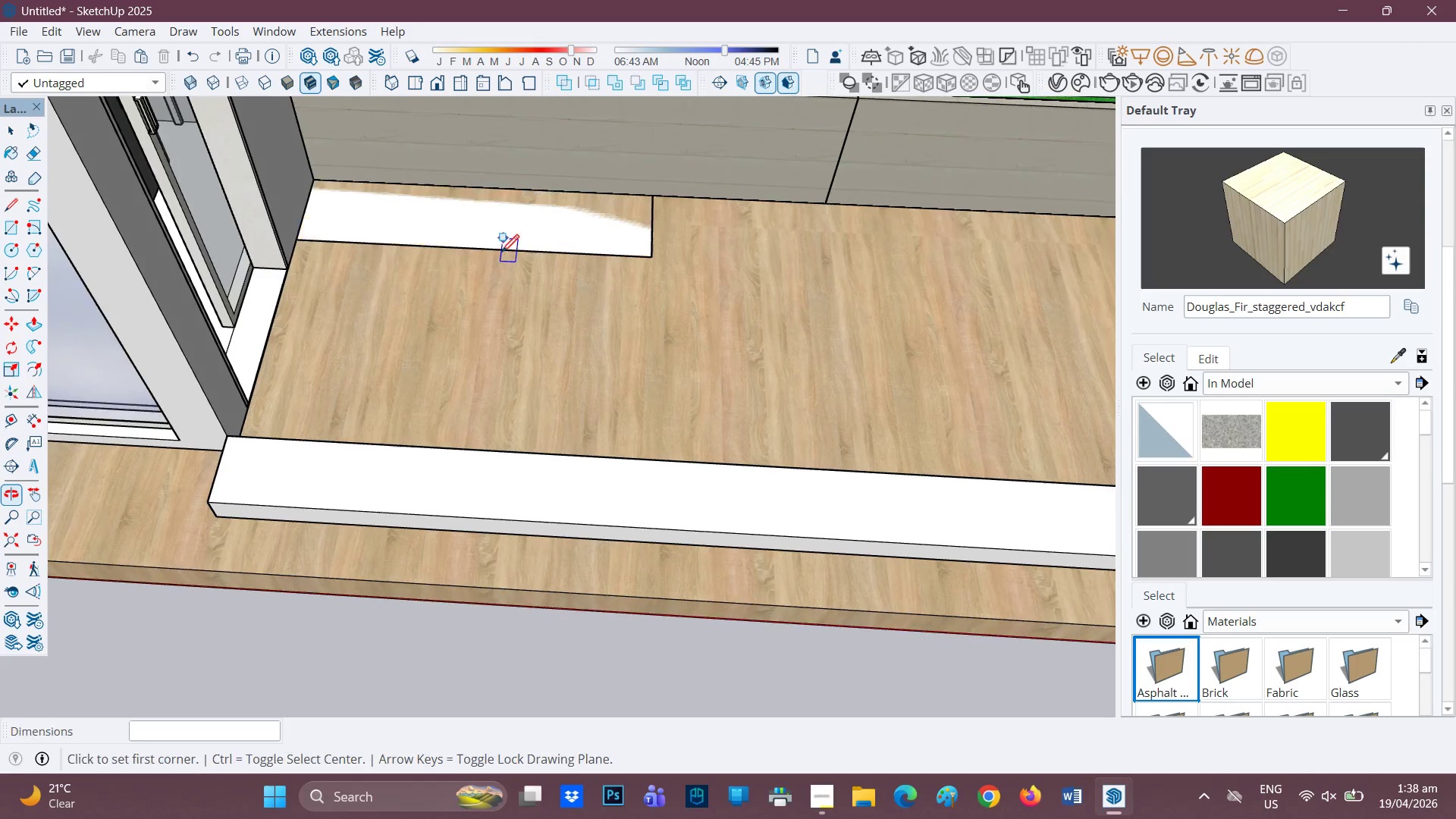 
key(P)
 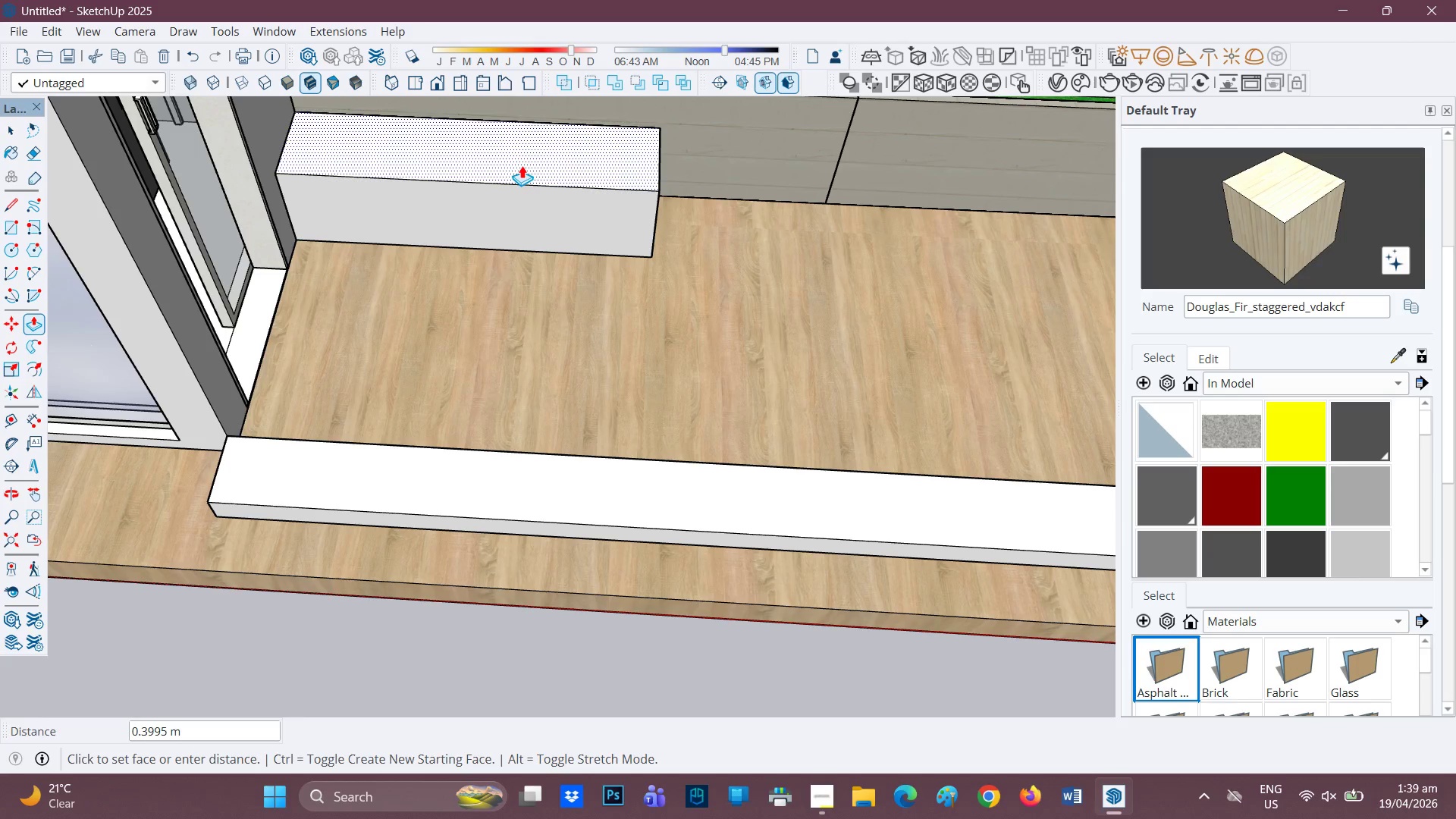 
wait(41.39)
 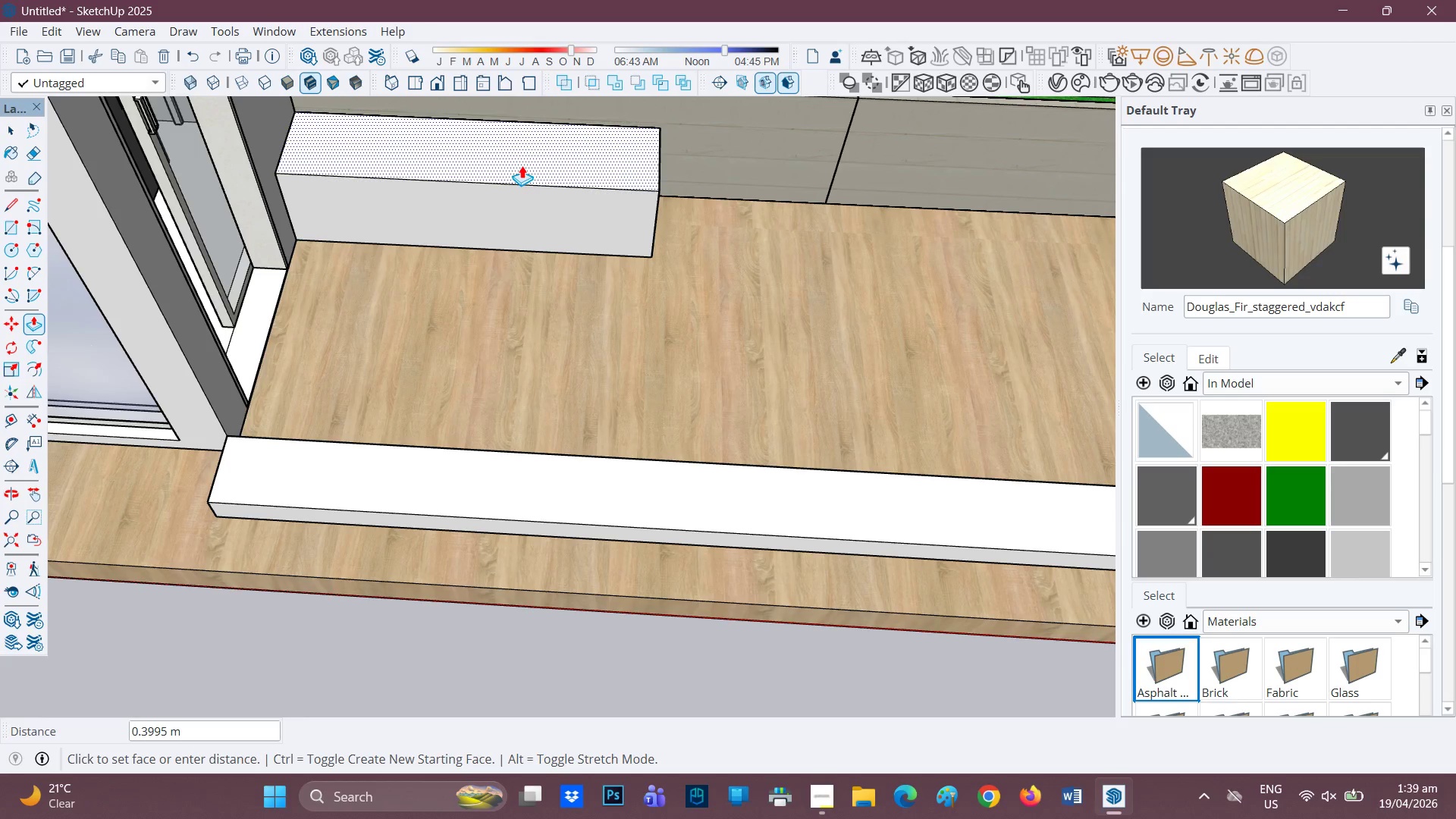 
type(20")
 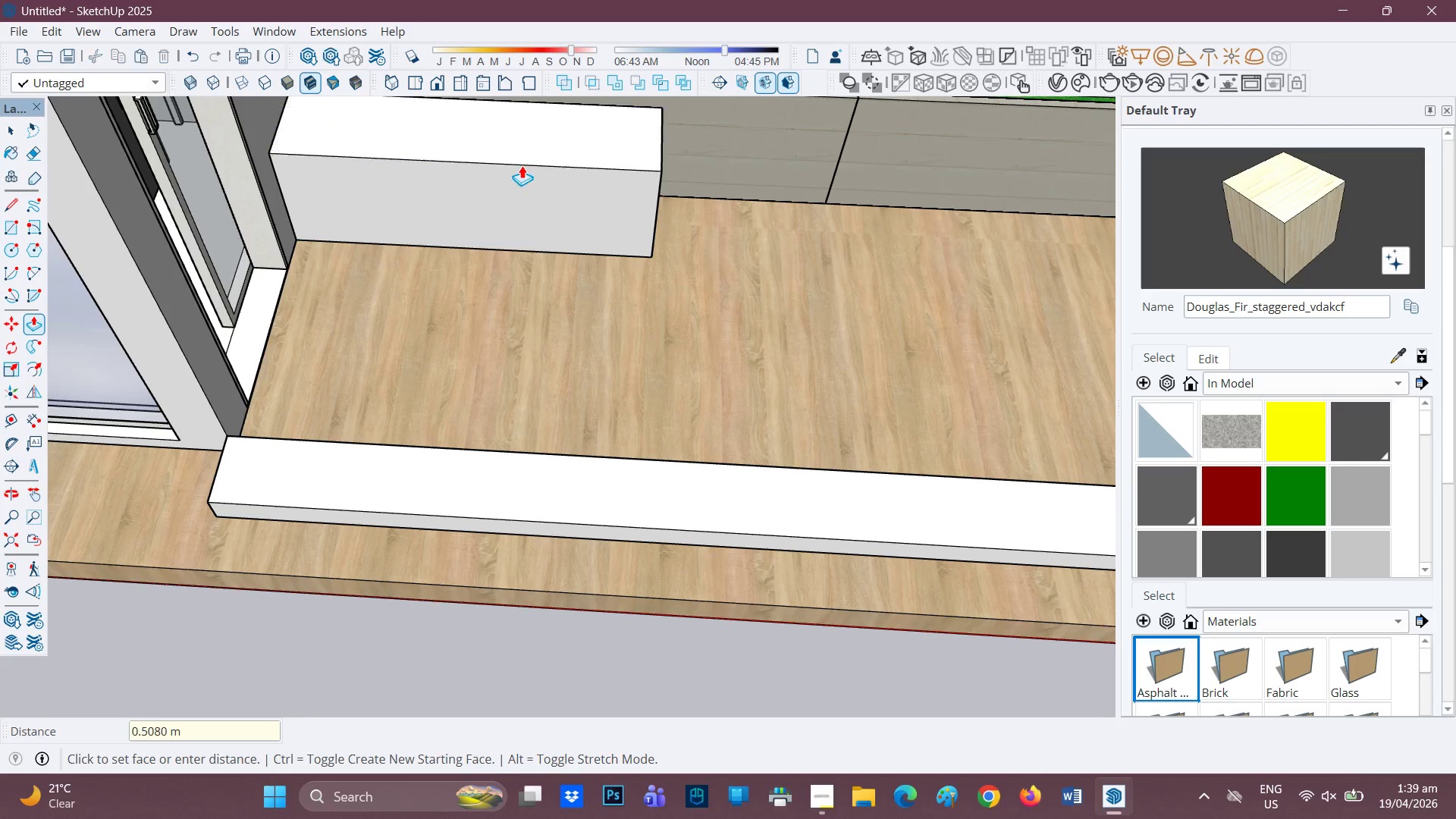 
 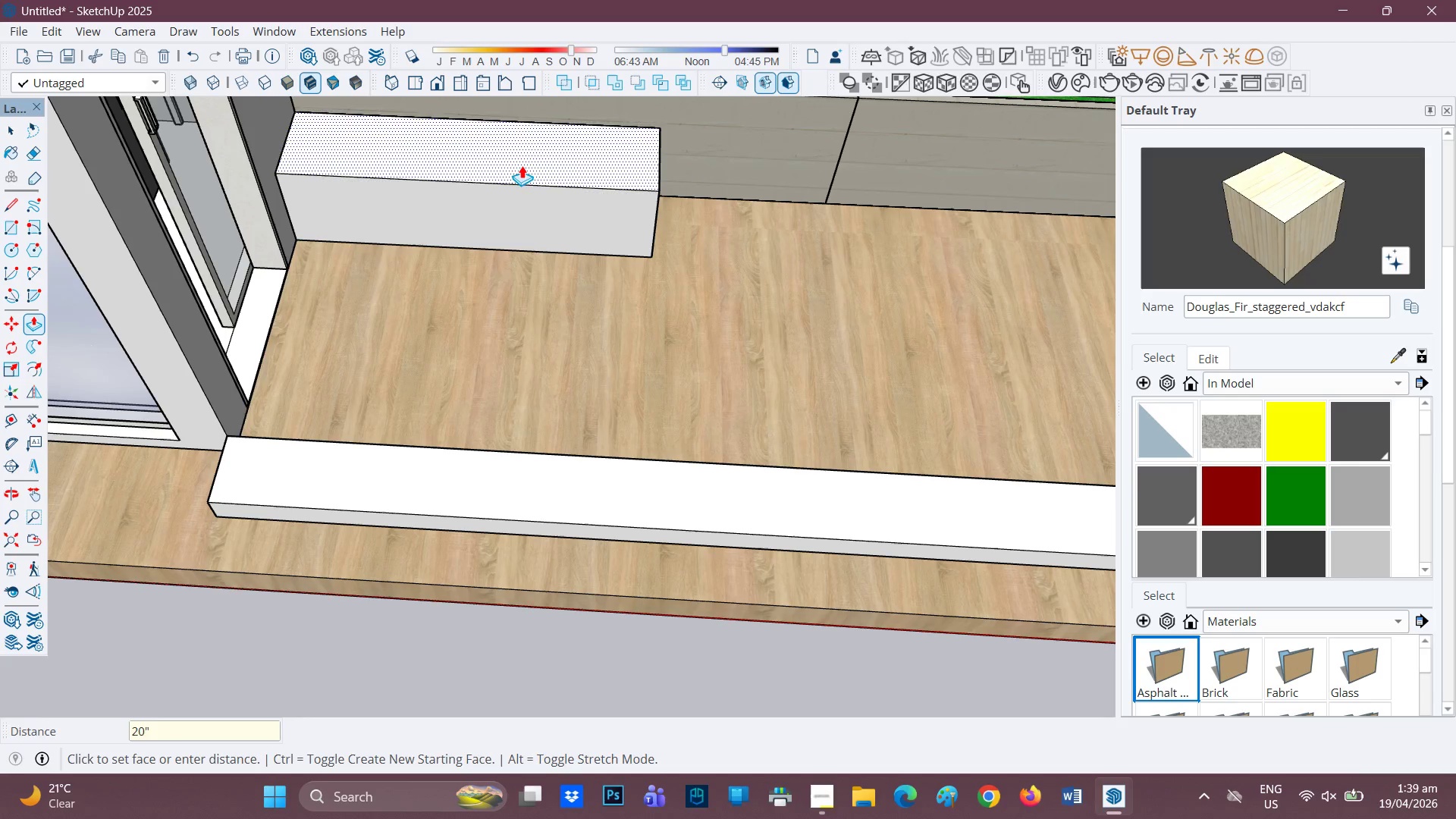 
key(Enter)
 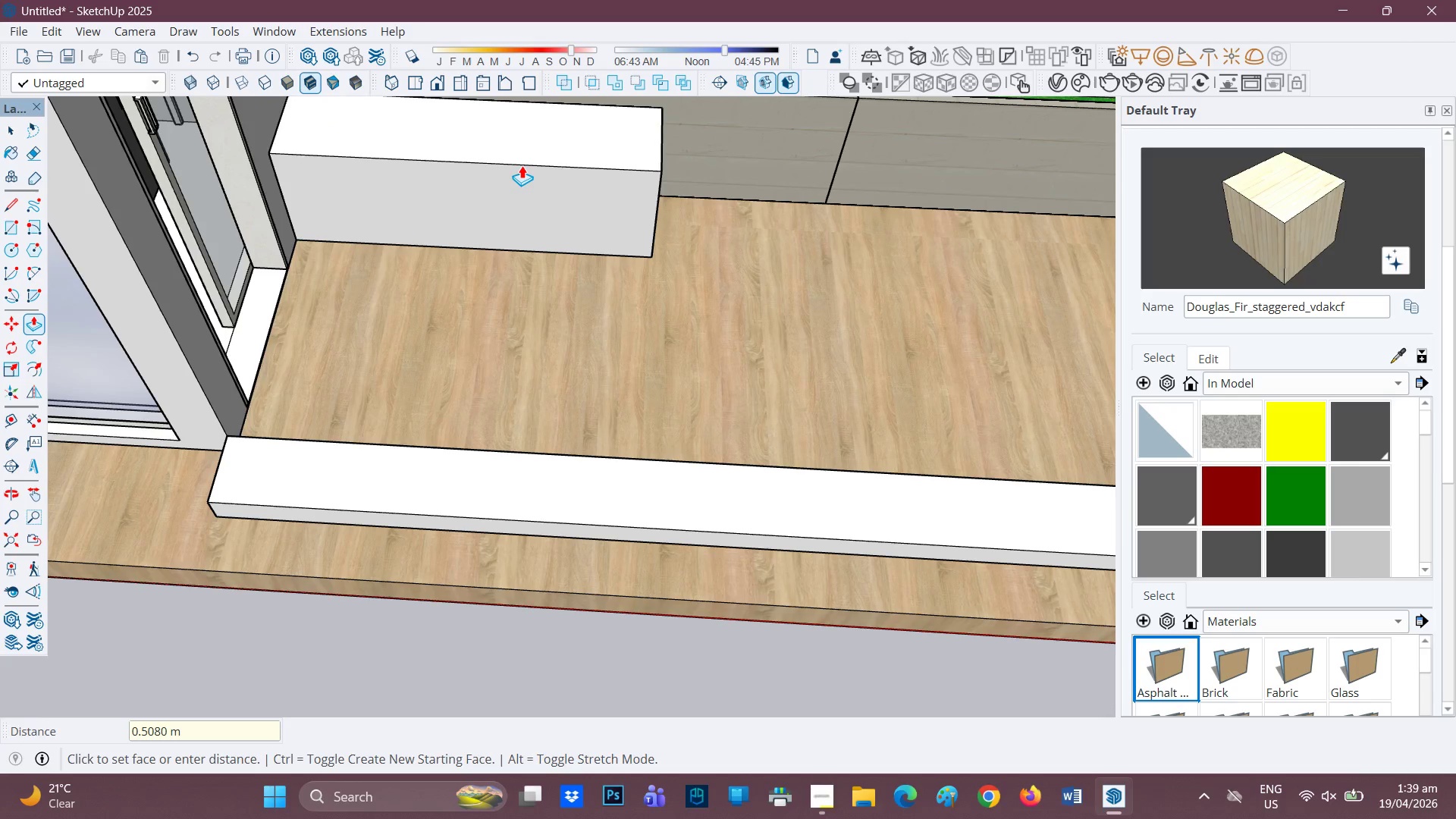 
scroll: coordinate [544, 146], scroll_direction: down, amount: 1.0
 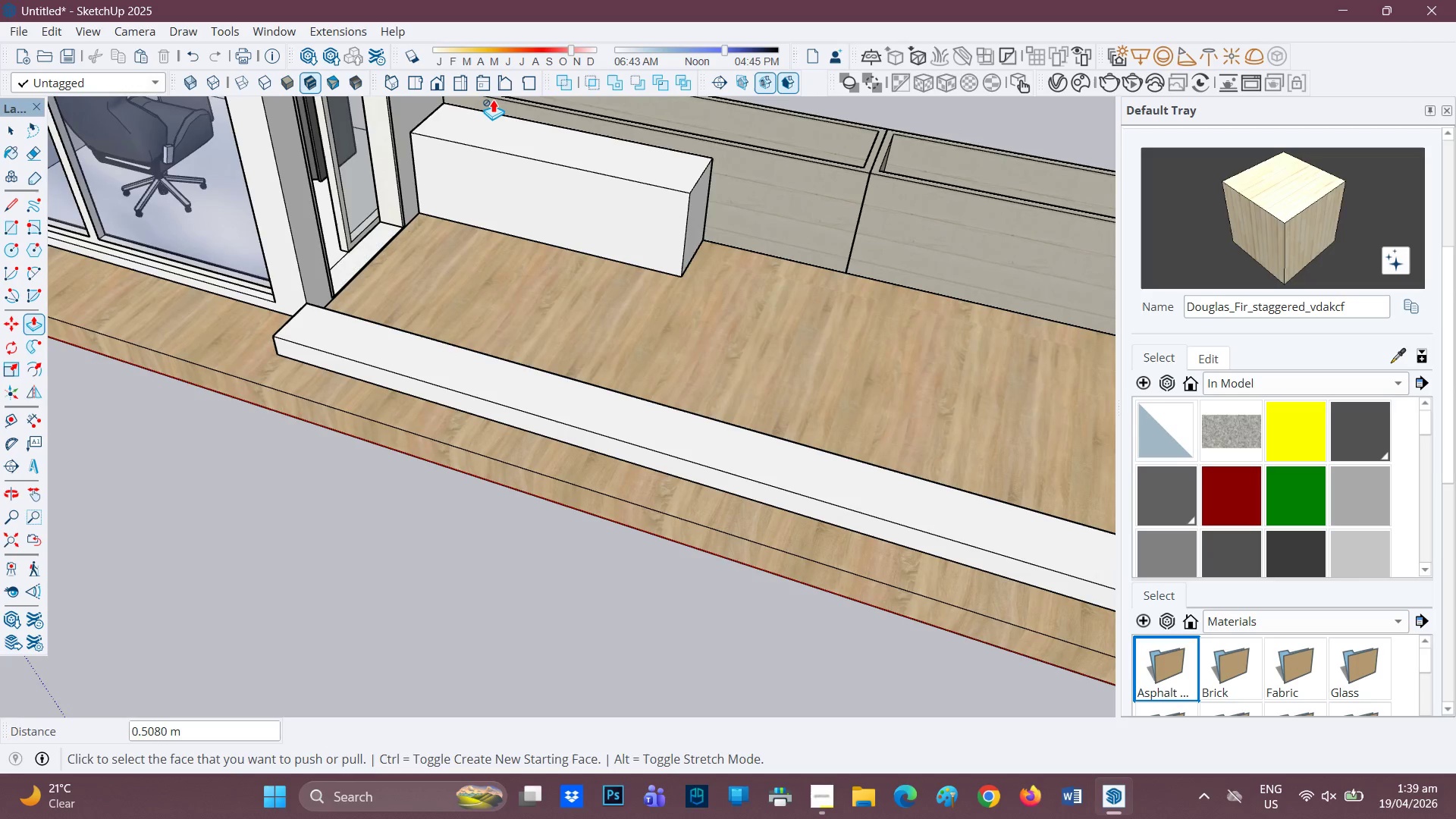 
key(Control+Z)
 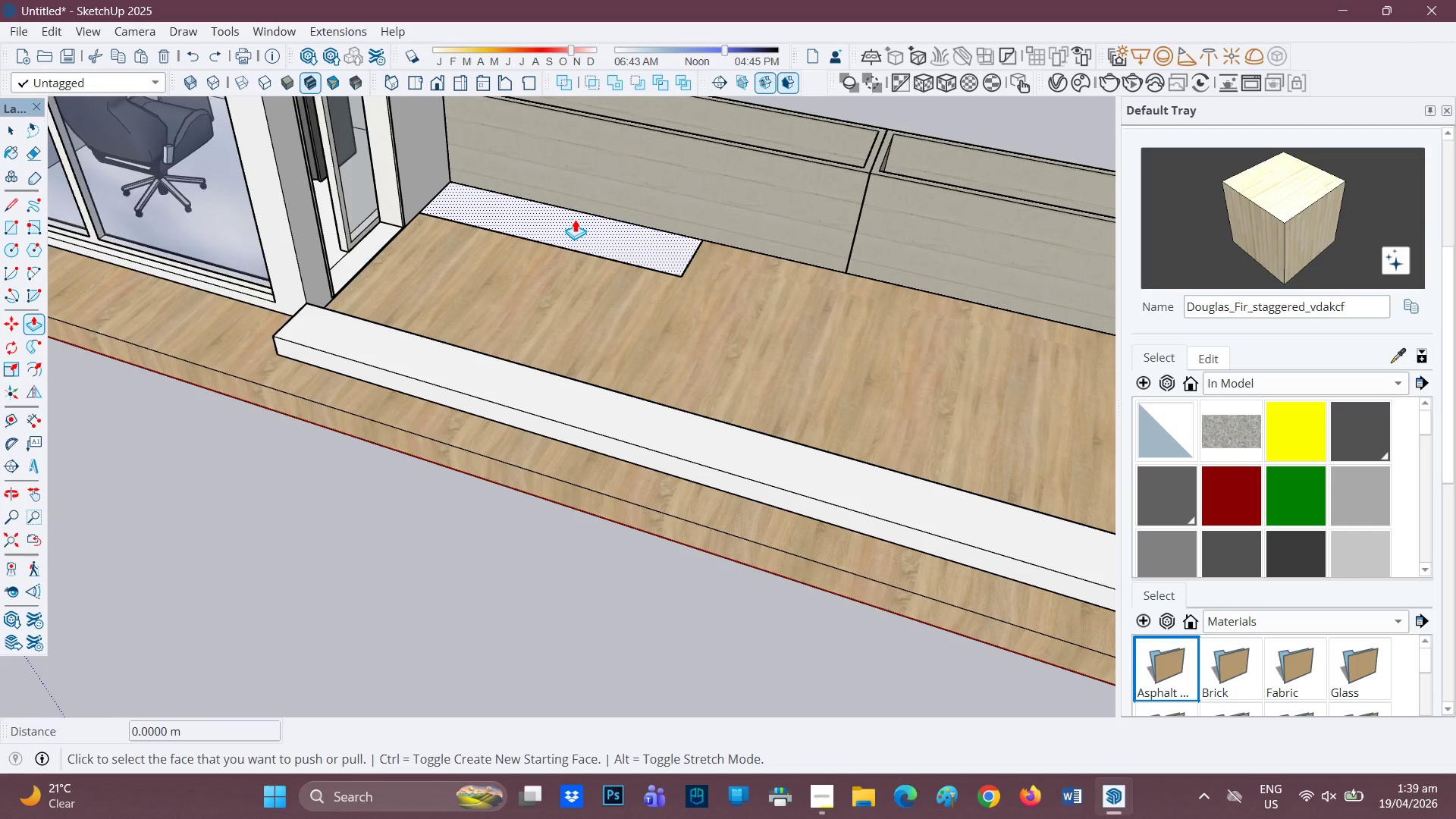 
left_click([575, 220])
 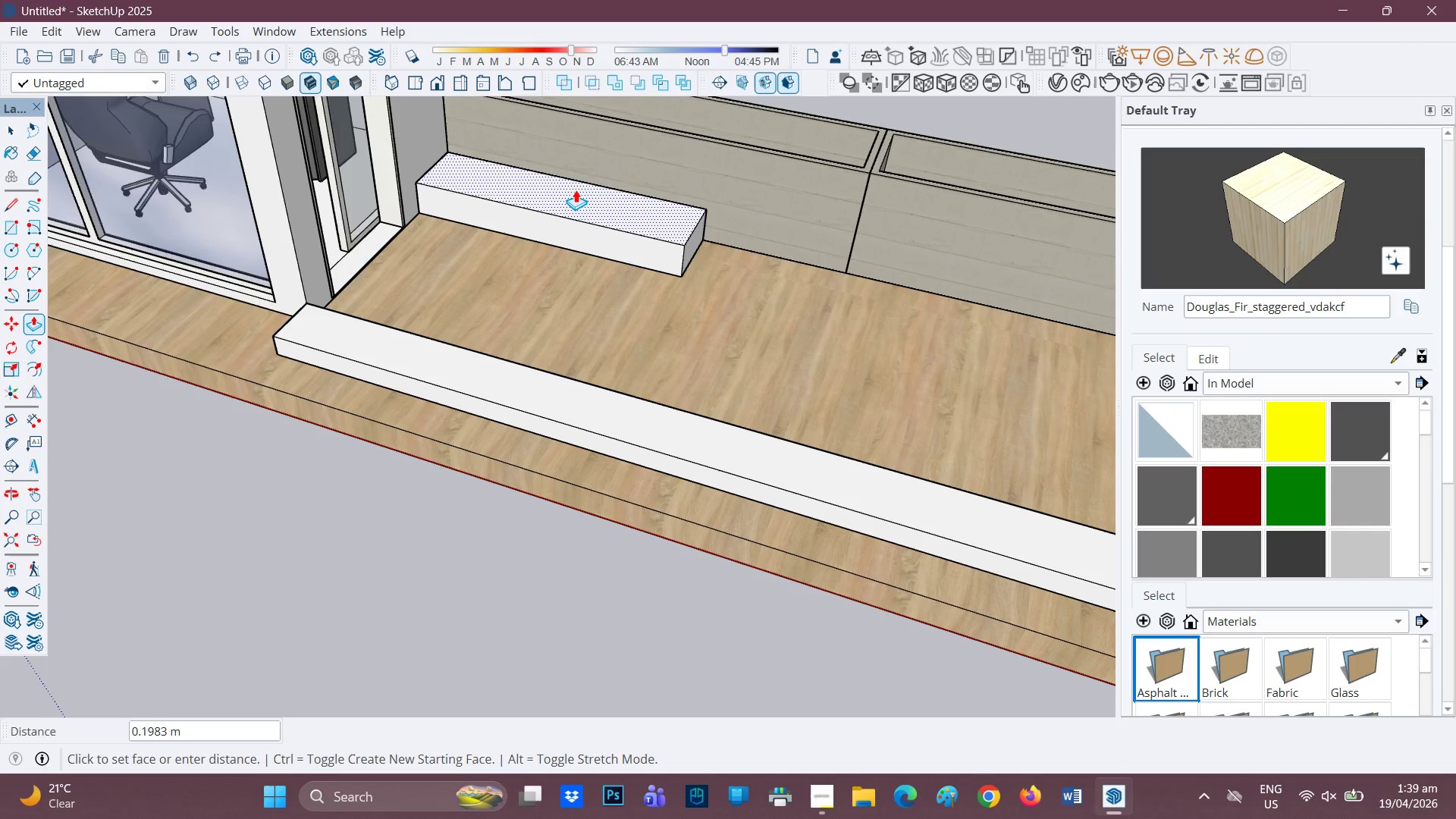 
type(18")
 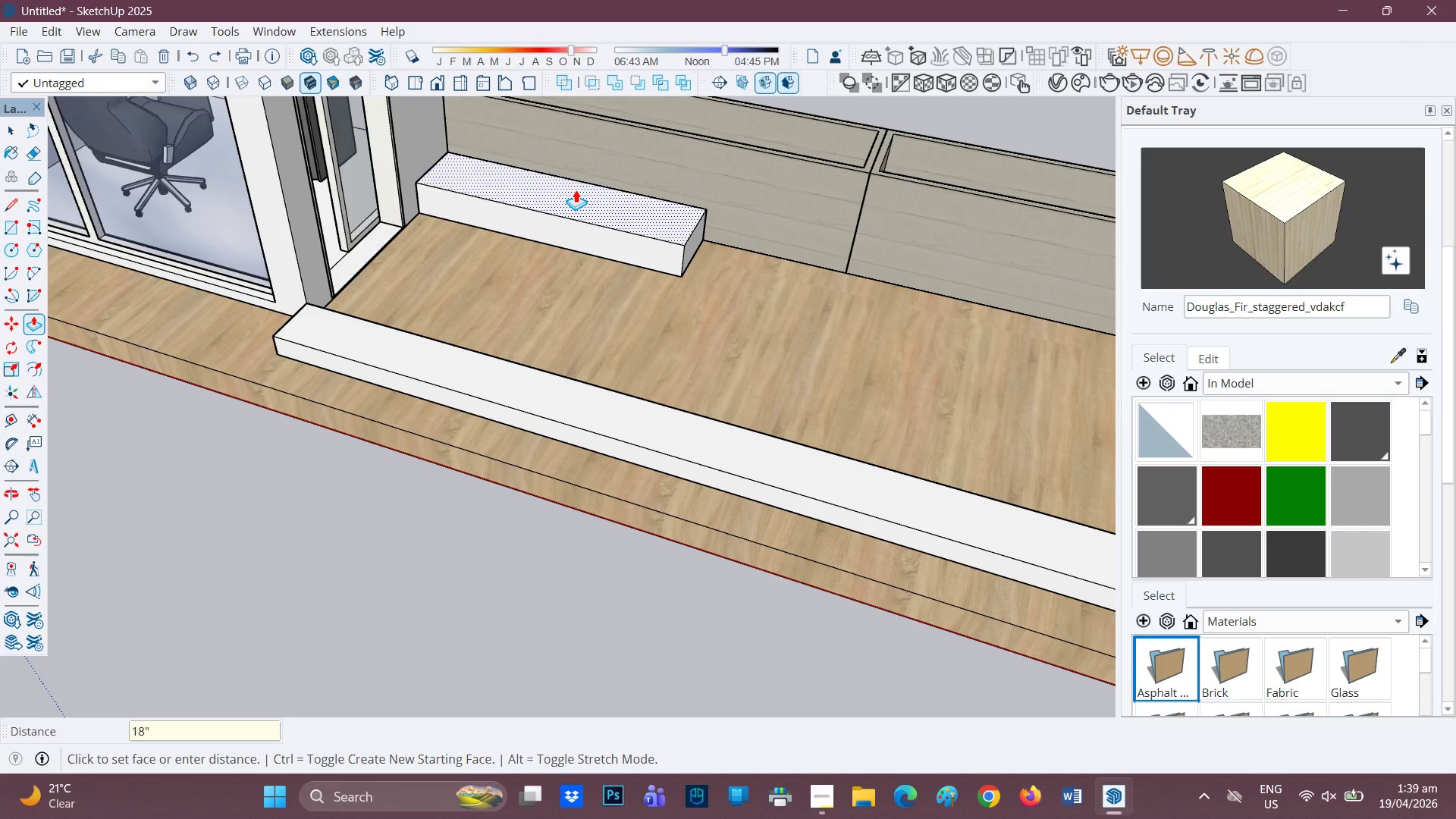 
key(Enter)
 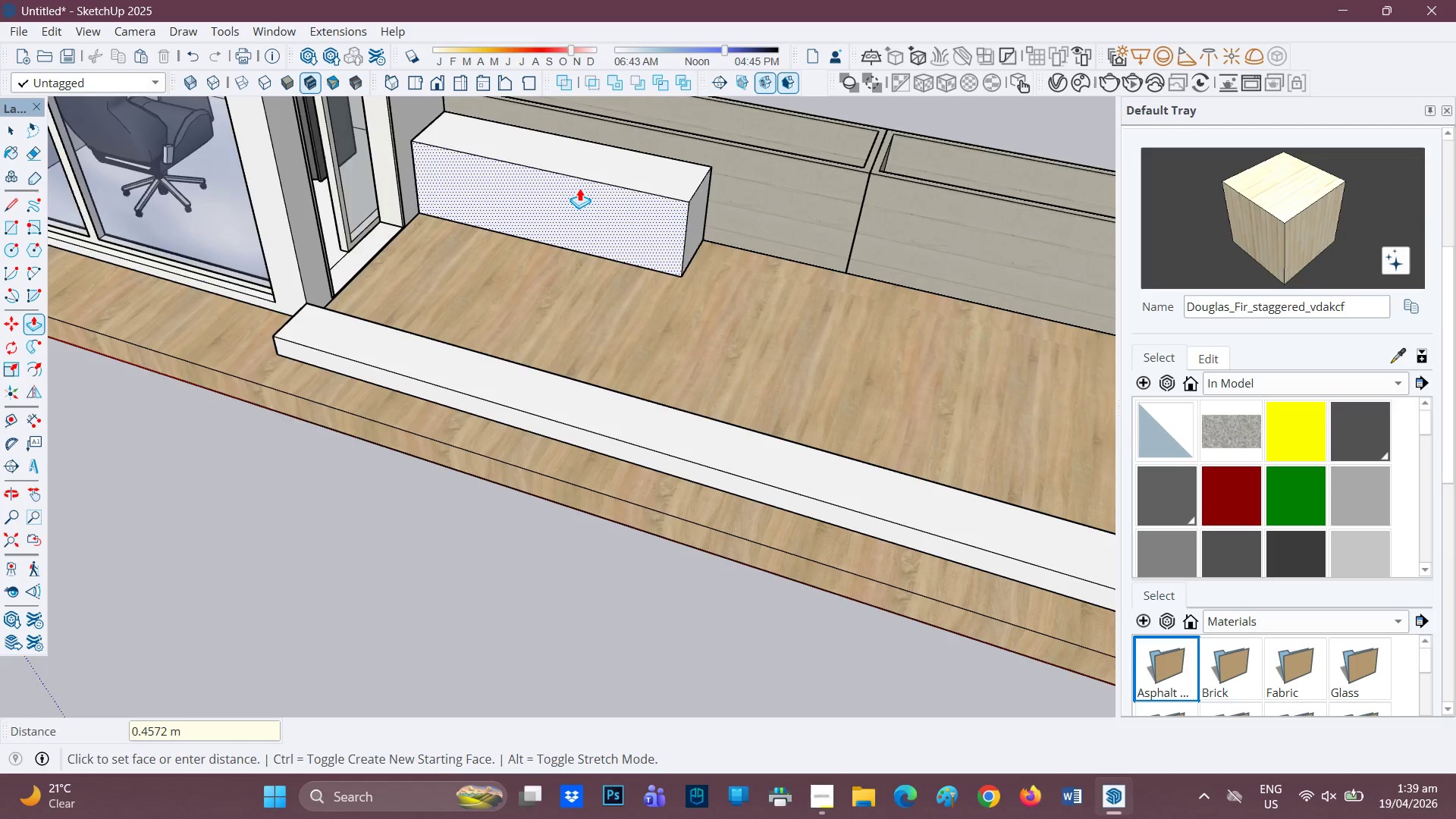 
scroll: coordinate [579, 188], scroll_direction: down, amount: 2.0
 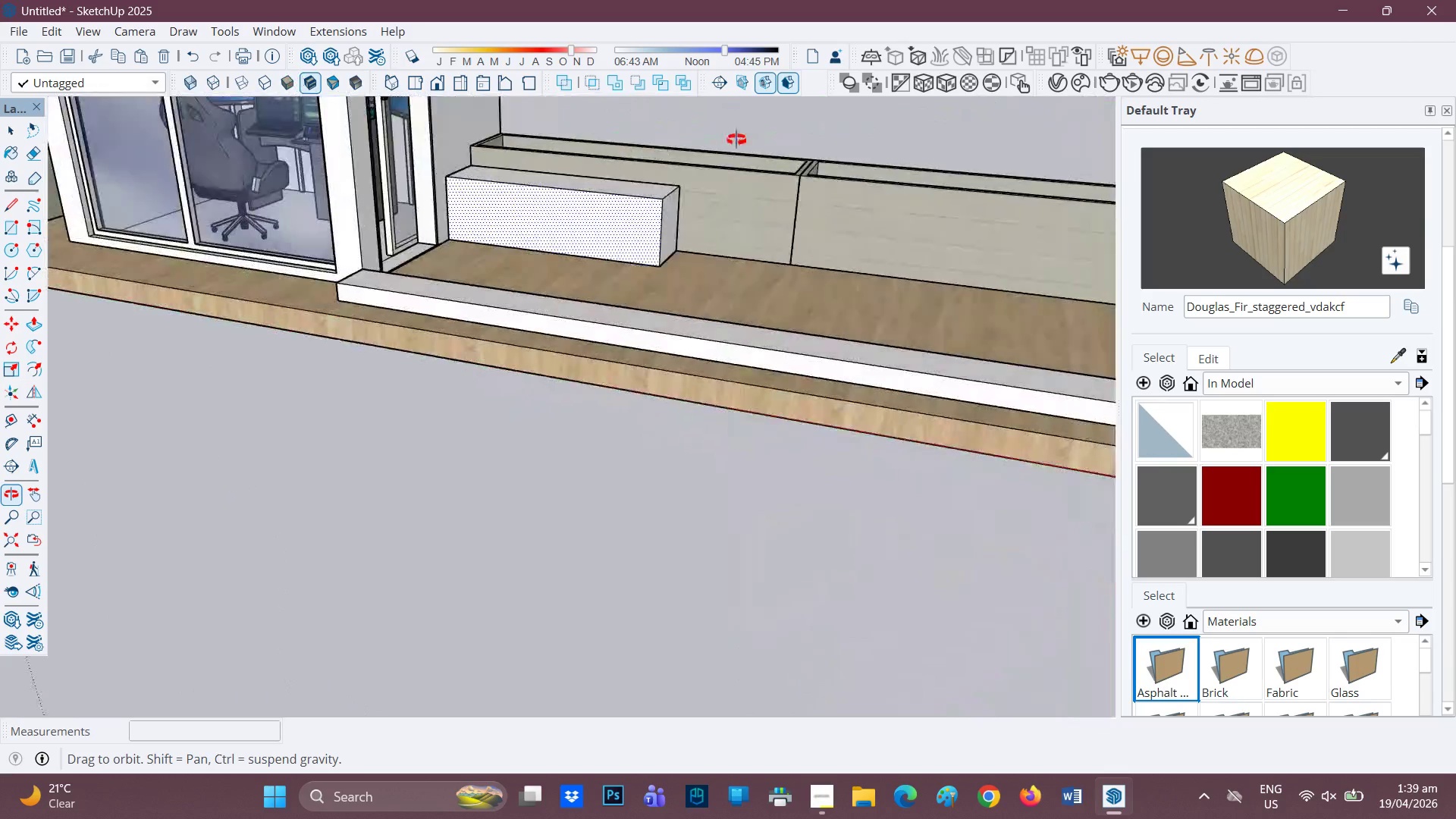 
scroll: coordinate [494, 149], scroll_direction: none, amount: 0.0
 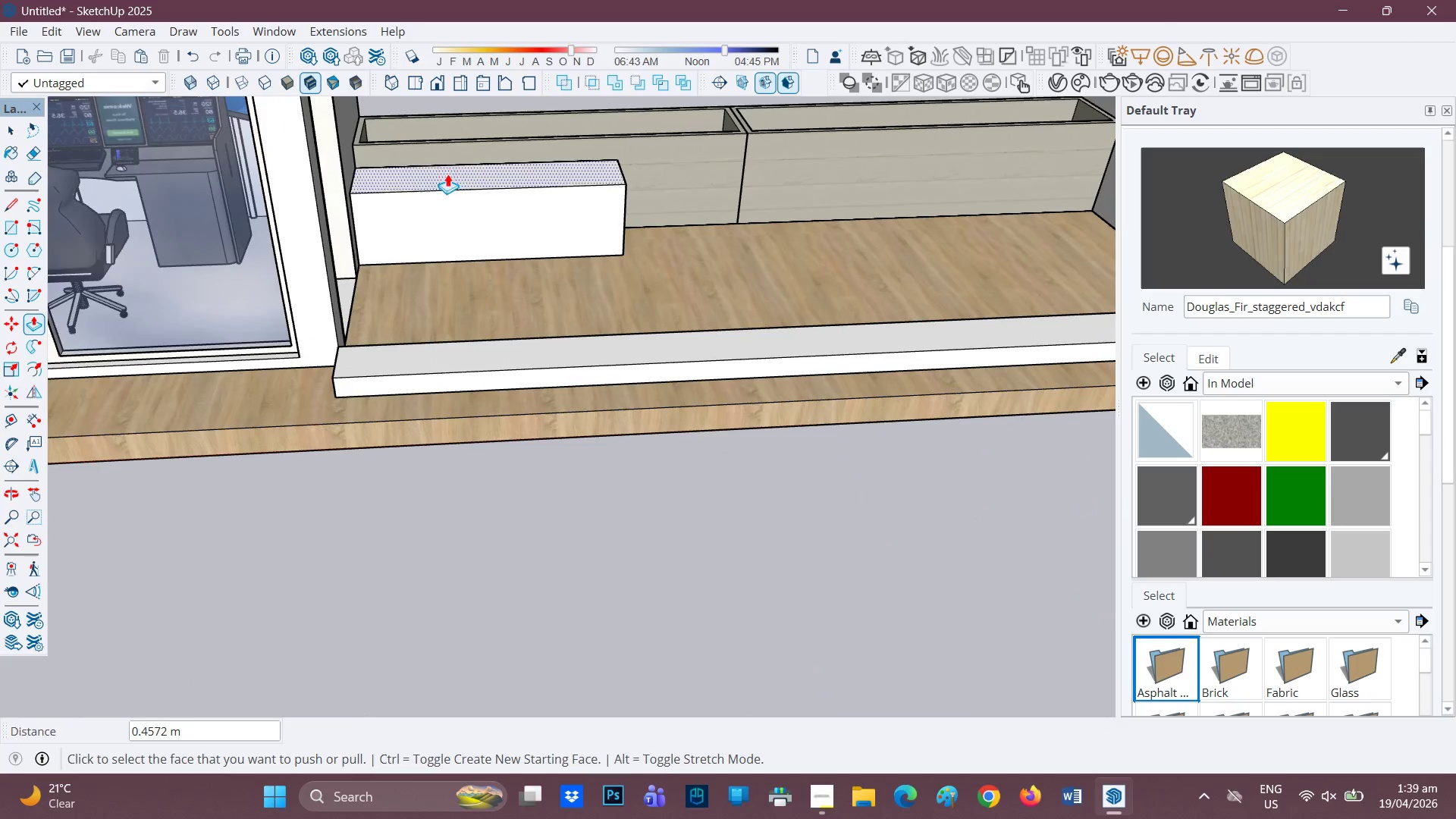 
scroll: coordinate [444, 189], scroll_direction: up, amount: 2.0
 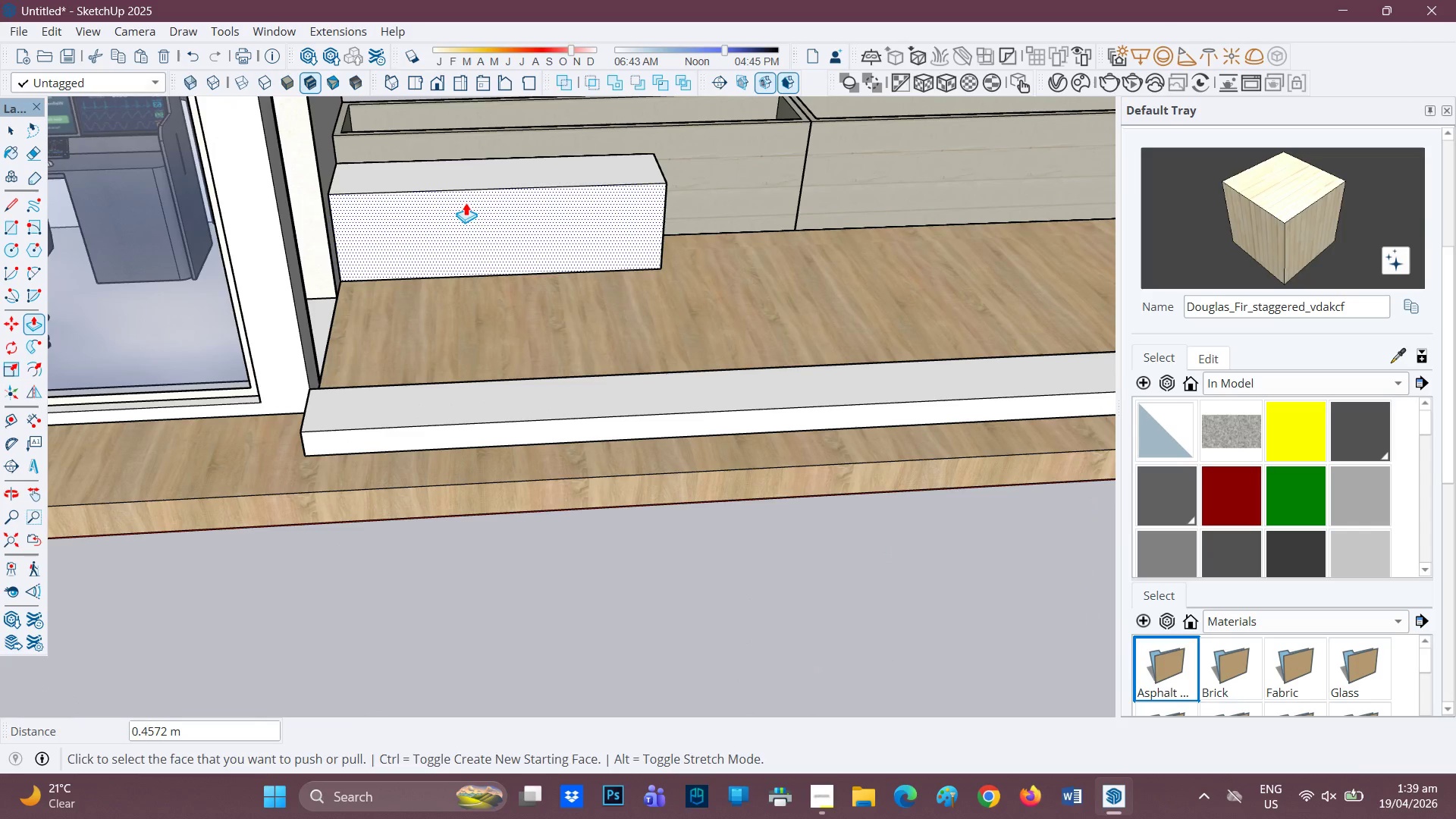 
left_click([466, 202])
 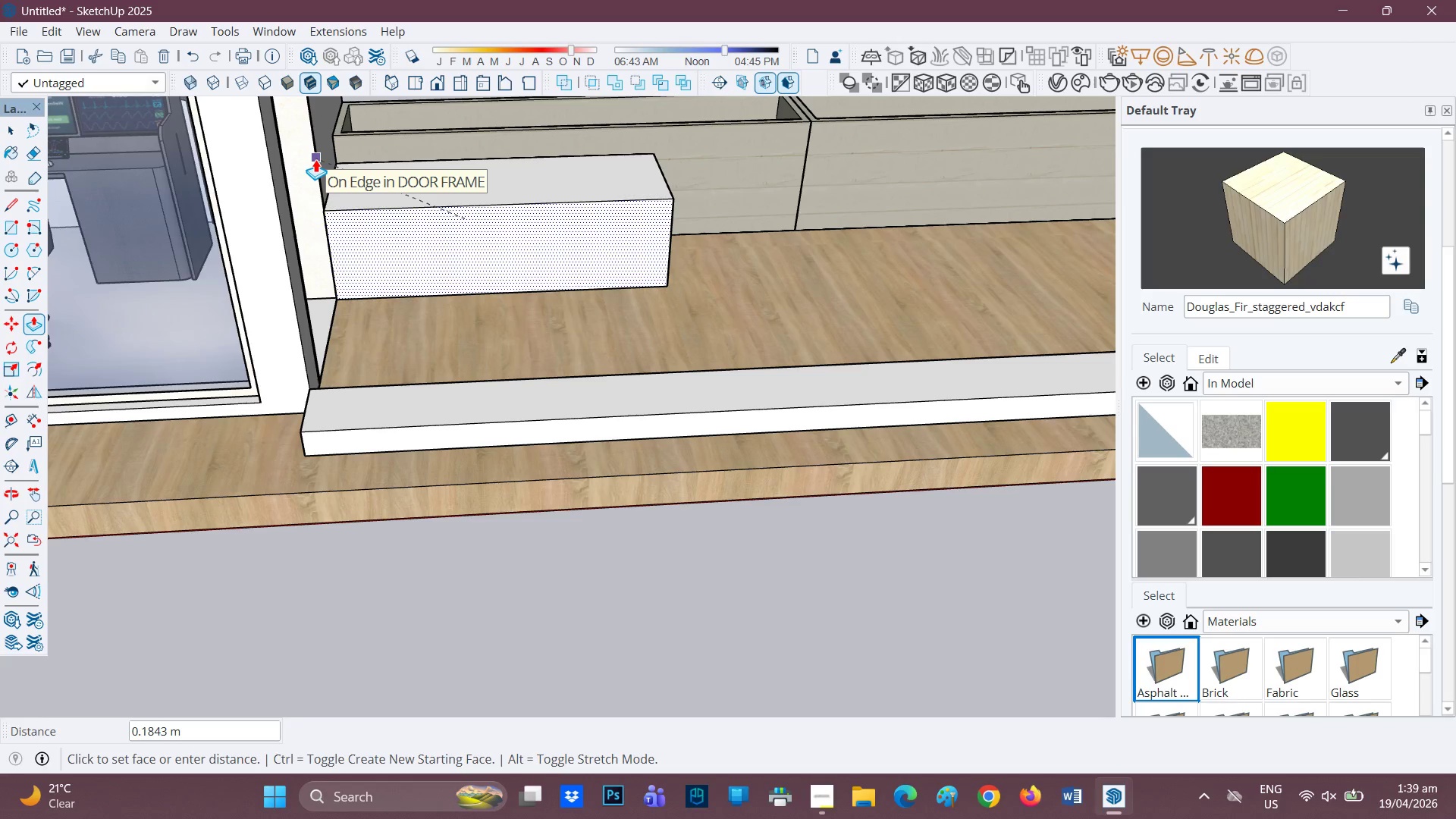 
scroll: coordinate [651, 215], scroll_direction: none, amount: 0.0
 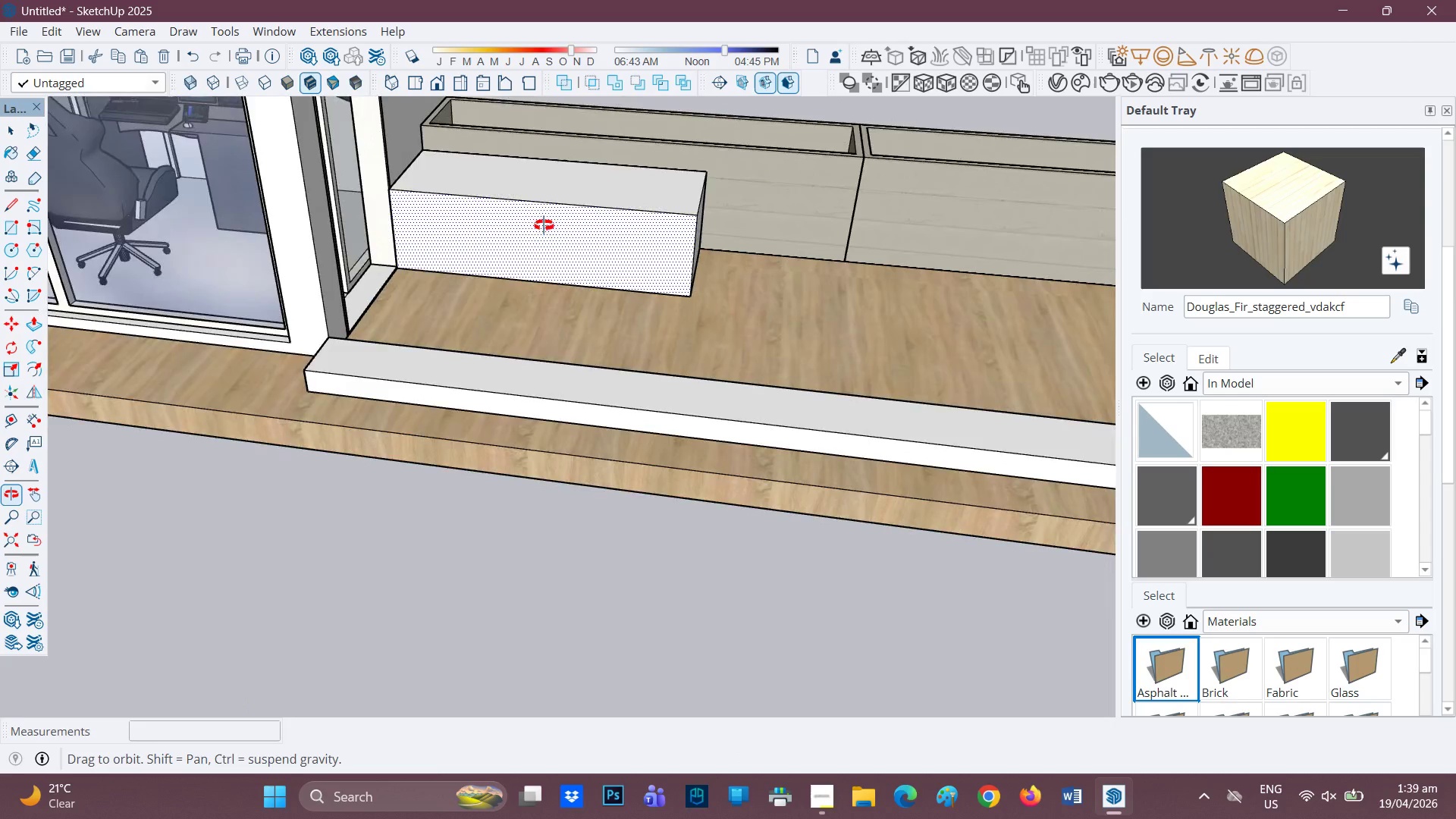 
scroll: coordinate [561, 177], scroll_direction: up, amount: 2.0
 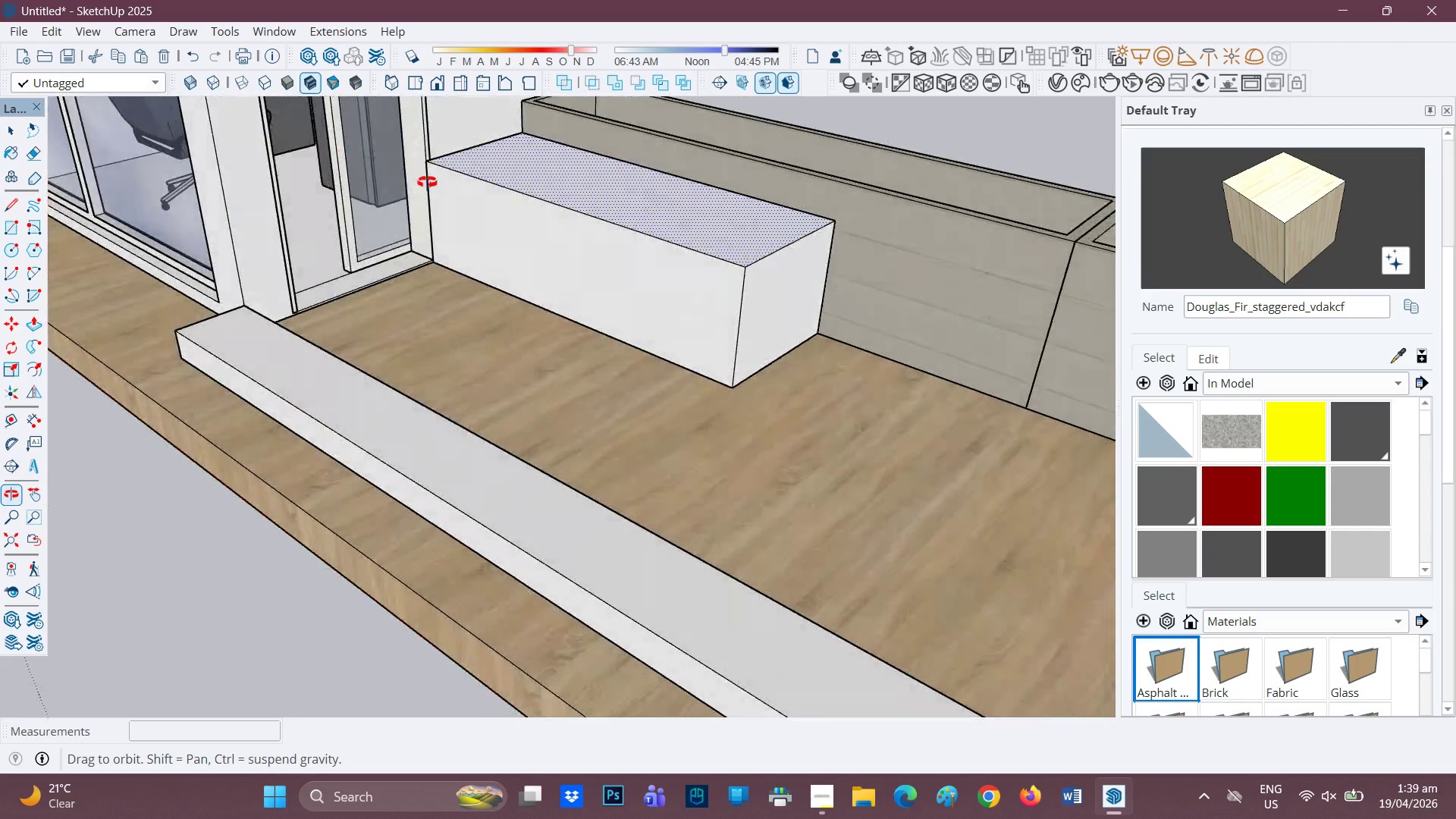 
scroll: coordinate [698, 331], scroll_direction: down, amount: 1.0
 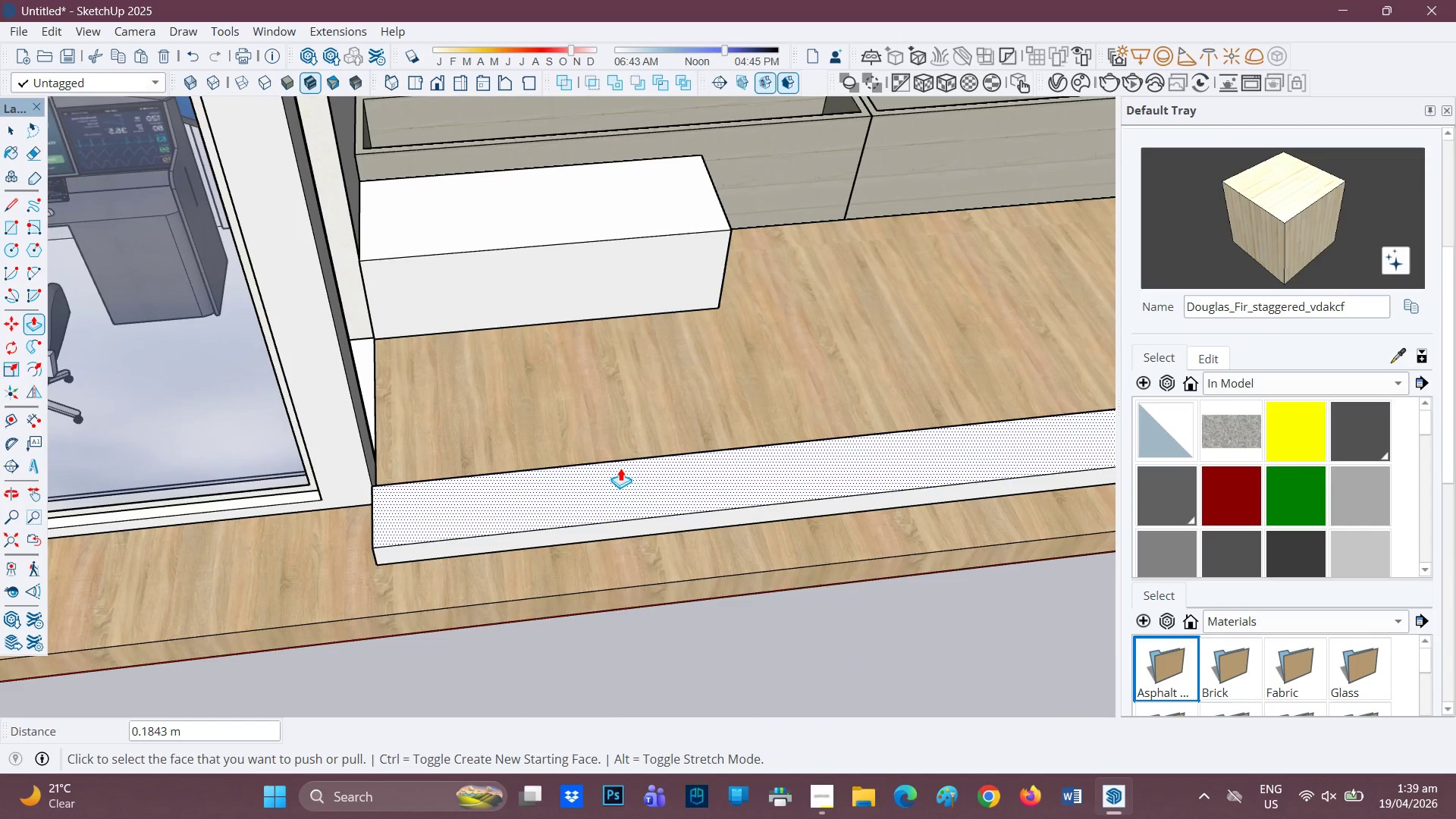 
key(Space)
 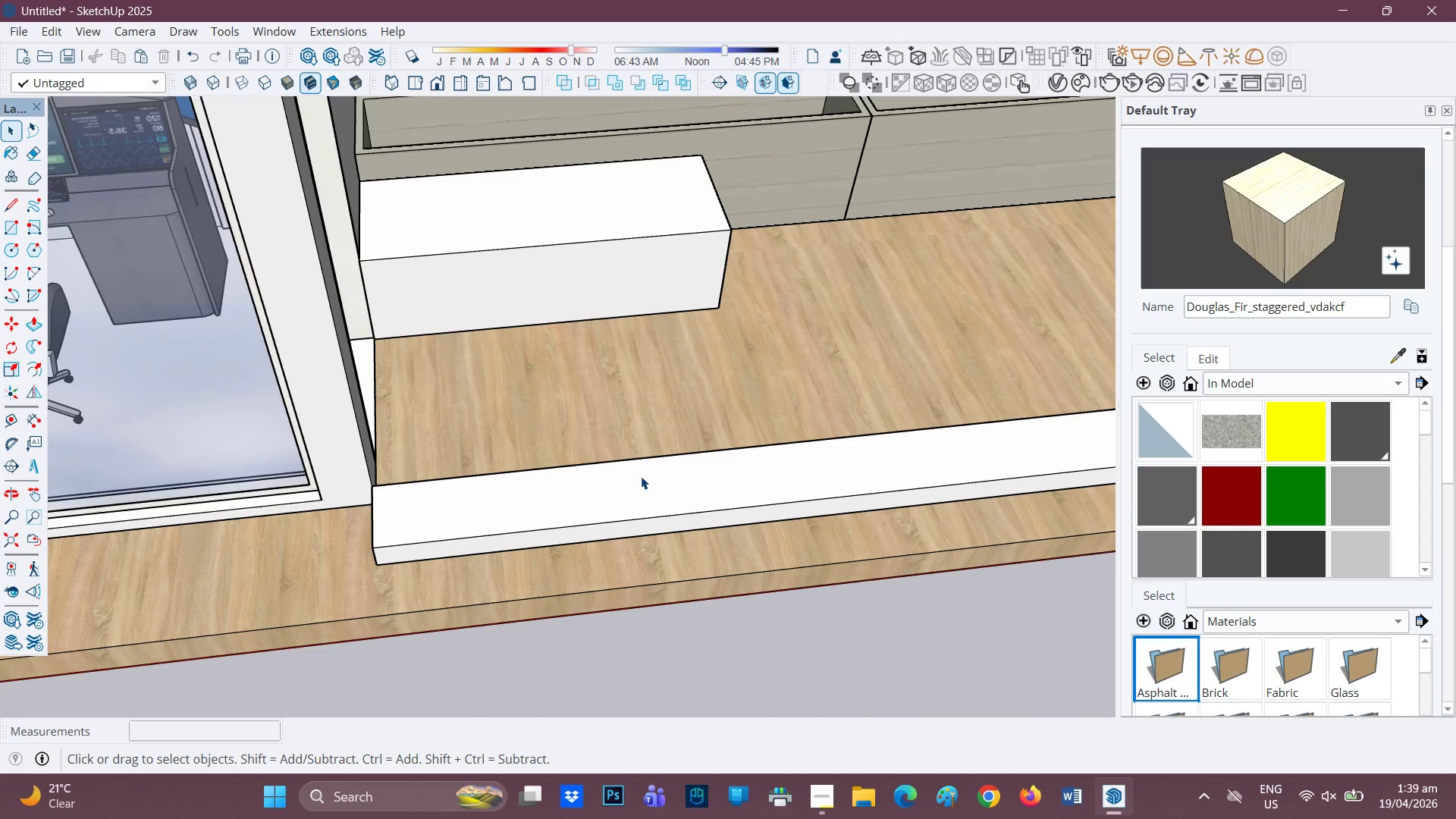 
left_click([641, 476])
 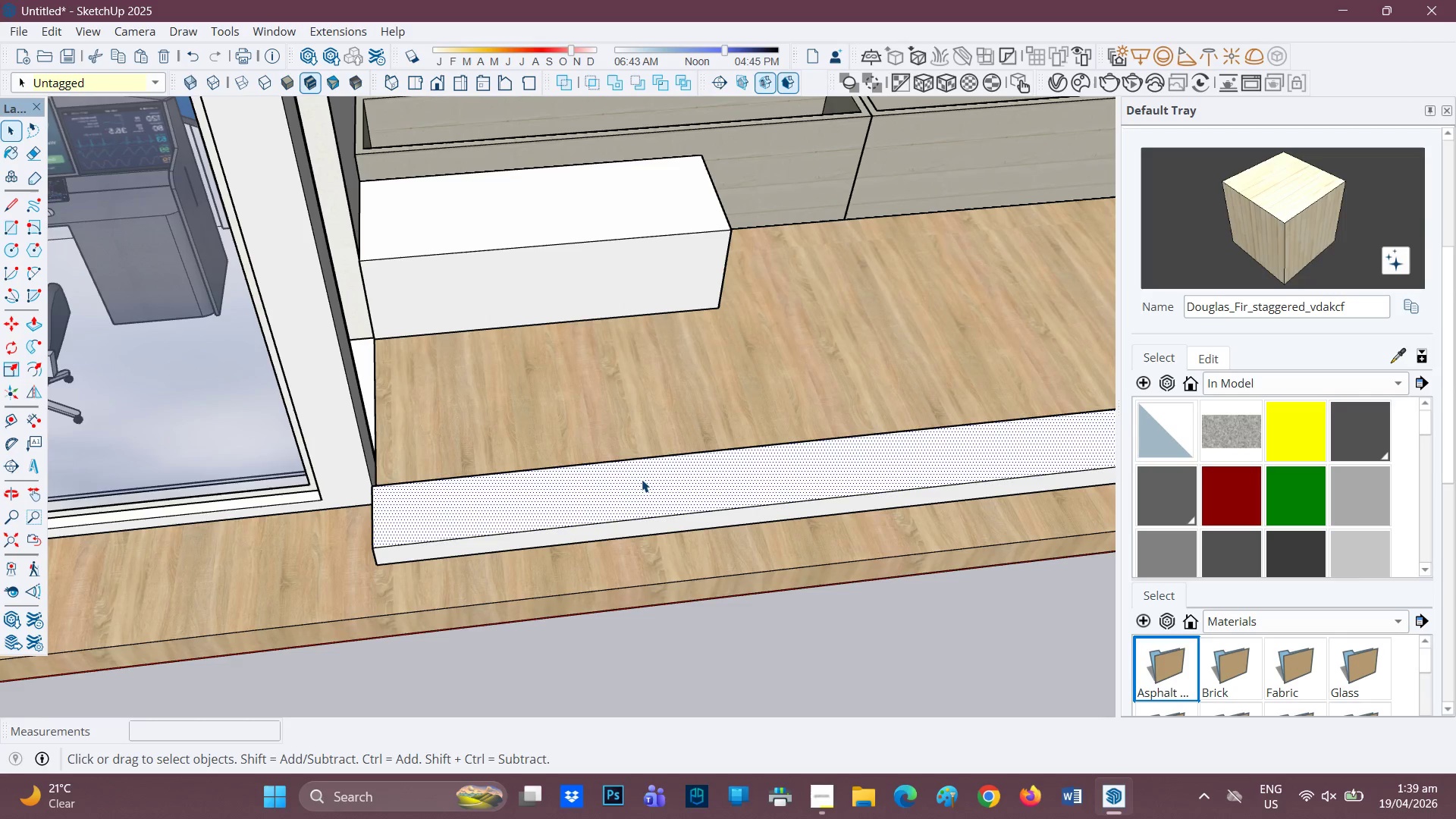 
double_click([642, 479])
 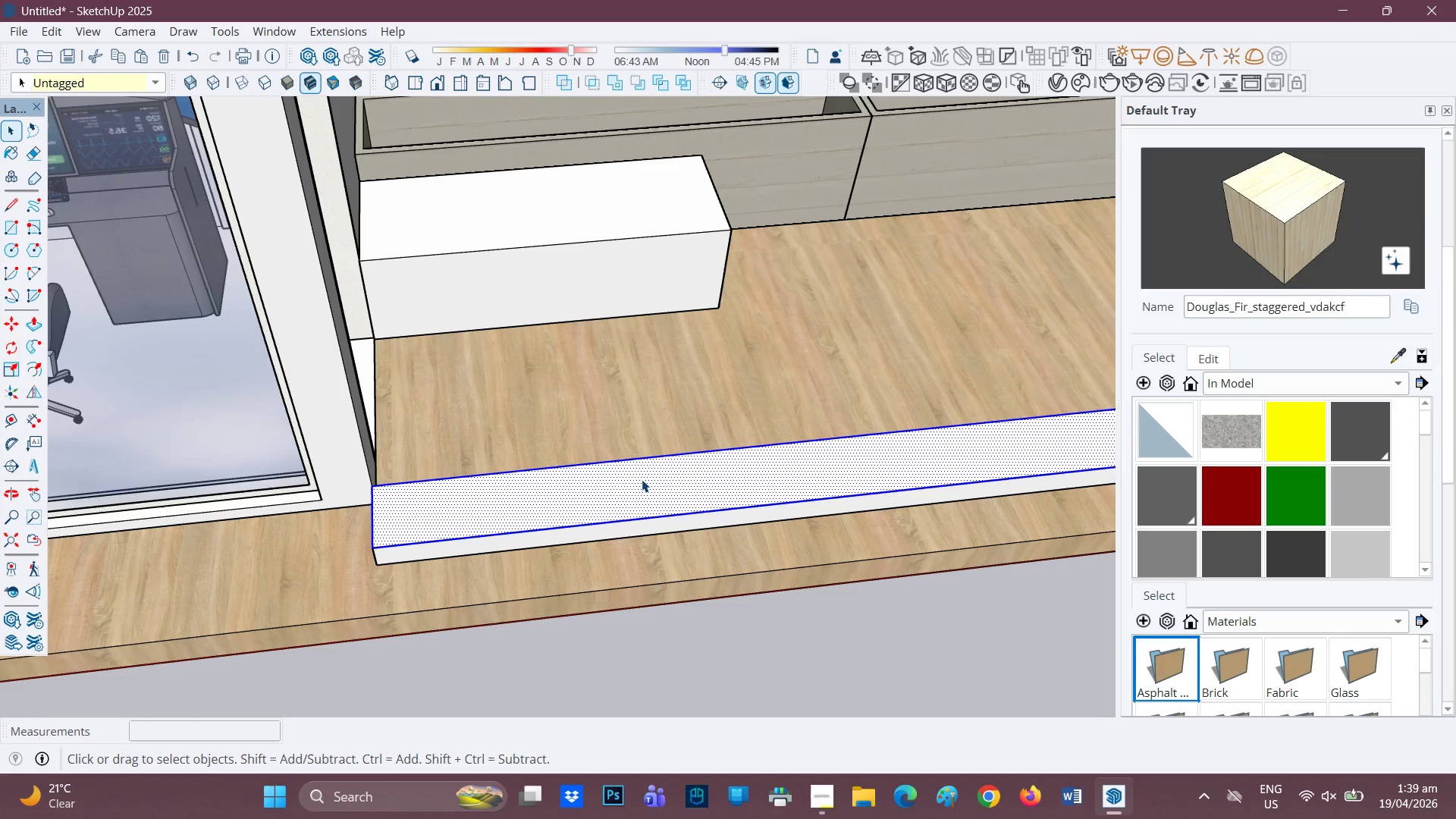 
left_click([642, 479])
 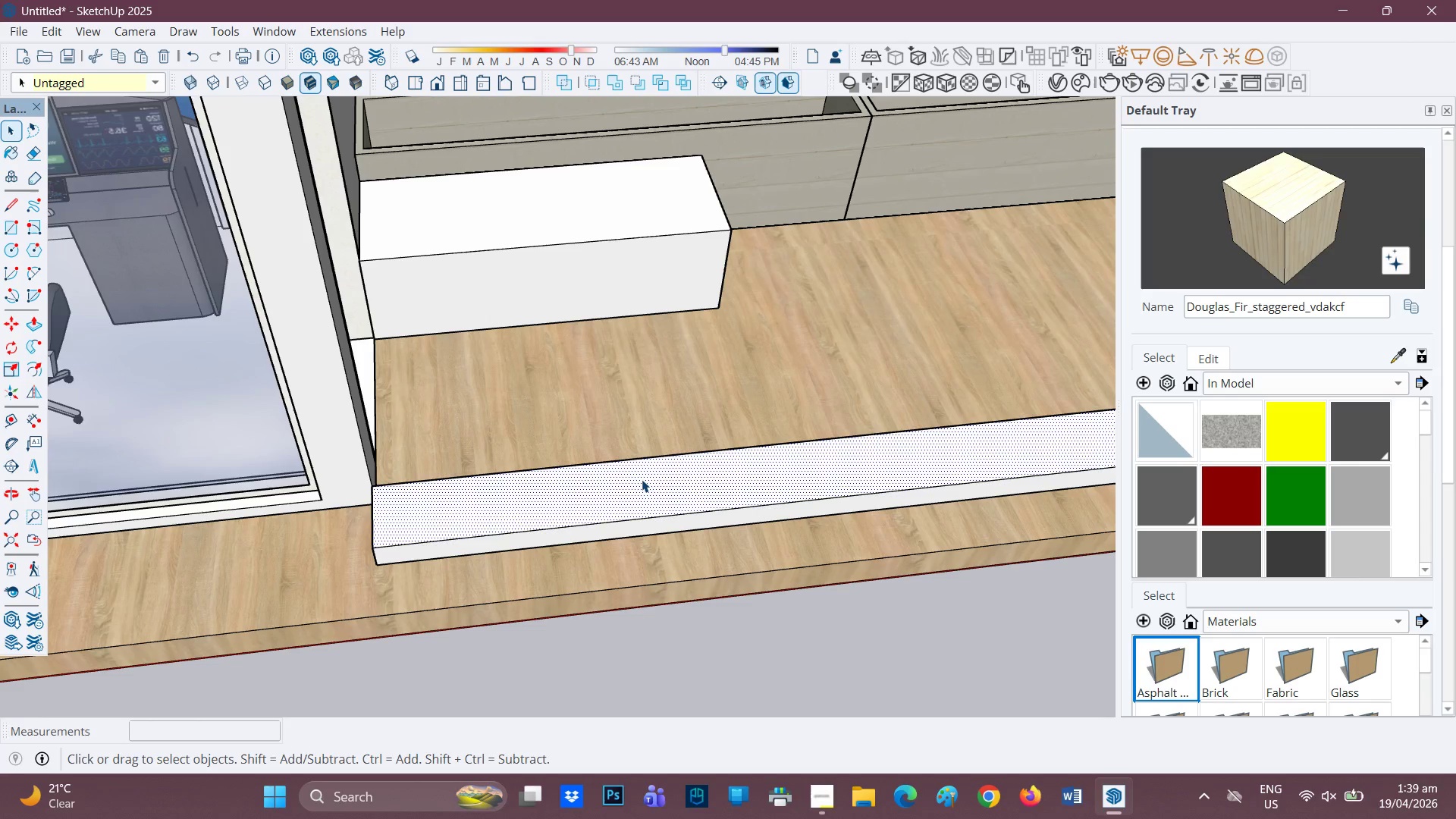 
double_click([642, 479])
 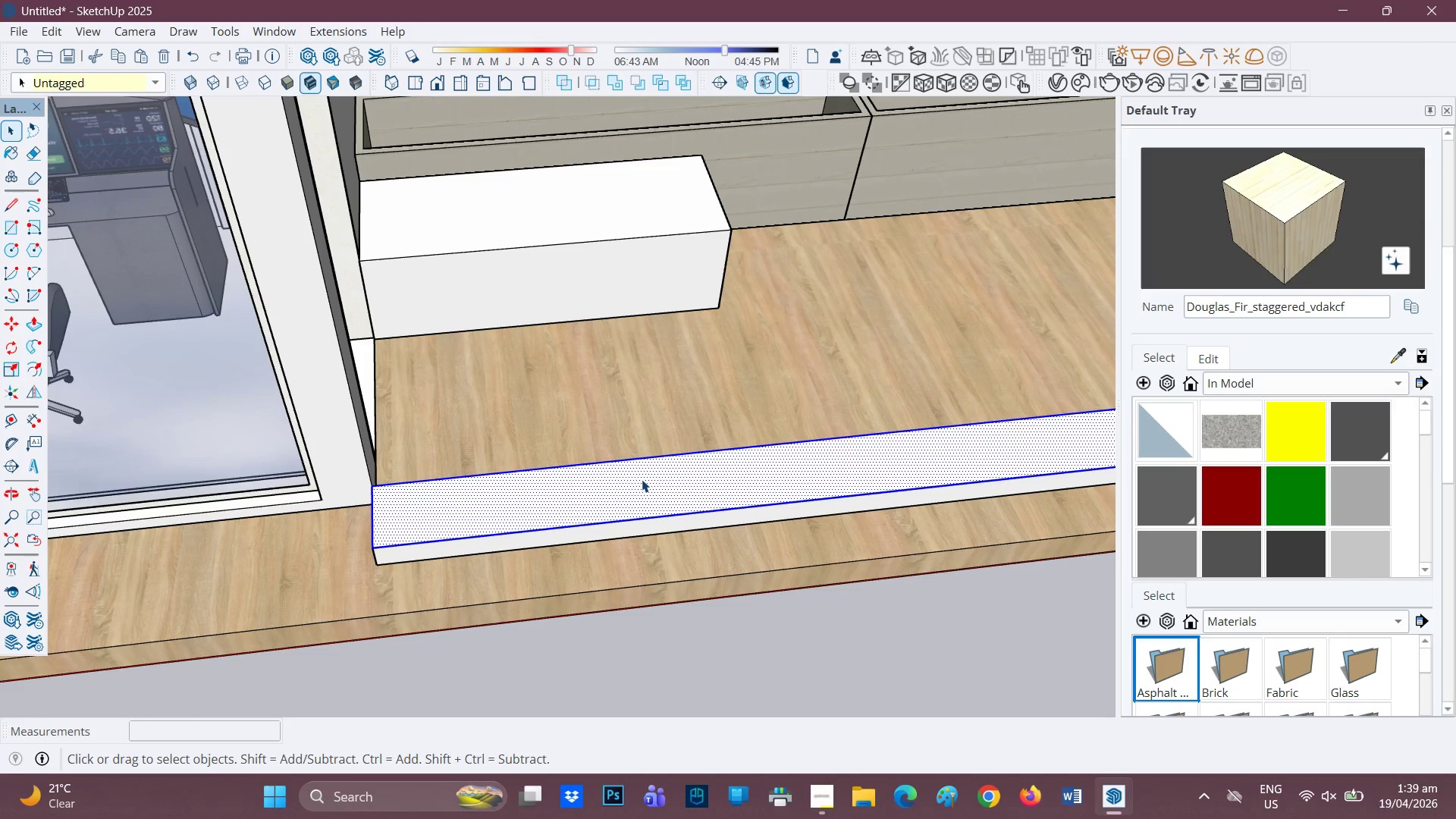 
triple_click([642, 479])
 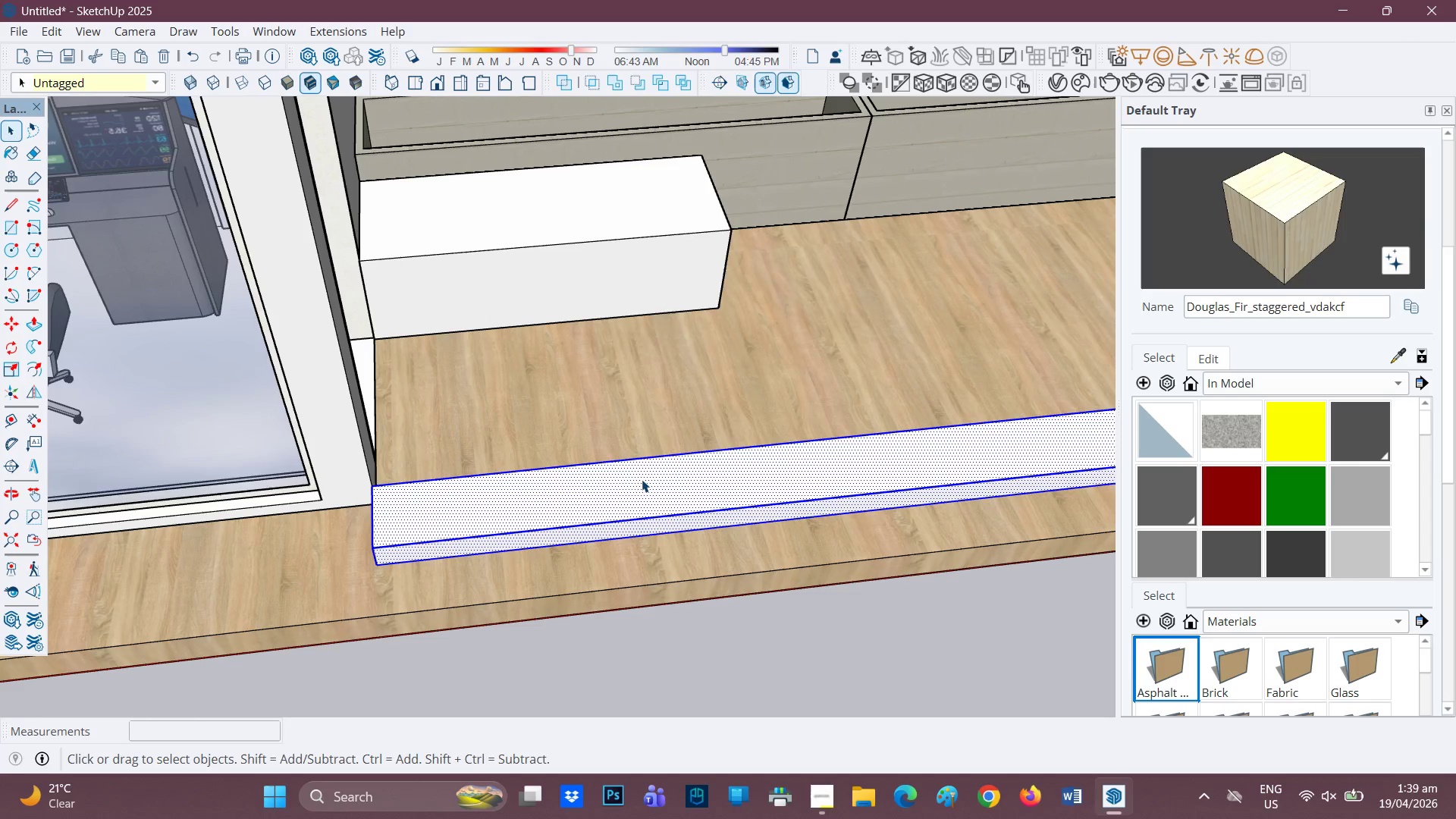 
right_click([642, 479])
 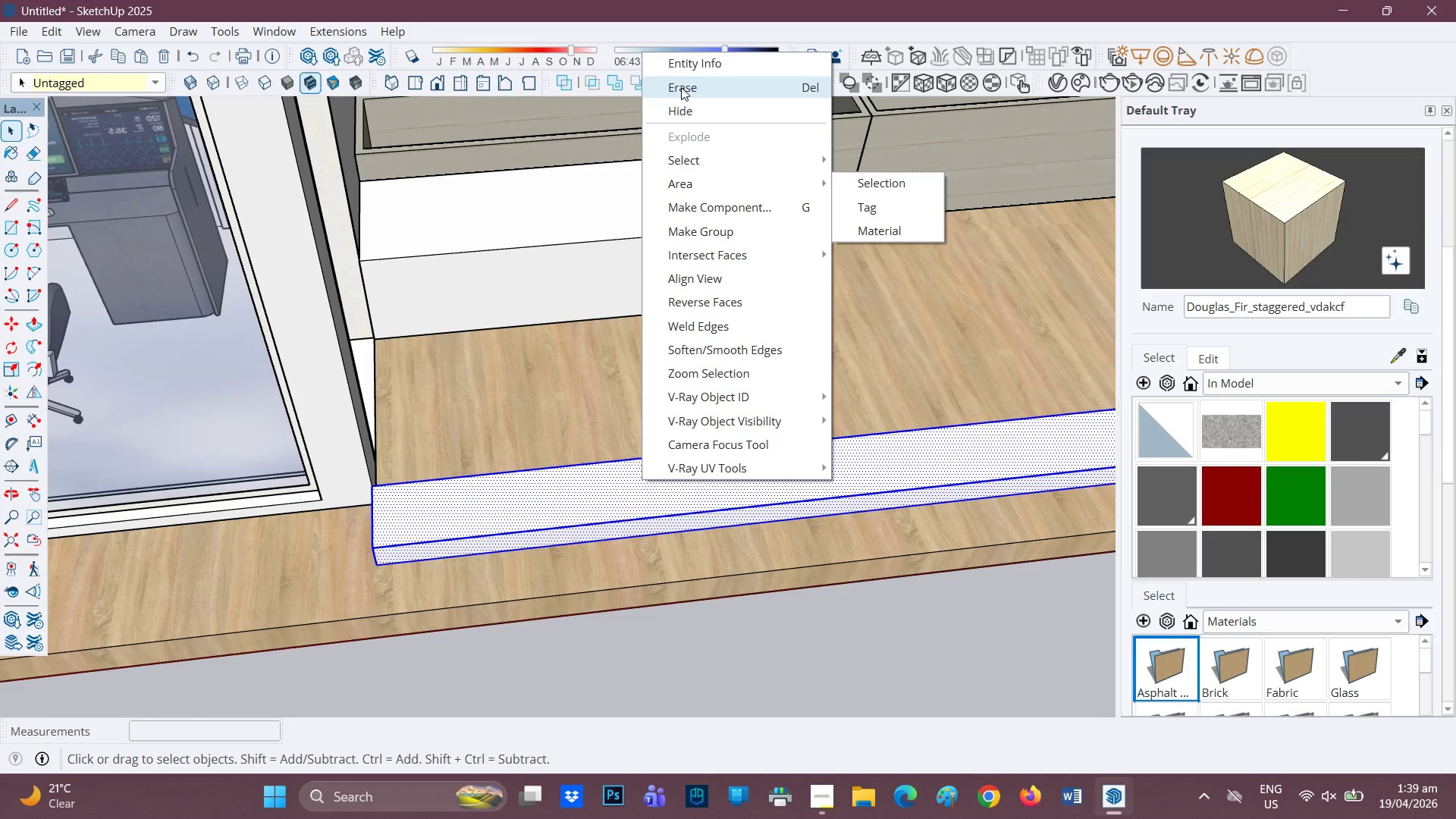 
left_click([708, 231])
 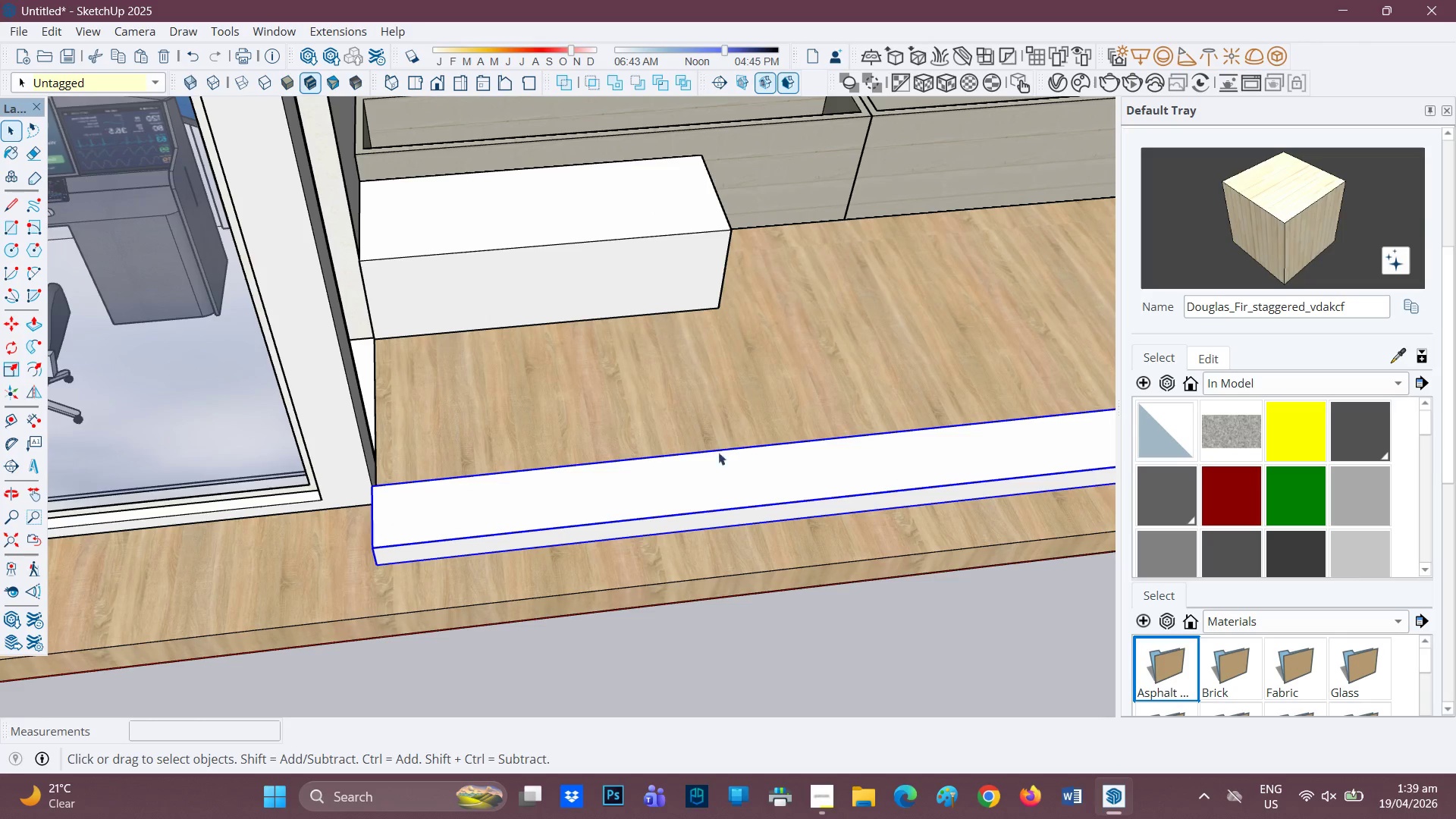 
right_click([711, 466])
 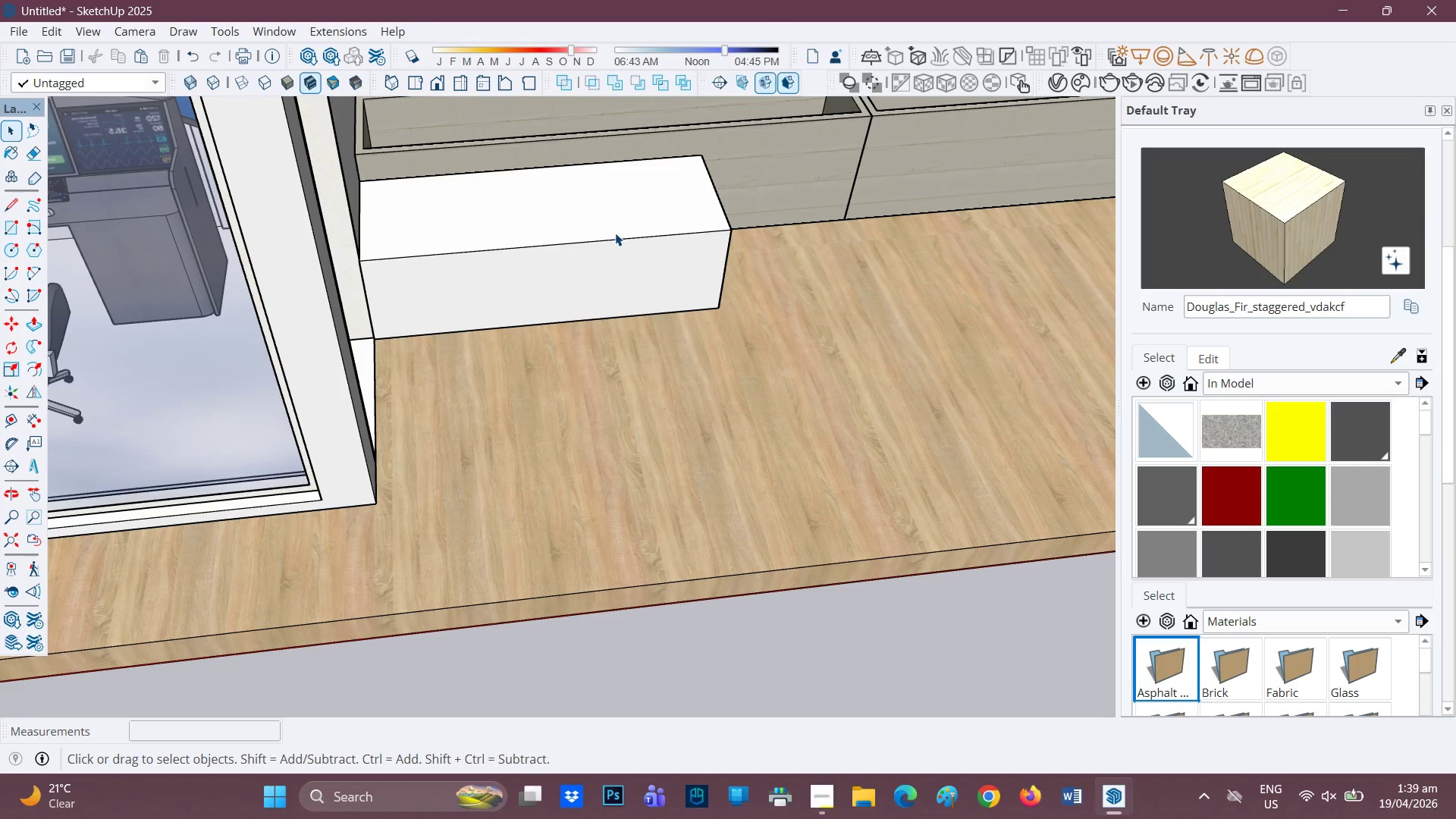 
left_click([615, 233])
 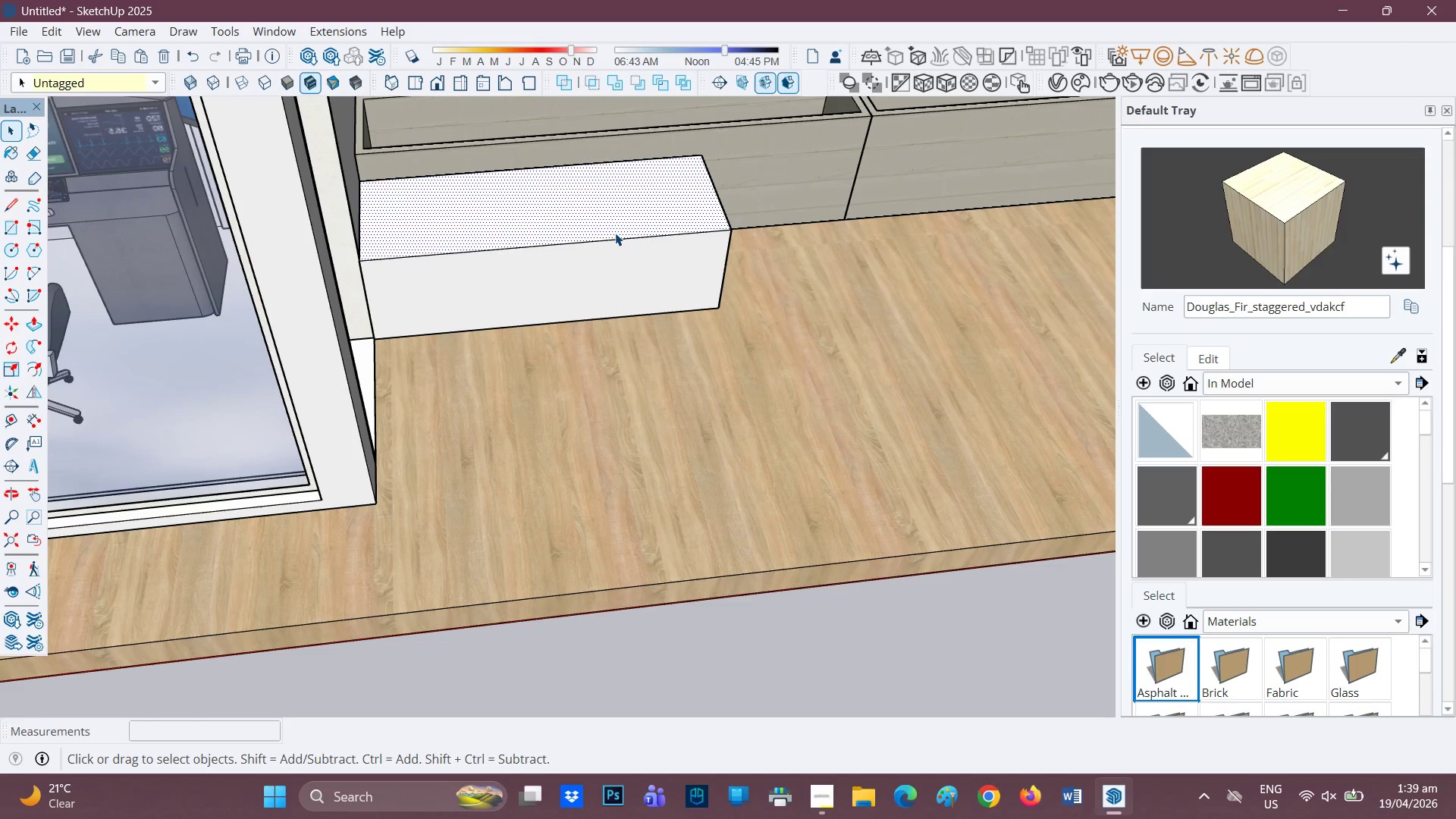 
double_click([615, 233])
 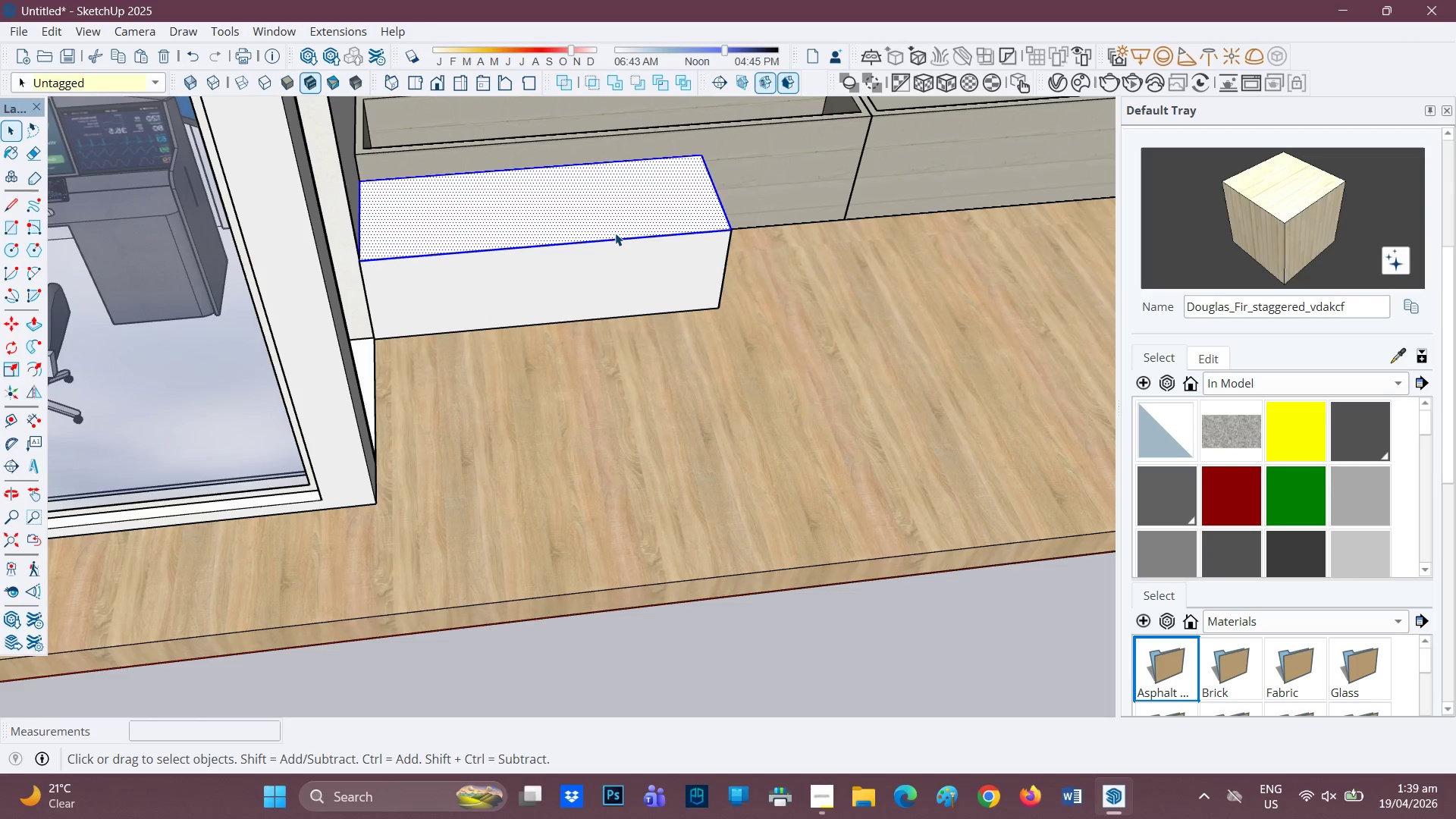 
triple_click([615, 233])
 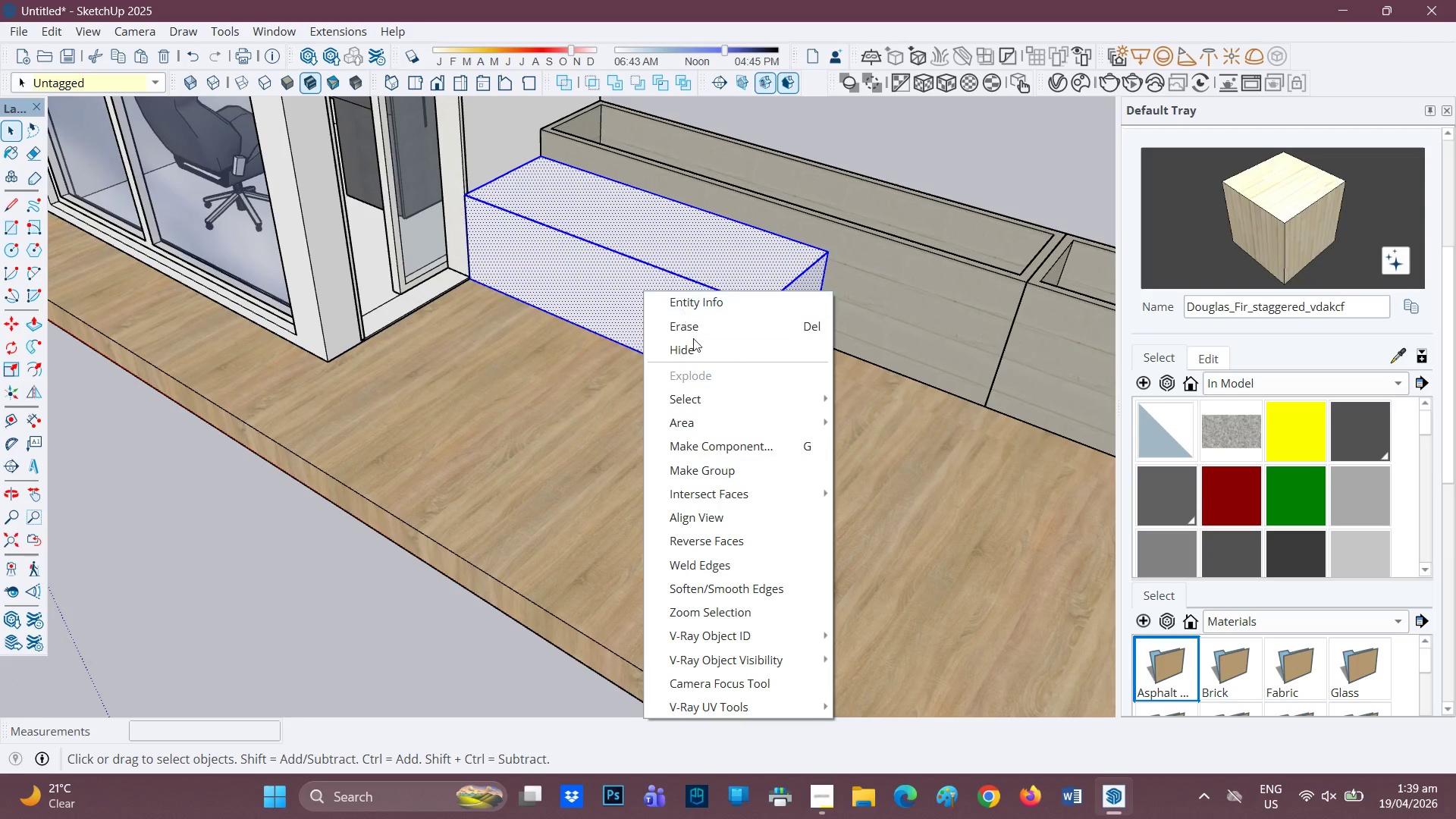 
left_click([689, 472])
 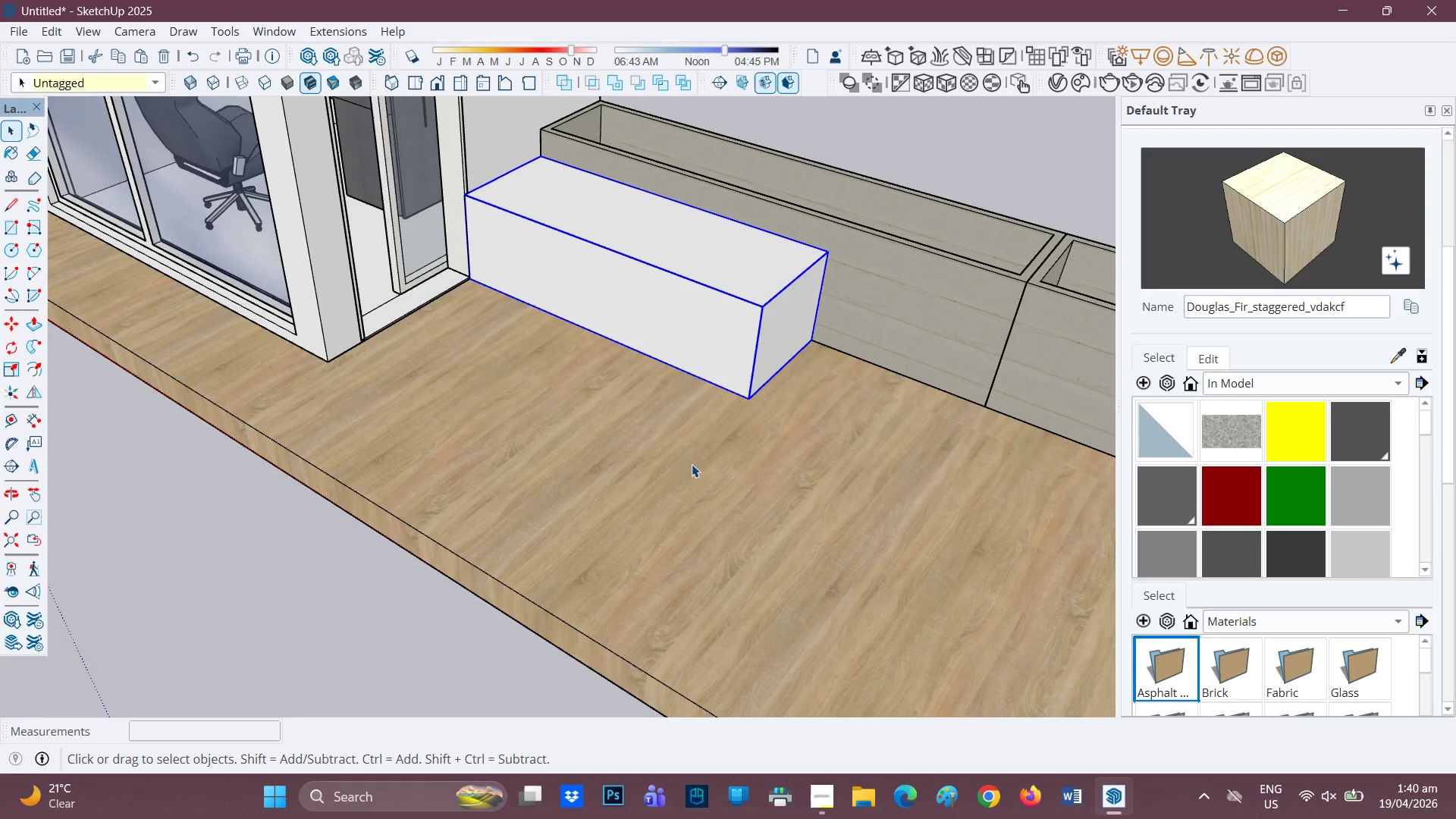 
scroll: coordinate [694, 460], scroll_direction: down, amount: 2.0
 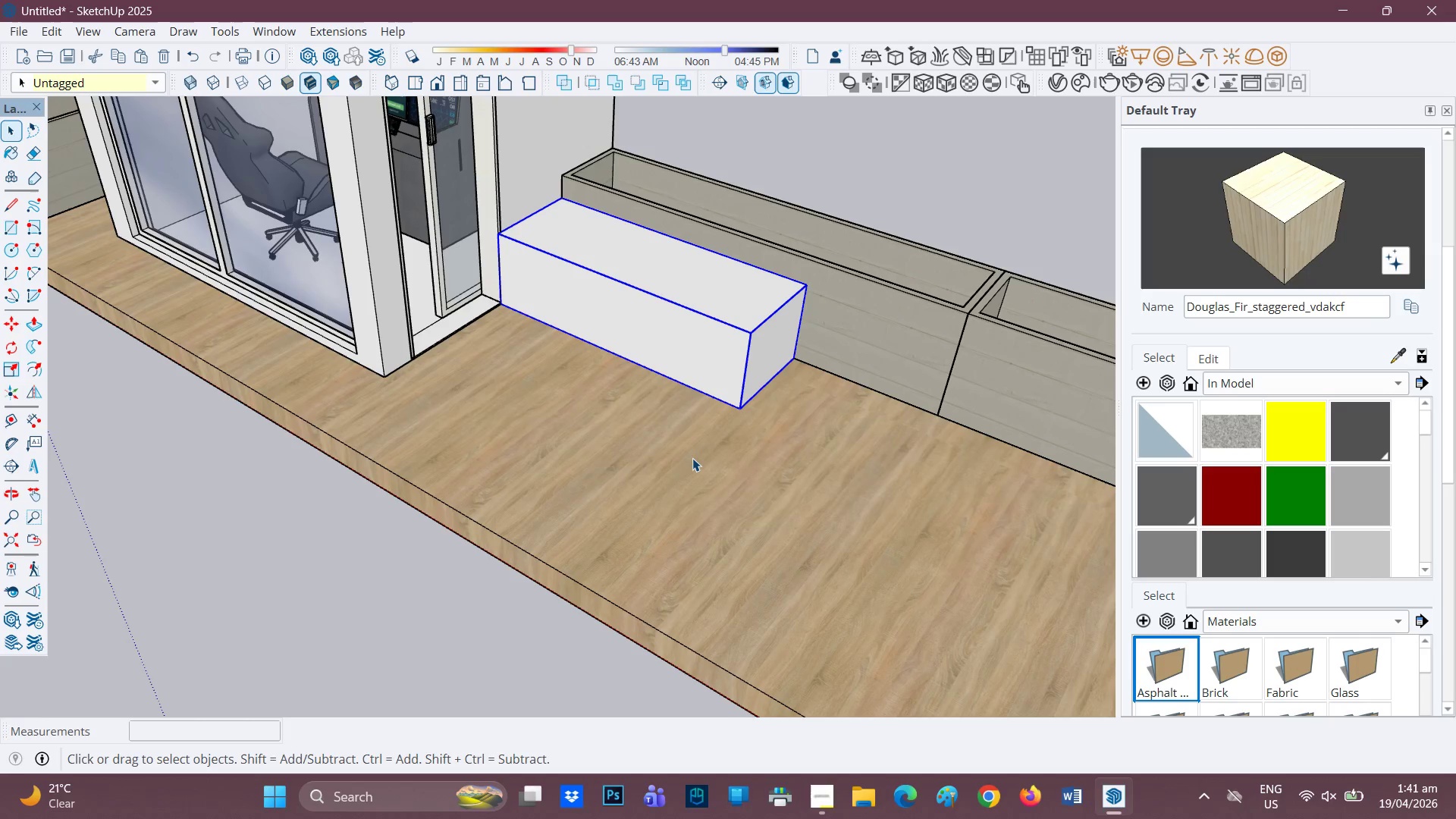 
wait(81.45)
 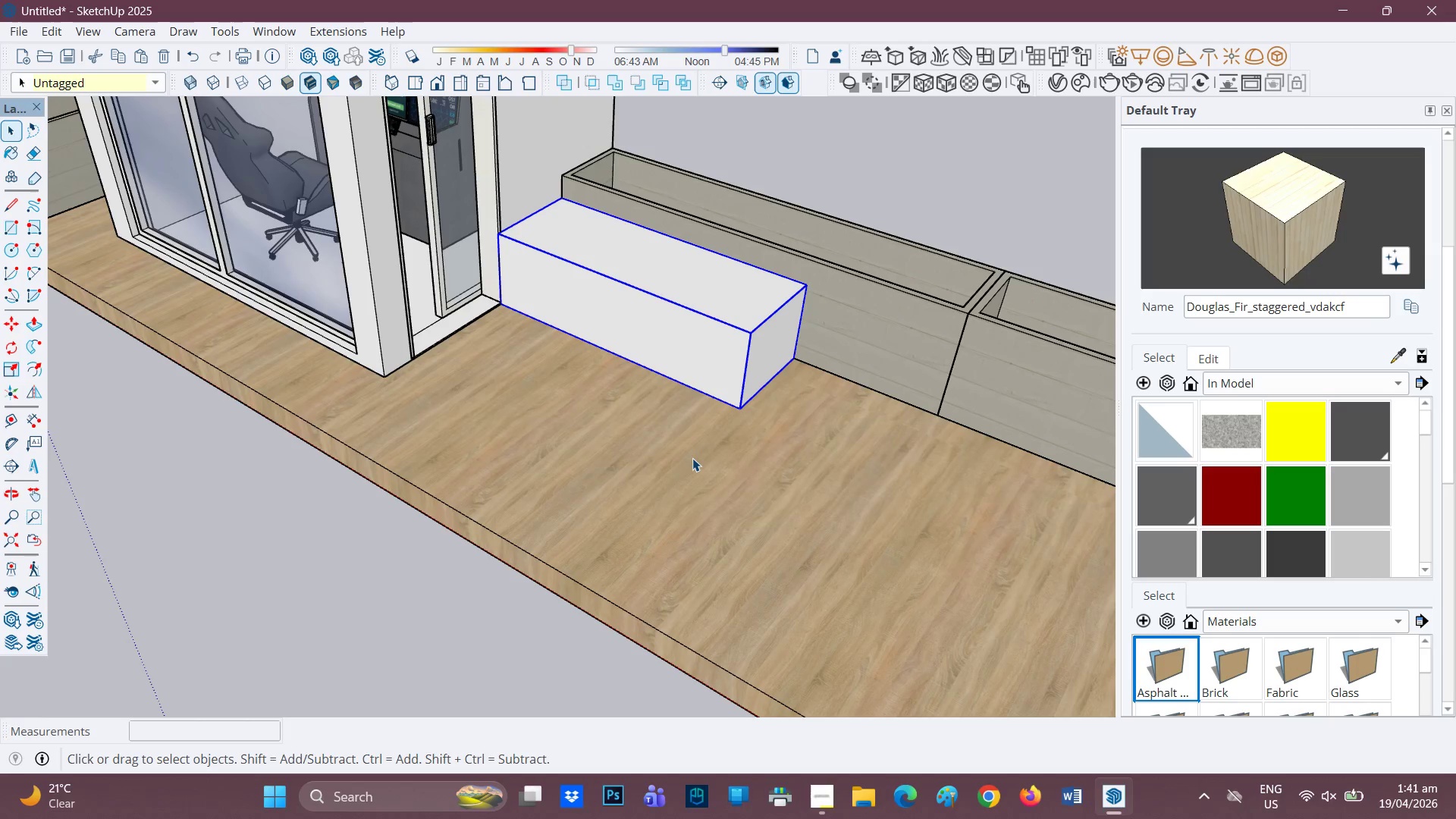 
scroll: coordinate [632, 344], scroll_direction: down, amount: 2.0
 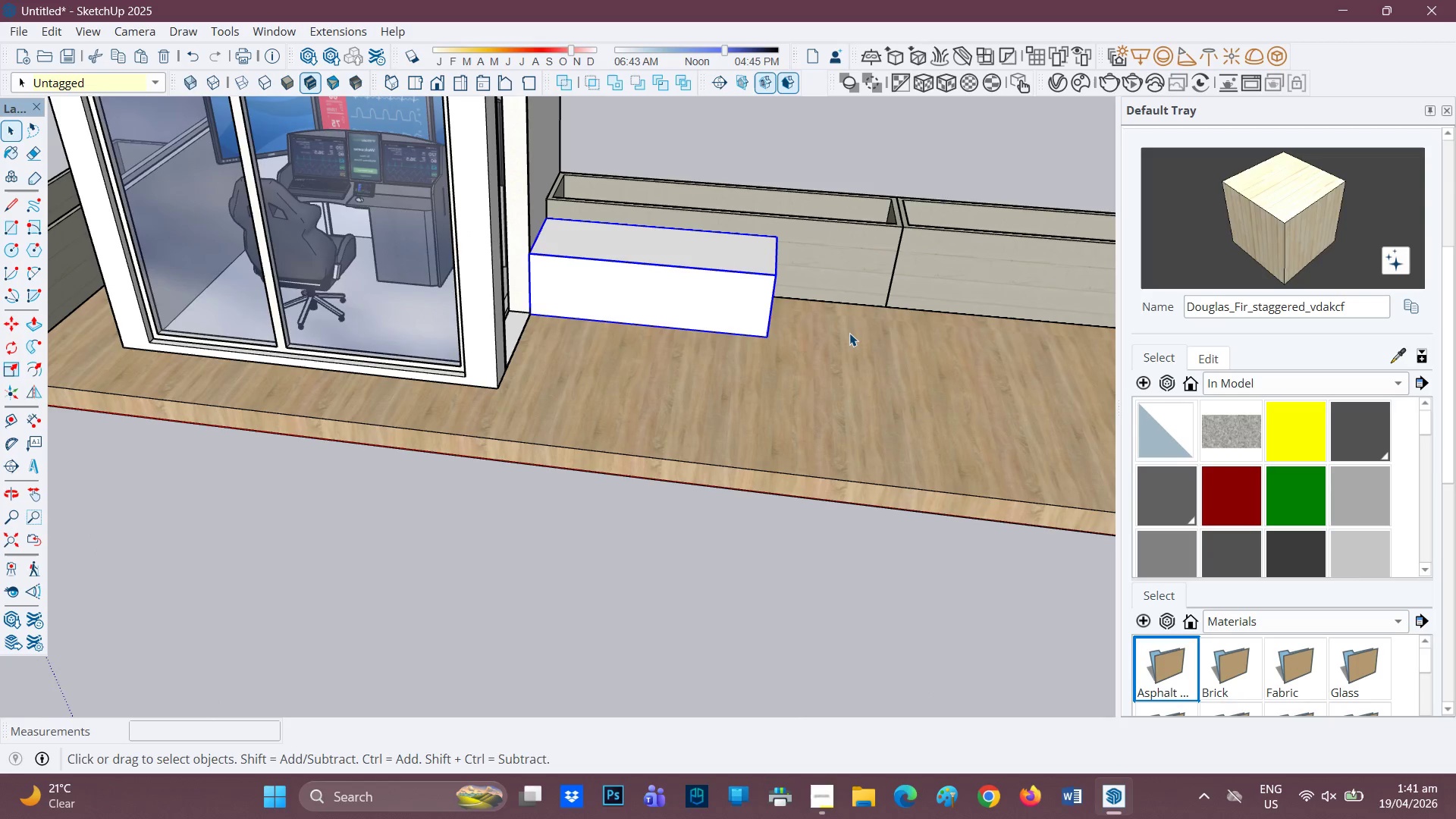 
key(H)
 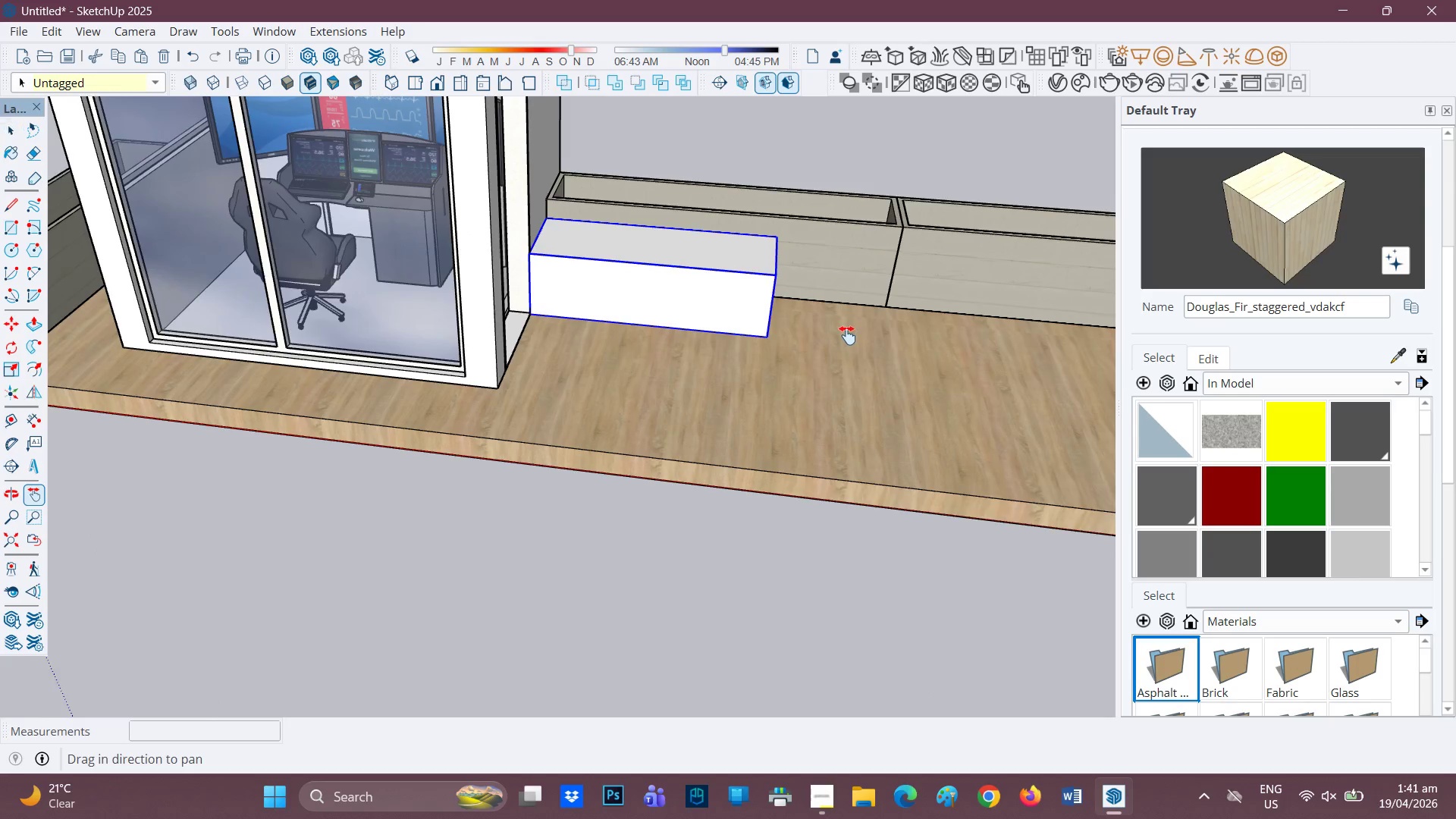 
left_click_drag(start_coordinate=[847, 334], to_coordinate=[689, 447])
 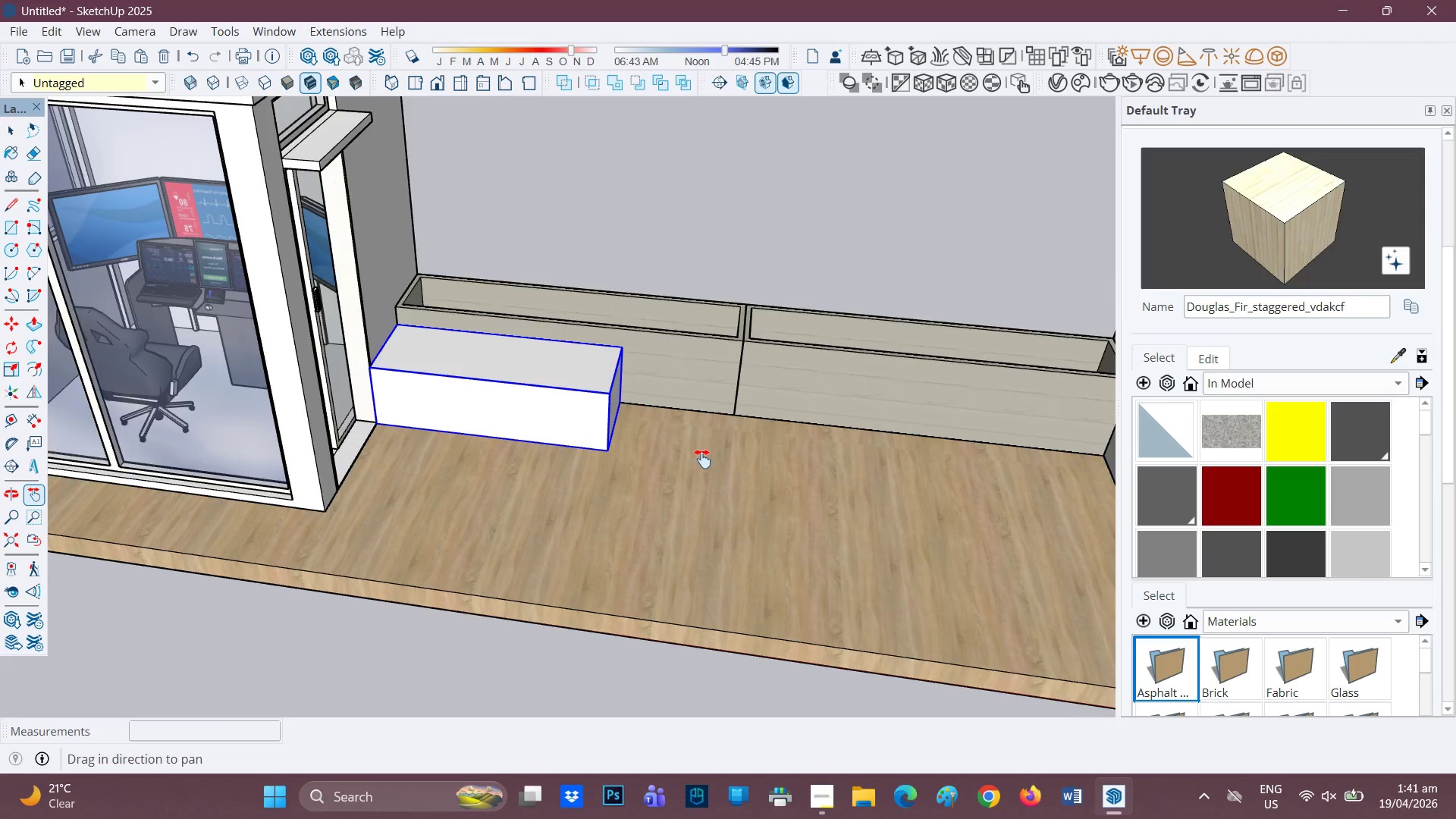 
scroll: coordinate [702, 460], scroll_direction: up, amount: 1.0
 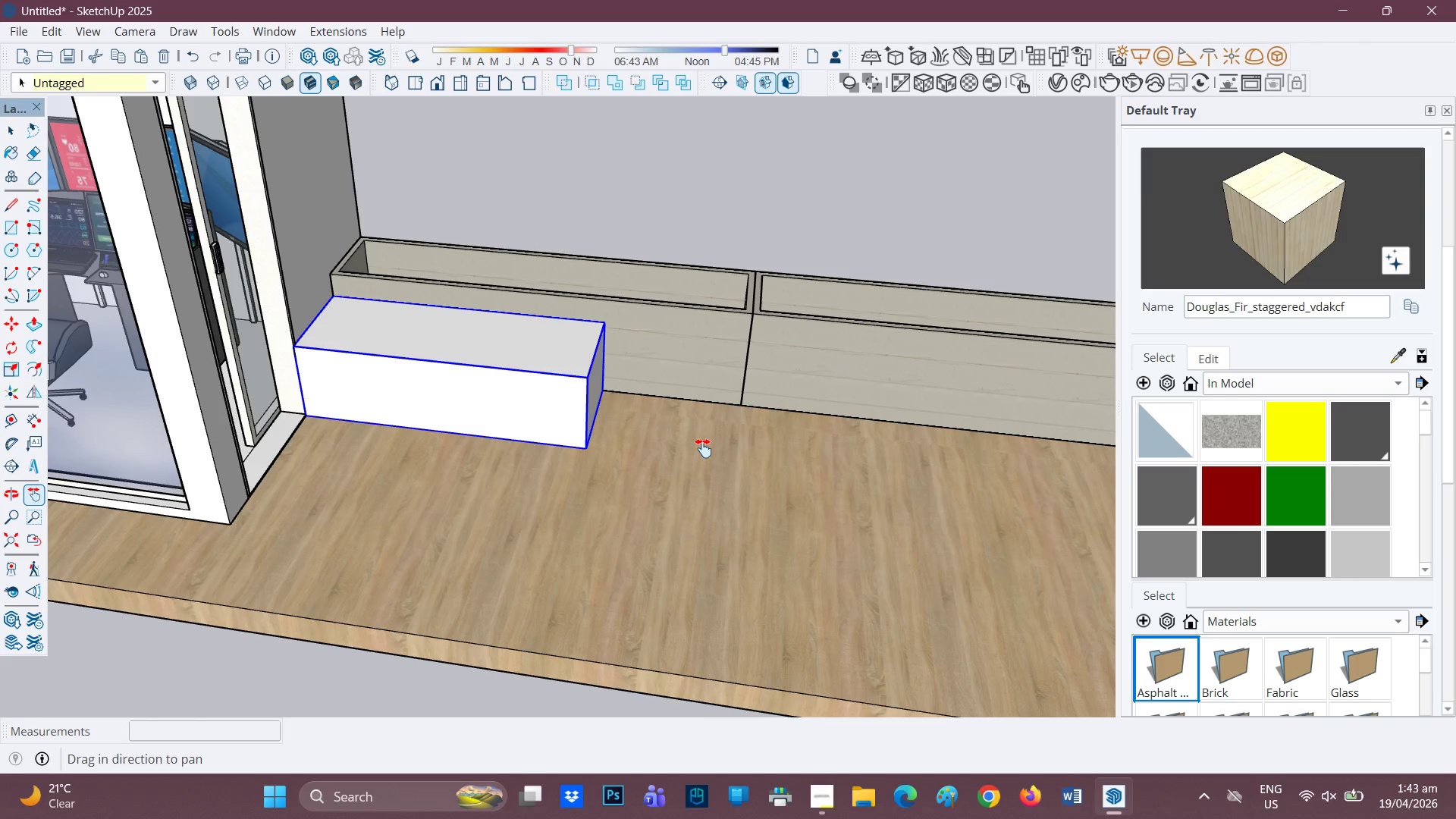 
wait(106.08)
 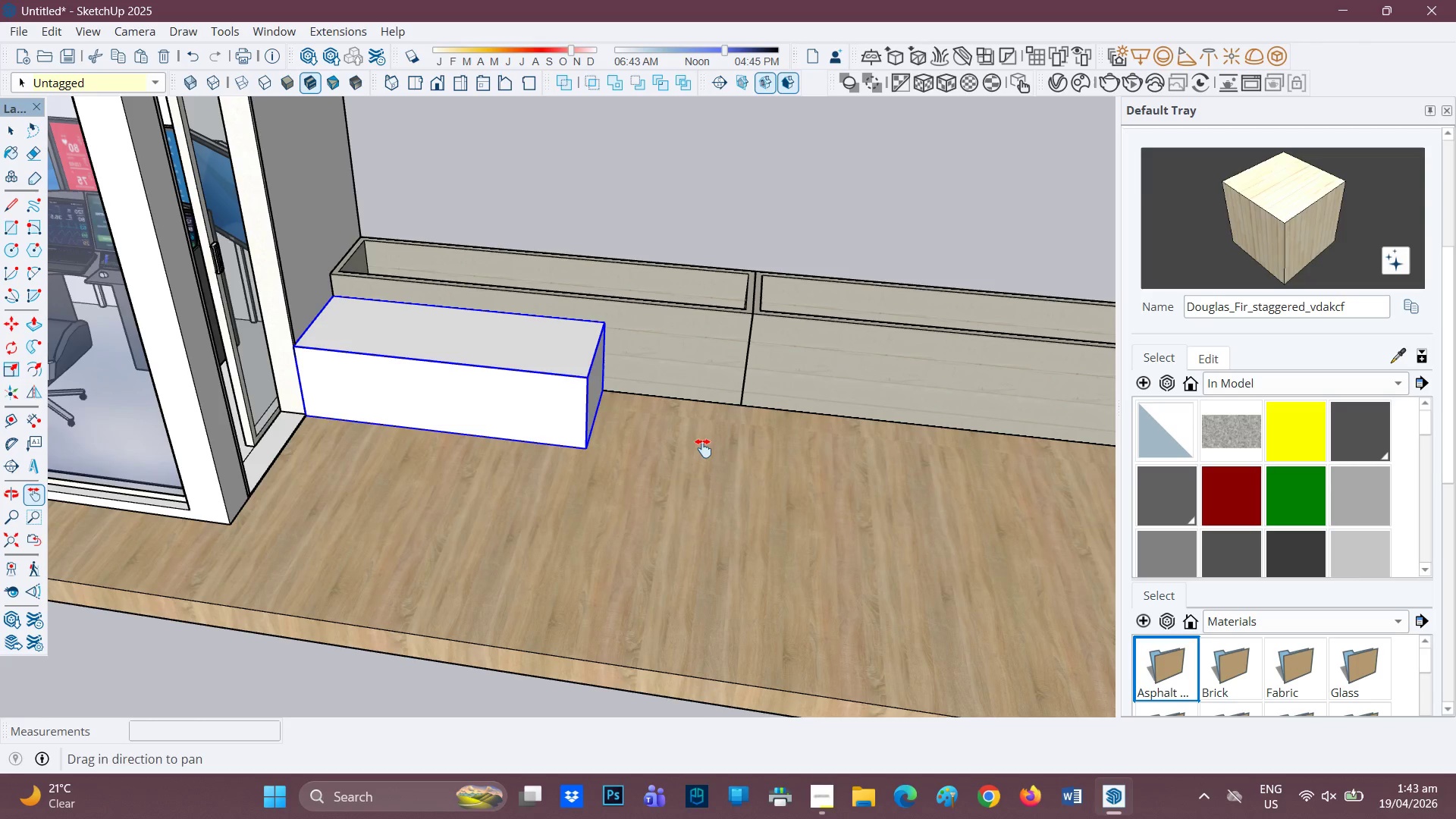 
scroll: coordinate [517, 390], scroll_direction: none, amount: 0.0
 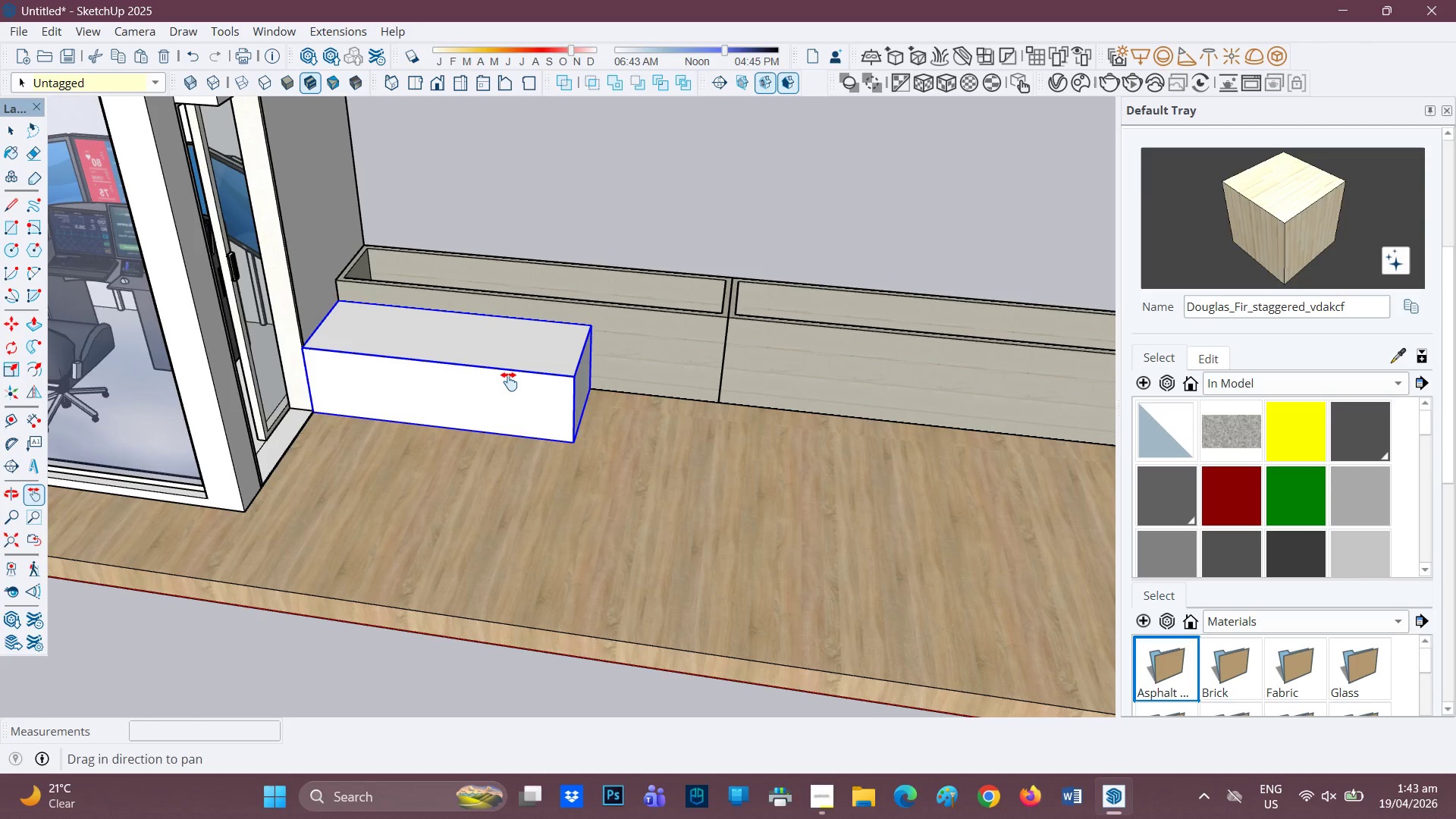 
wait(17.77)
 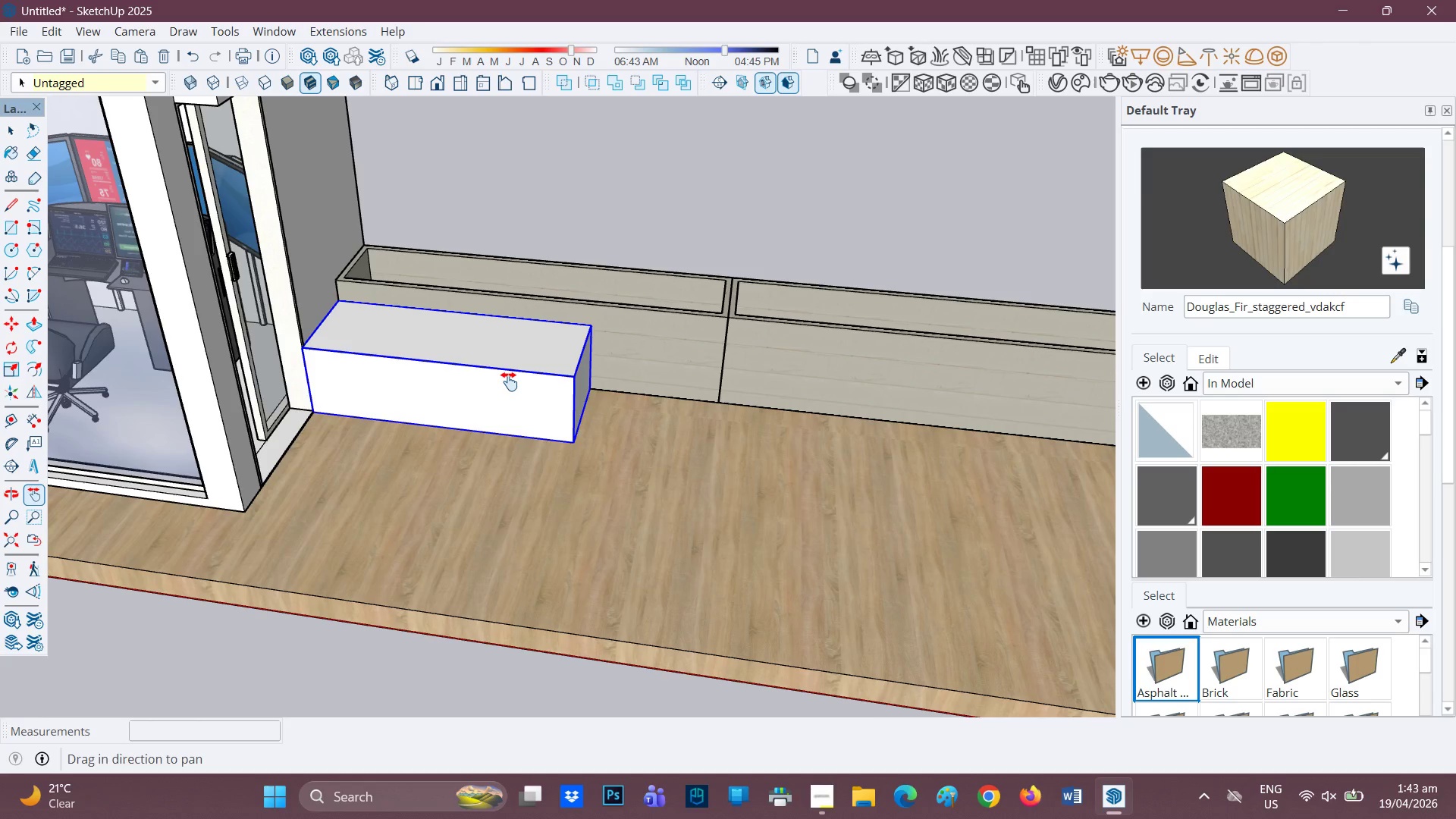 
scroll: coordinate [509, 381], scroll_direction: down, amount: 1.0
 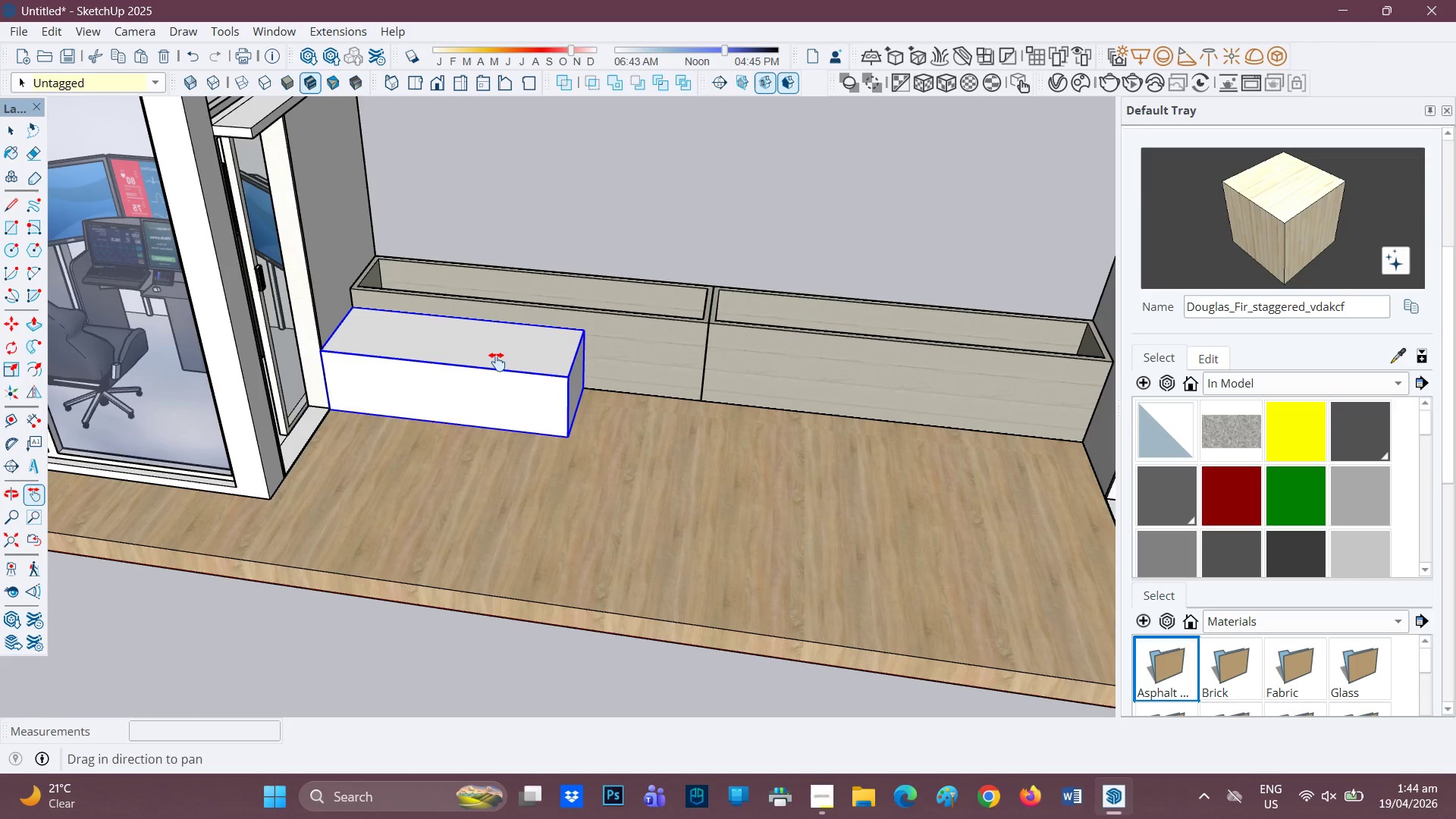 
wait(44.45)
 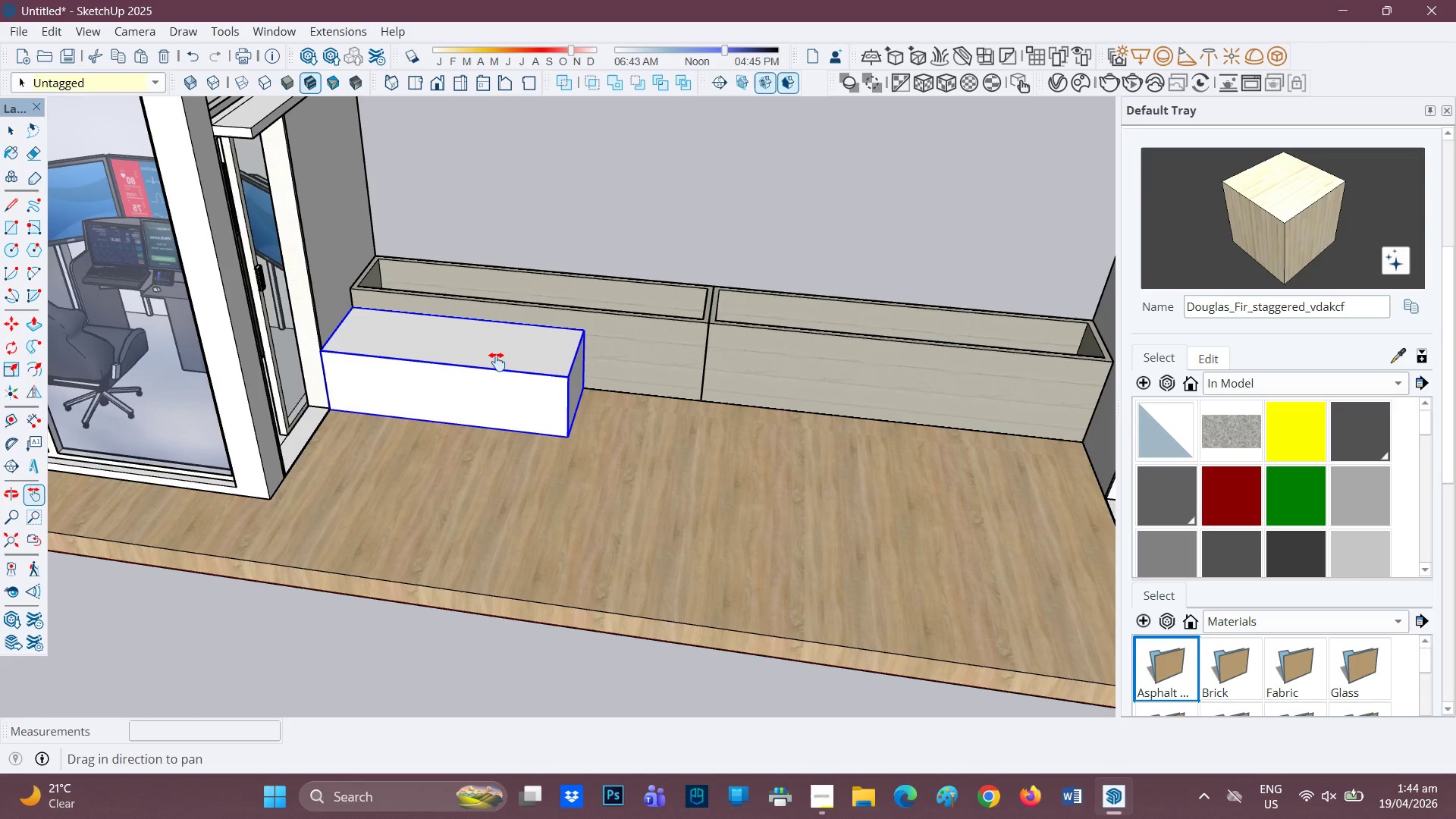 
scroll: coordinate [453, 379], scroll_direction: down, amount: 1.0
 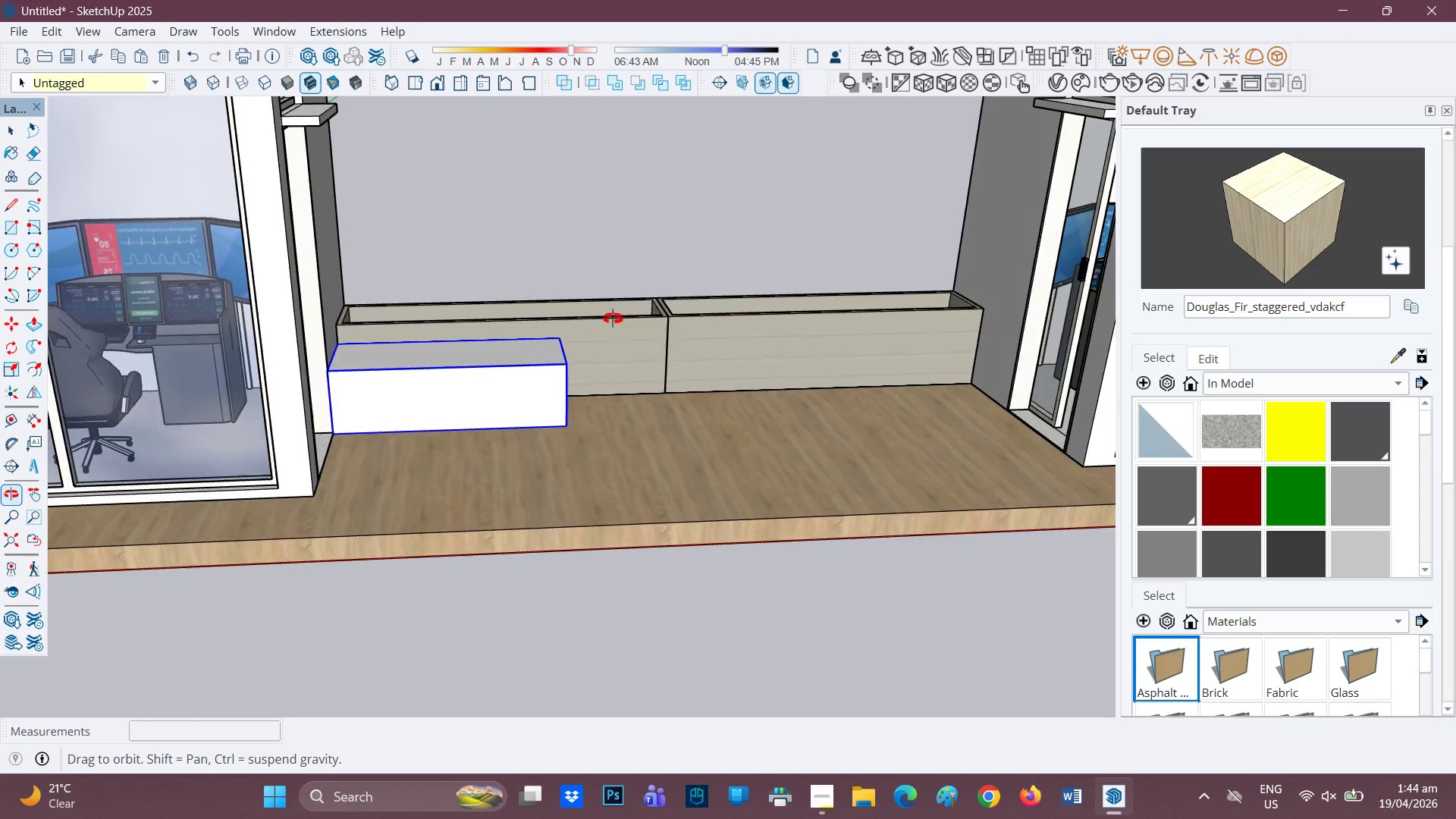 
scroll: coordinate [604, 306], scroll_direction: none, amount: 0.0
 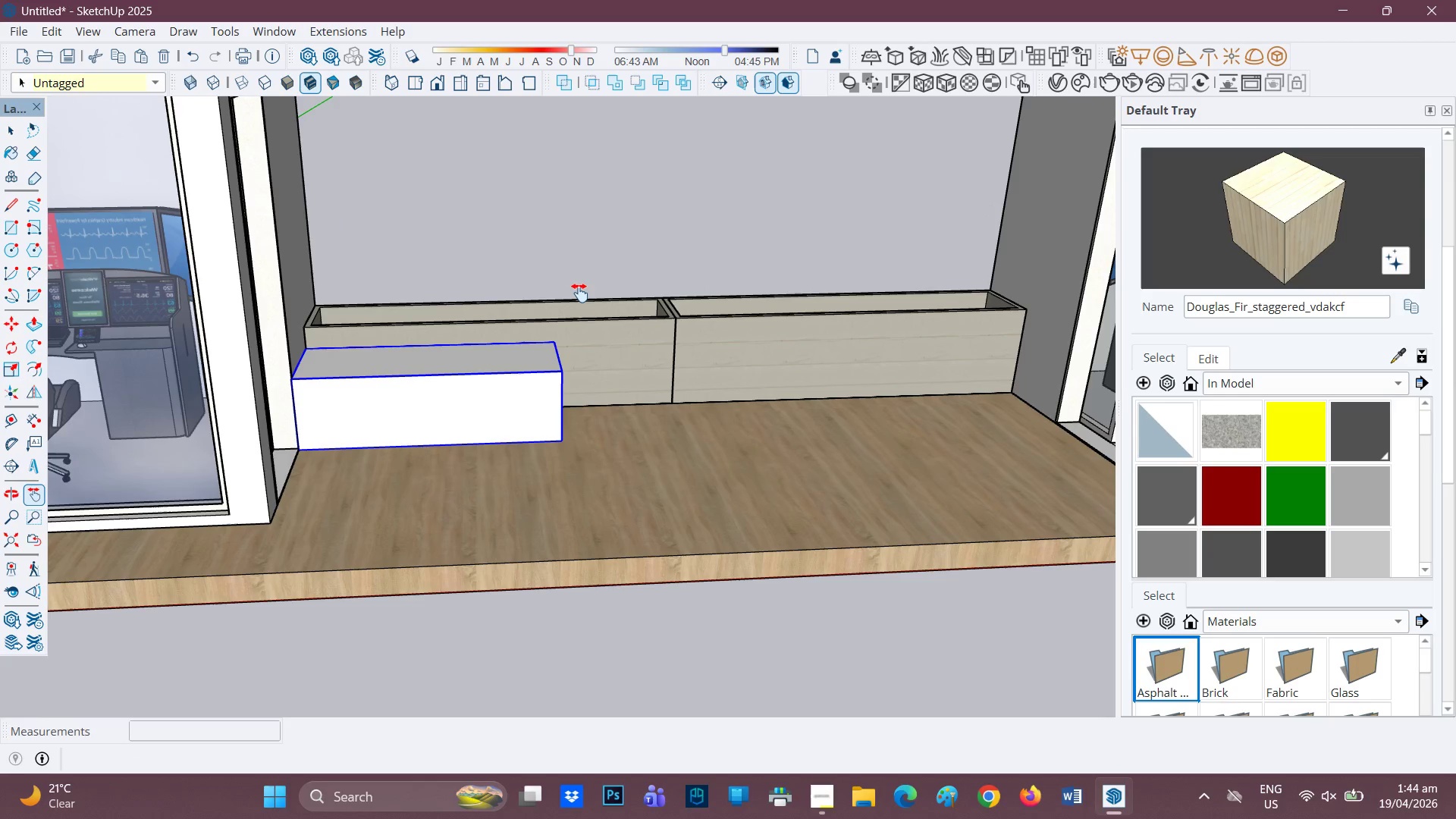 
wait(6.08)
 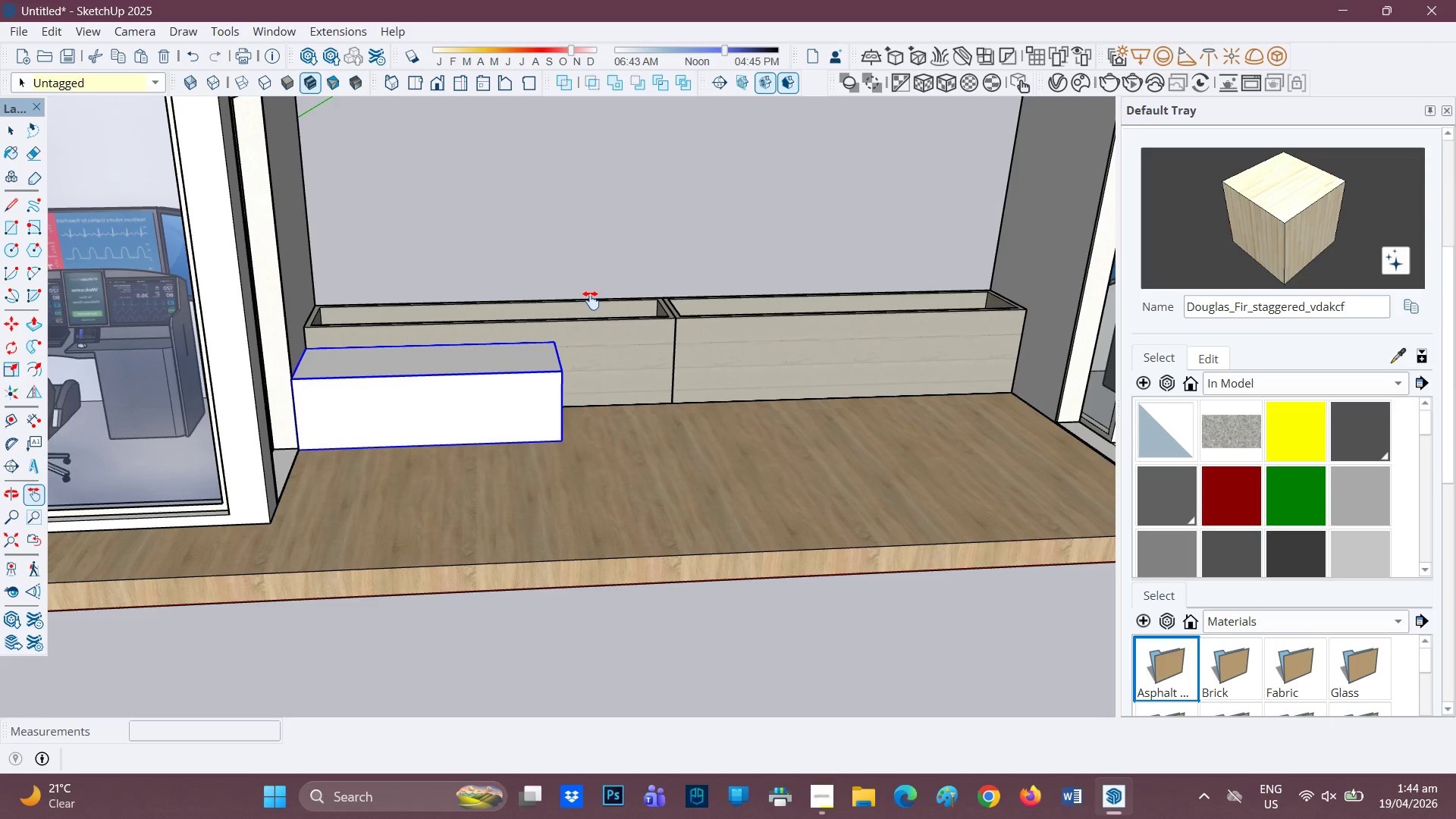 
scroll: coordinate [536, 302], scroll_direction: up, amount: 2.0
 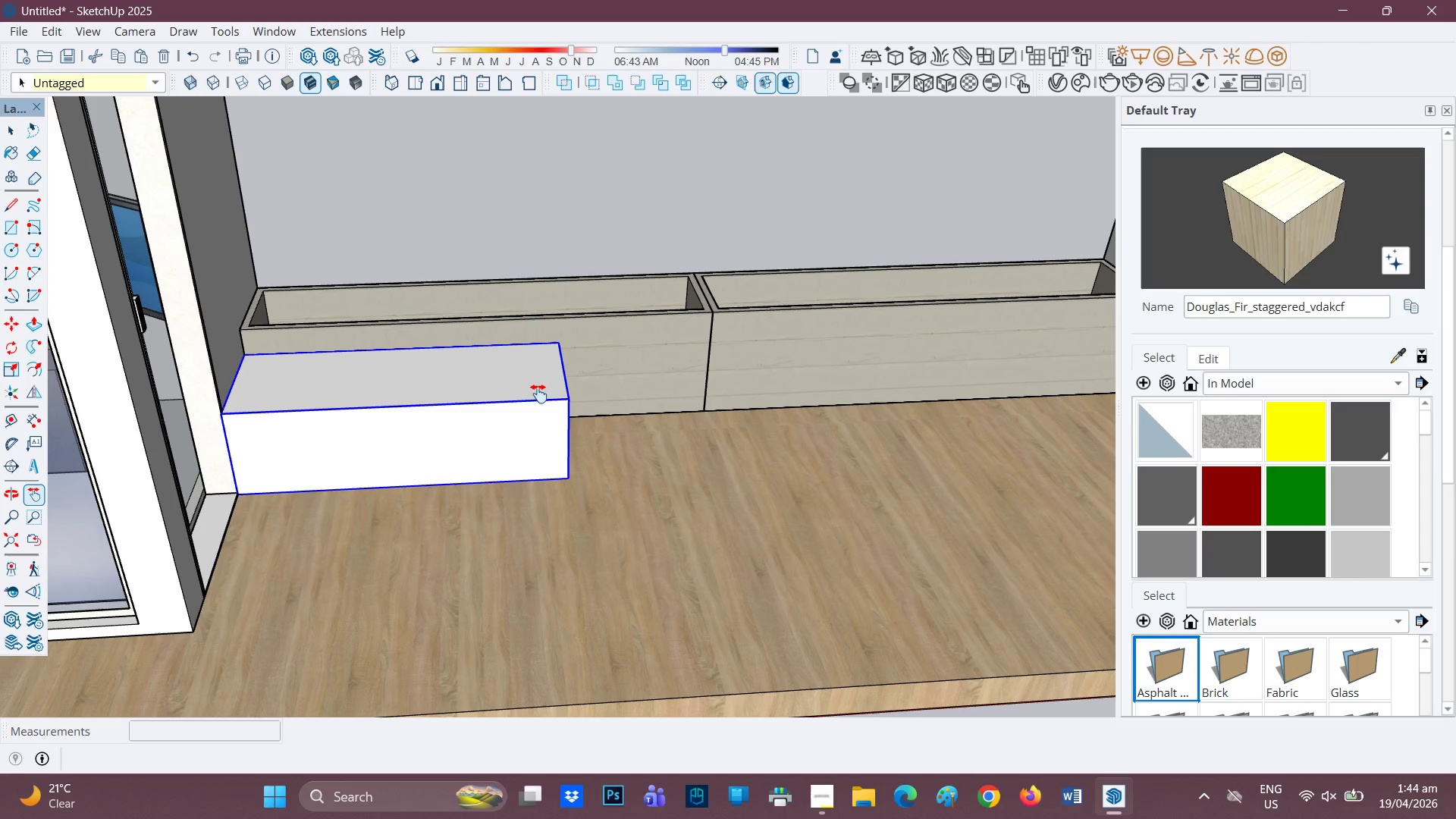 
wait(11.87)
 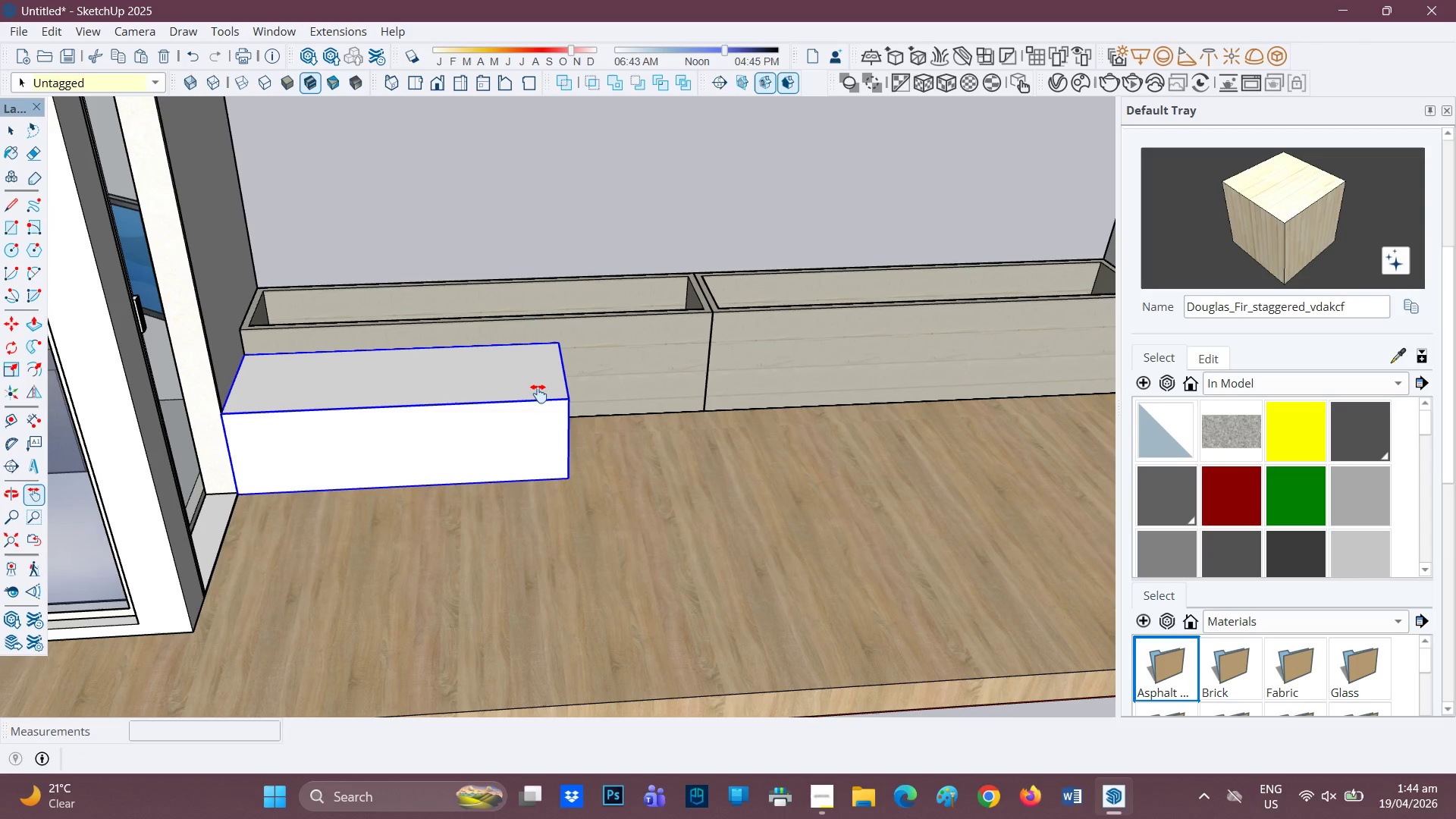 
key(H)
 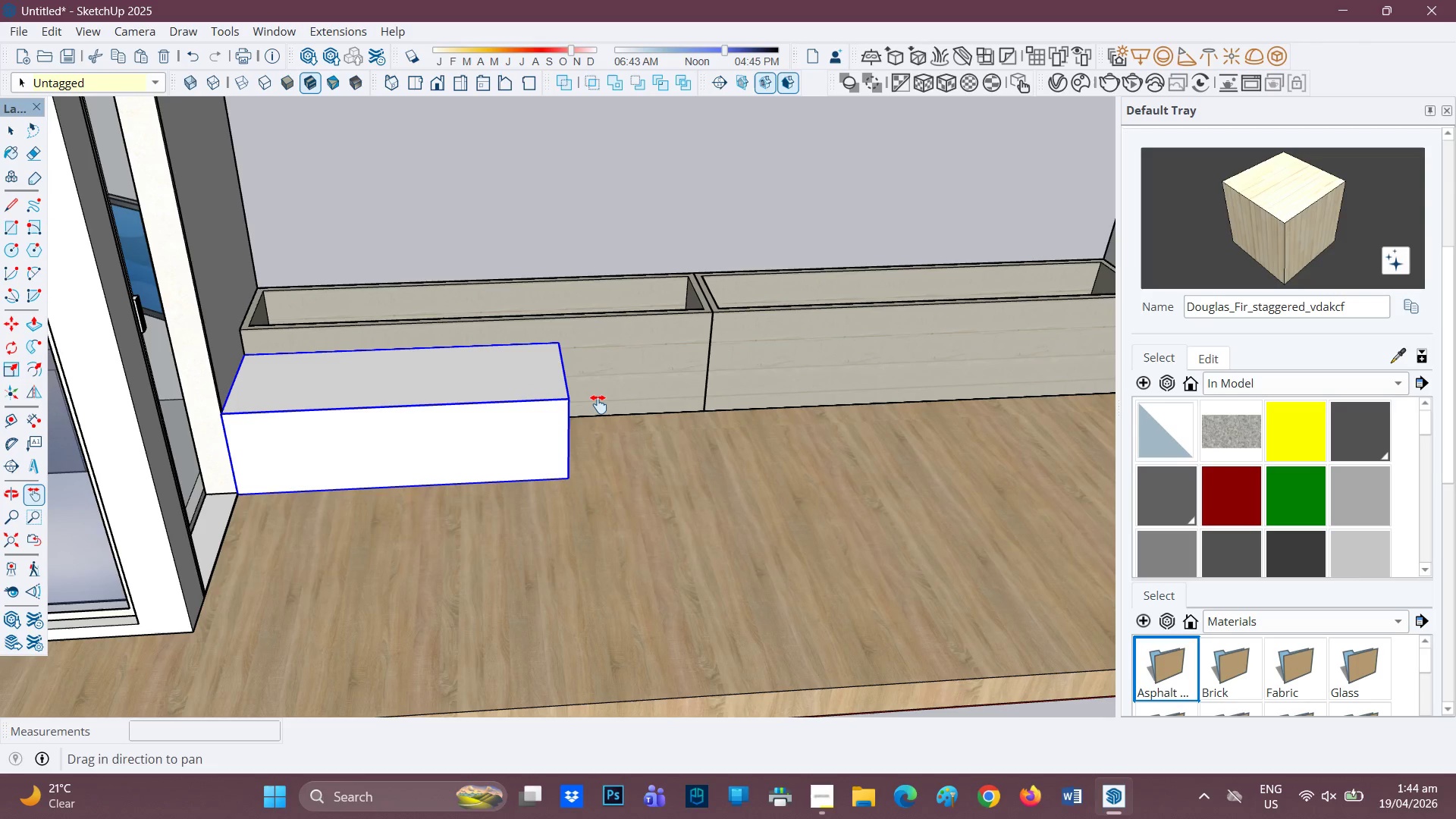 
left_click_drag(start_coordinate=[598, 404], to_coordinate=[480, 420])
 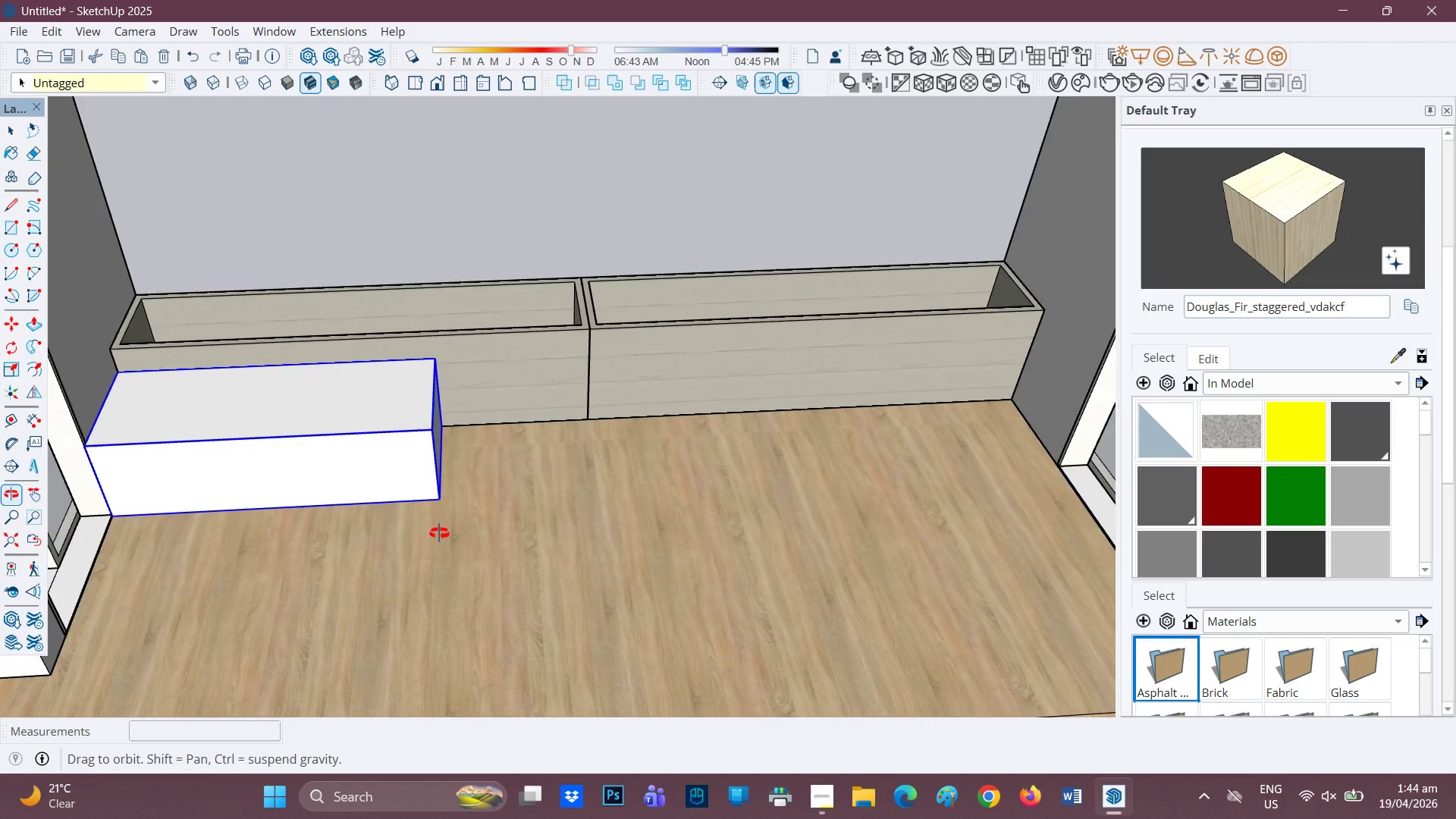 
scroll: coordinate [310, 375], scroll_direction: up, amount: 10.0
 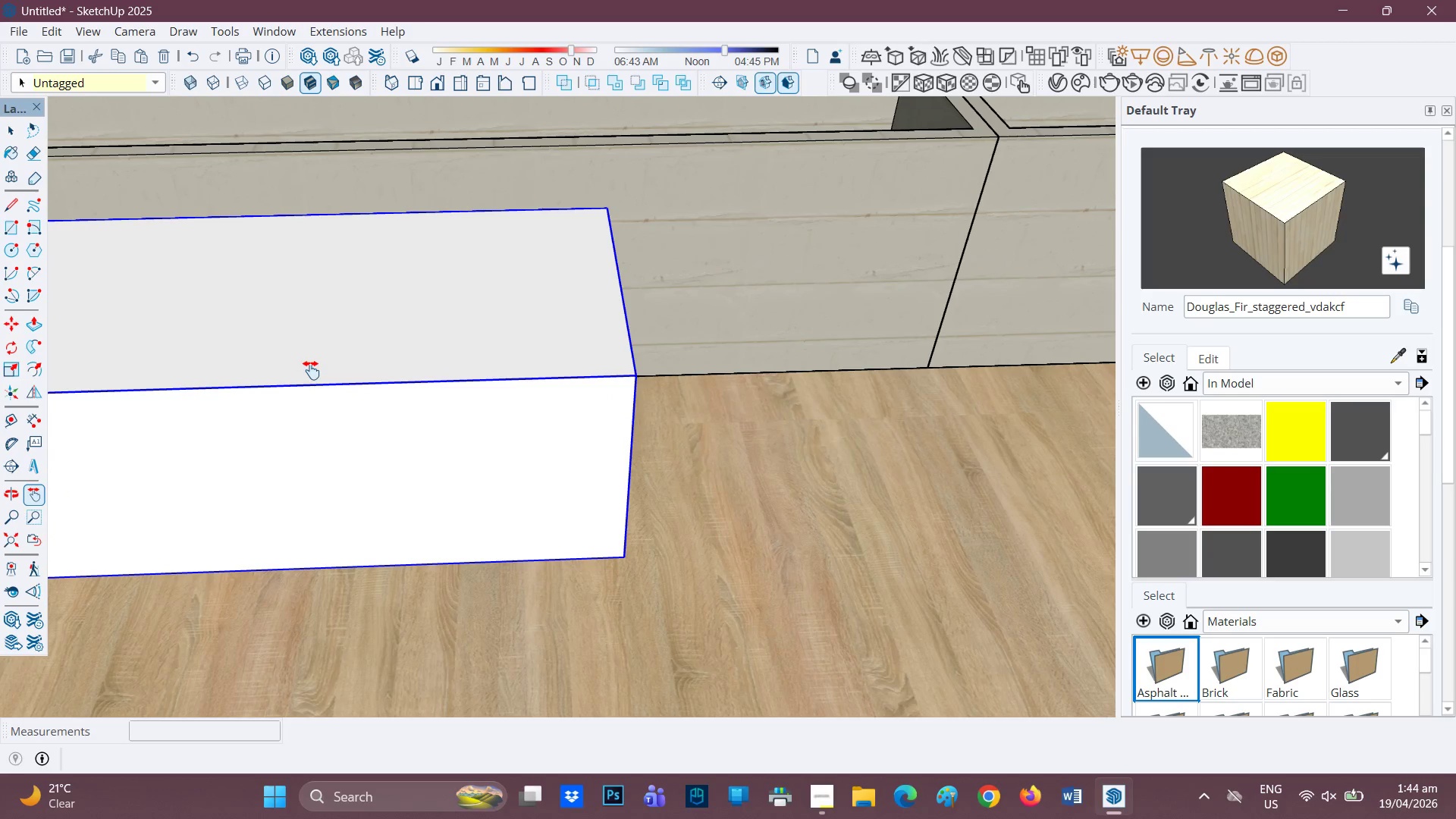 
key(H)
 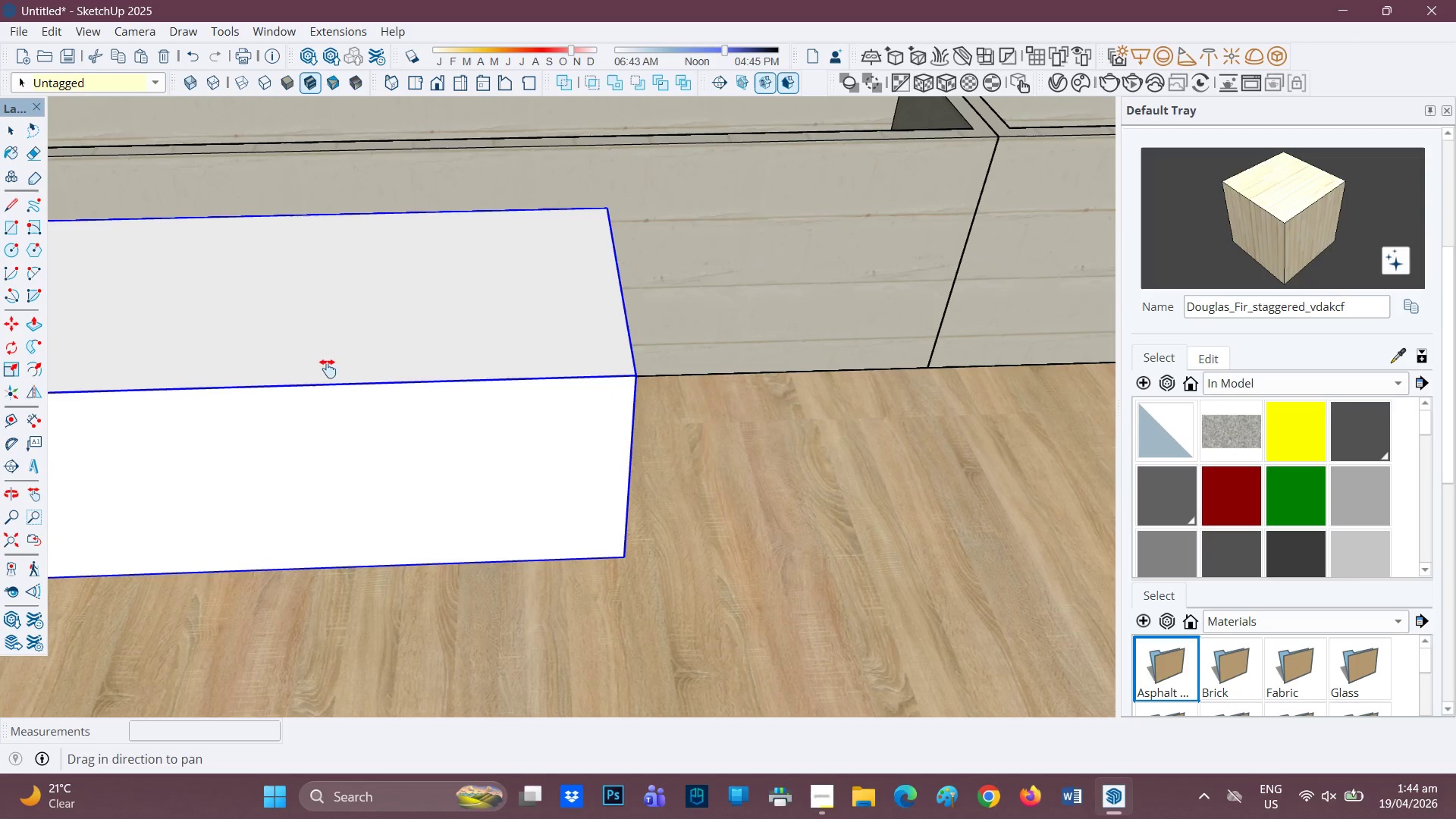 
left_click_drag(start_coordinate=[324, 369], to_coordinate=[482, 419])
 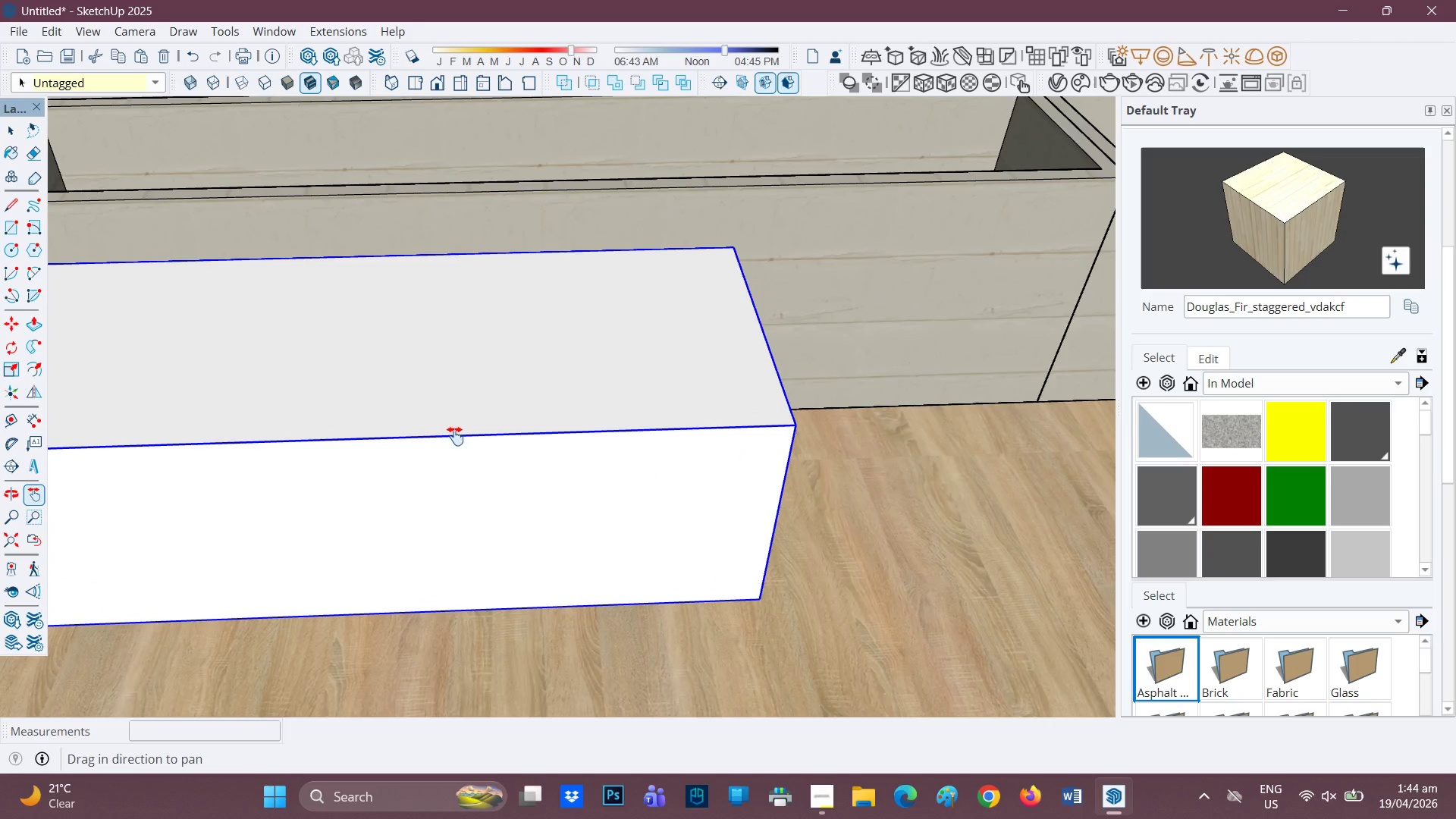 
scroll: coordinate [433, 428], scroll_direction: up, amount: 2.0
 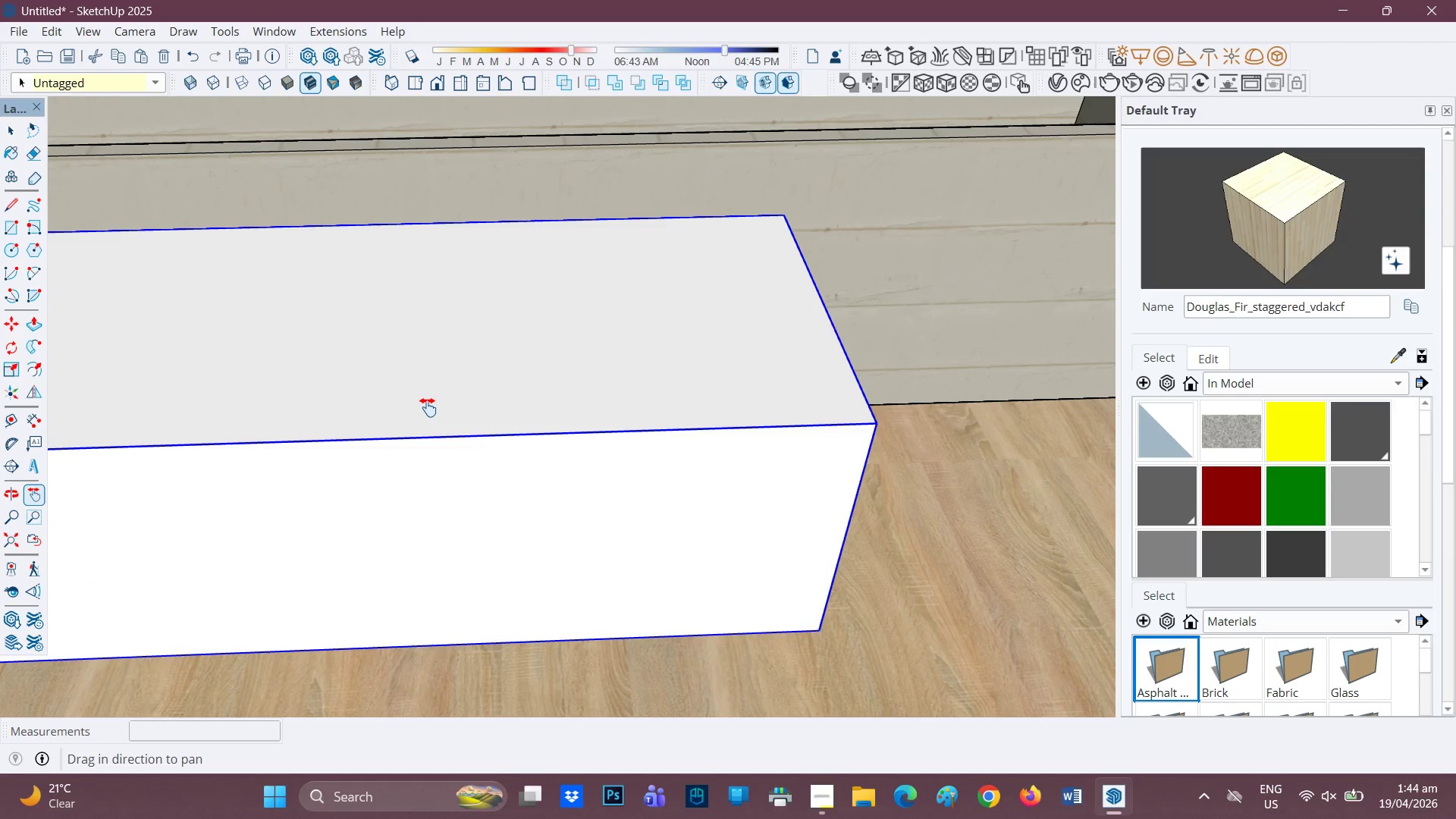 
scroll: coordinate [427, 400], scroll_direction: down, amount: 2.0
 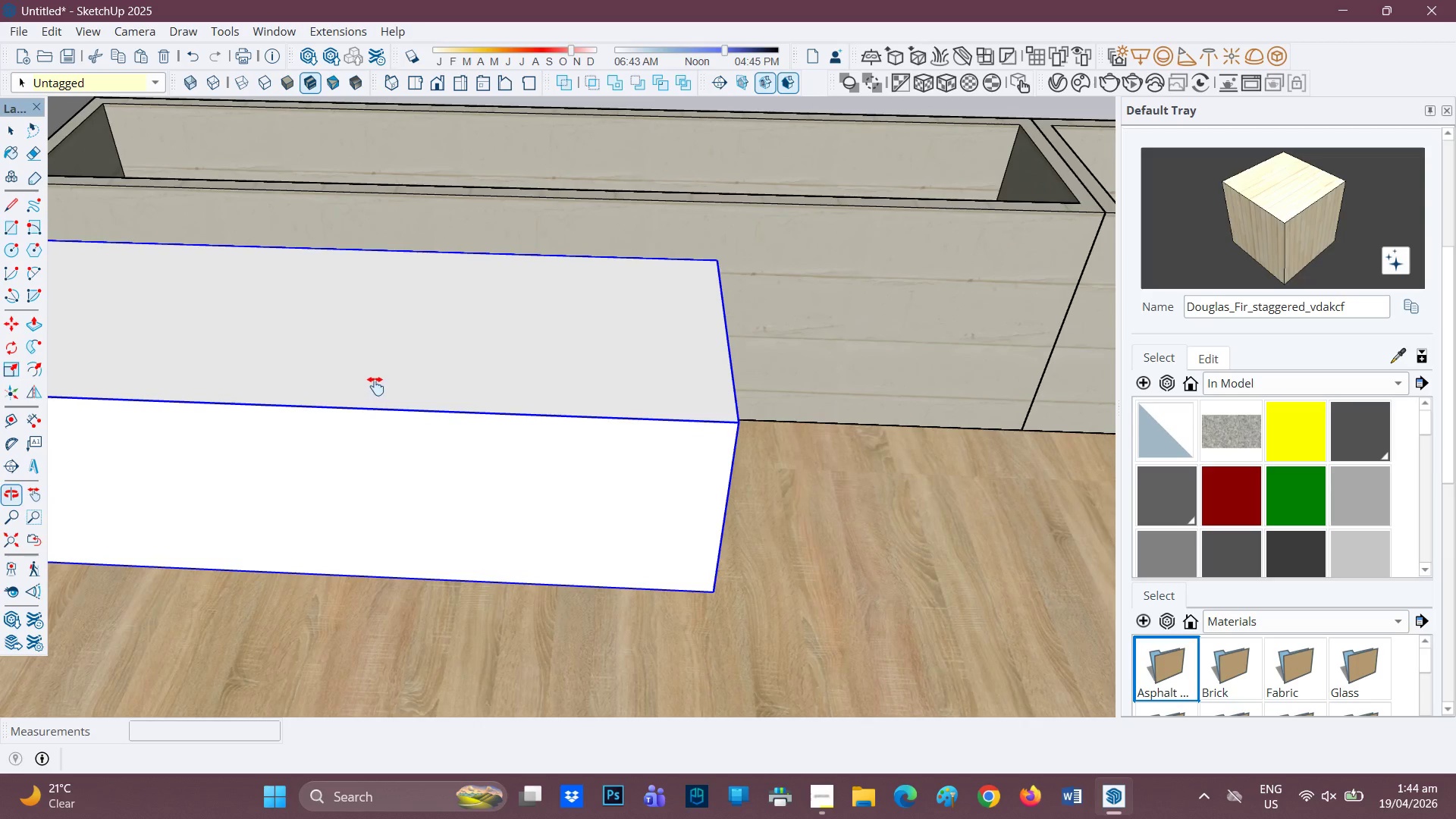 
scroll: coordinate [374, 380], scroll_direction: none, amount: 0.0
 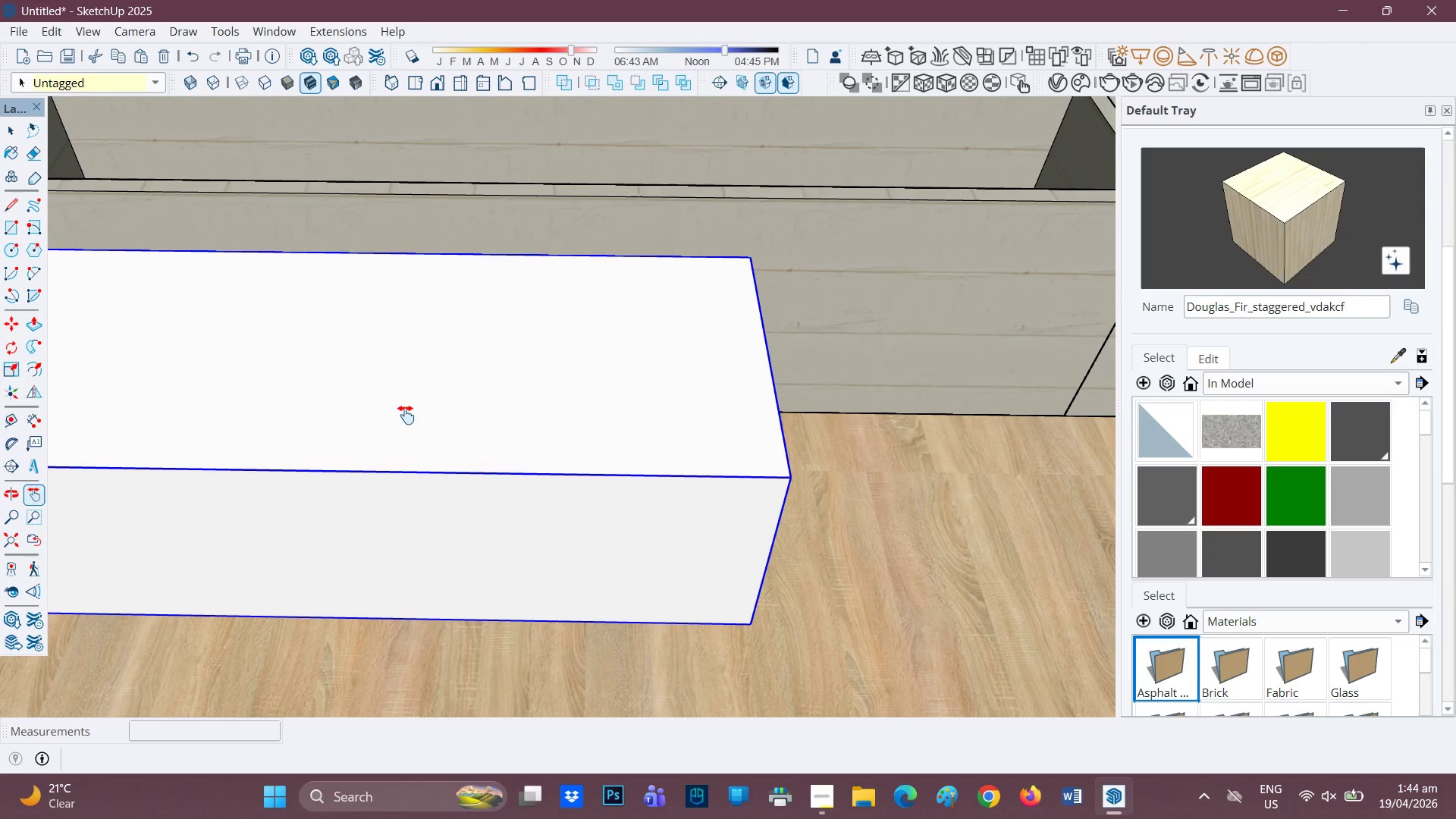 
type(hh)
 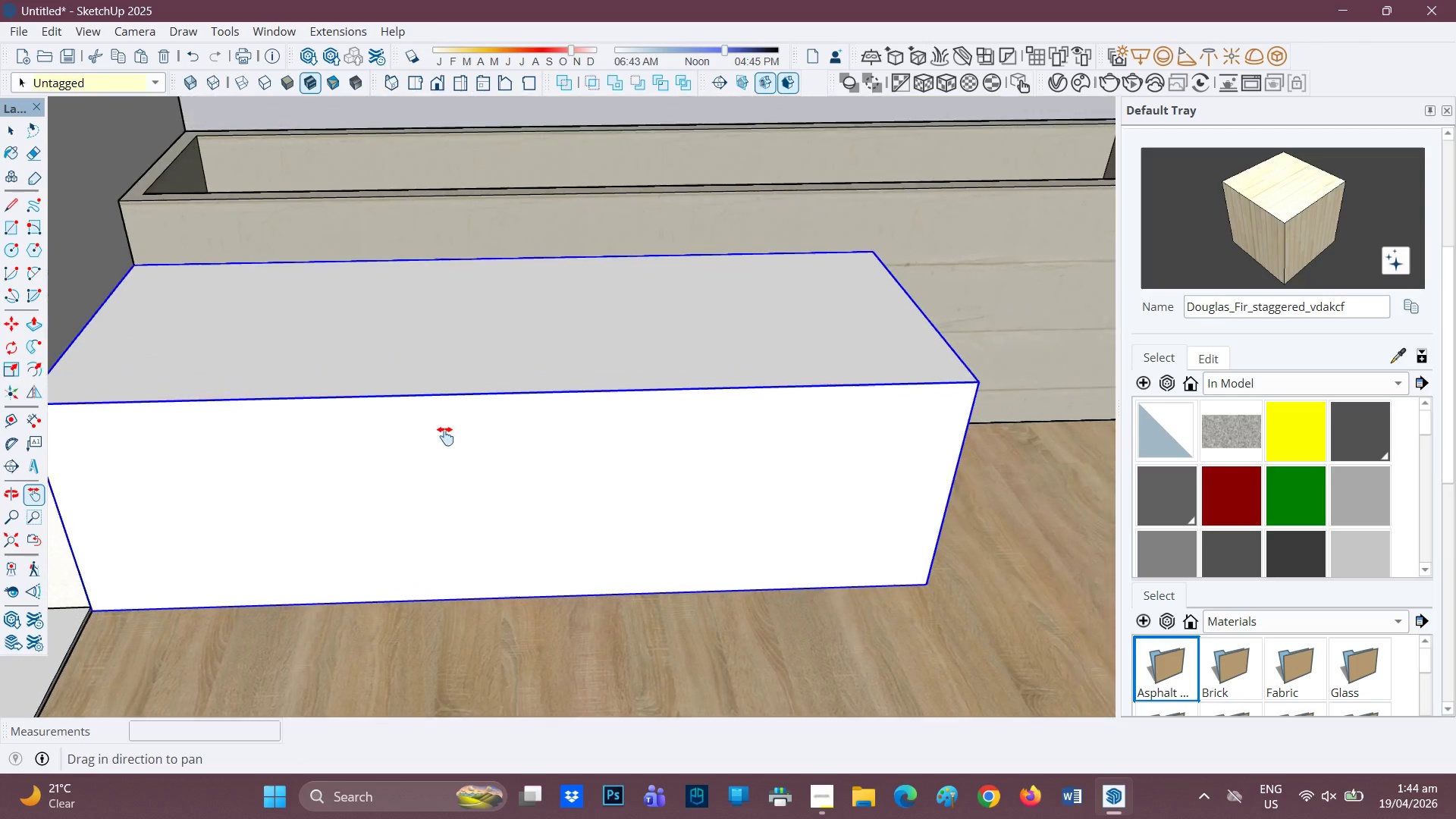 
left_click_drag(start_coordinate=[416, 444], to_coordinate=[695, 334])
 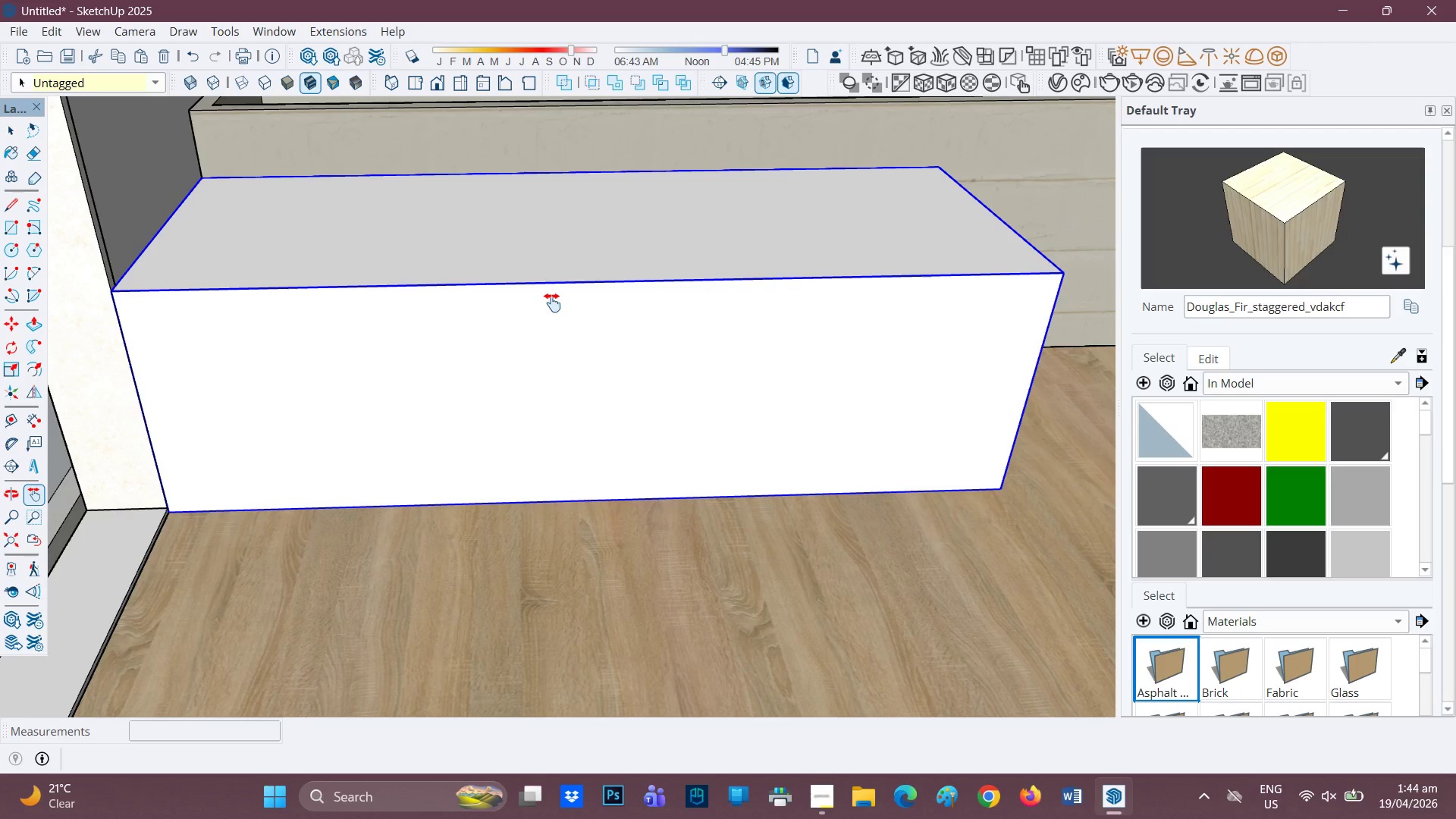 
left_click_drag(start_coordinate=[541, 318], to_coordinate=[440, 441])
 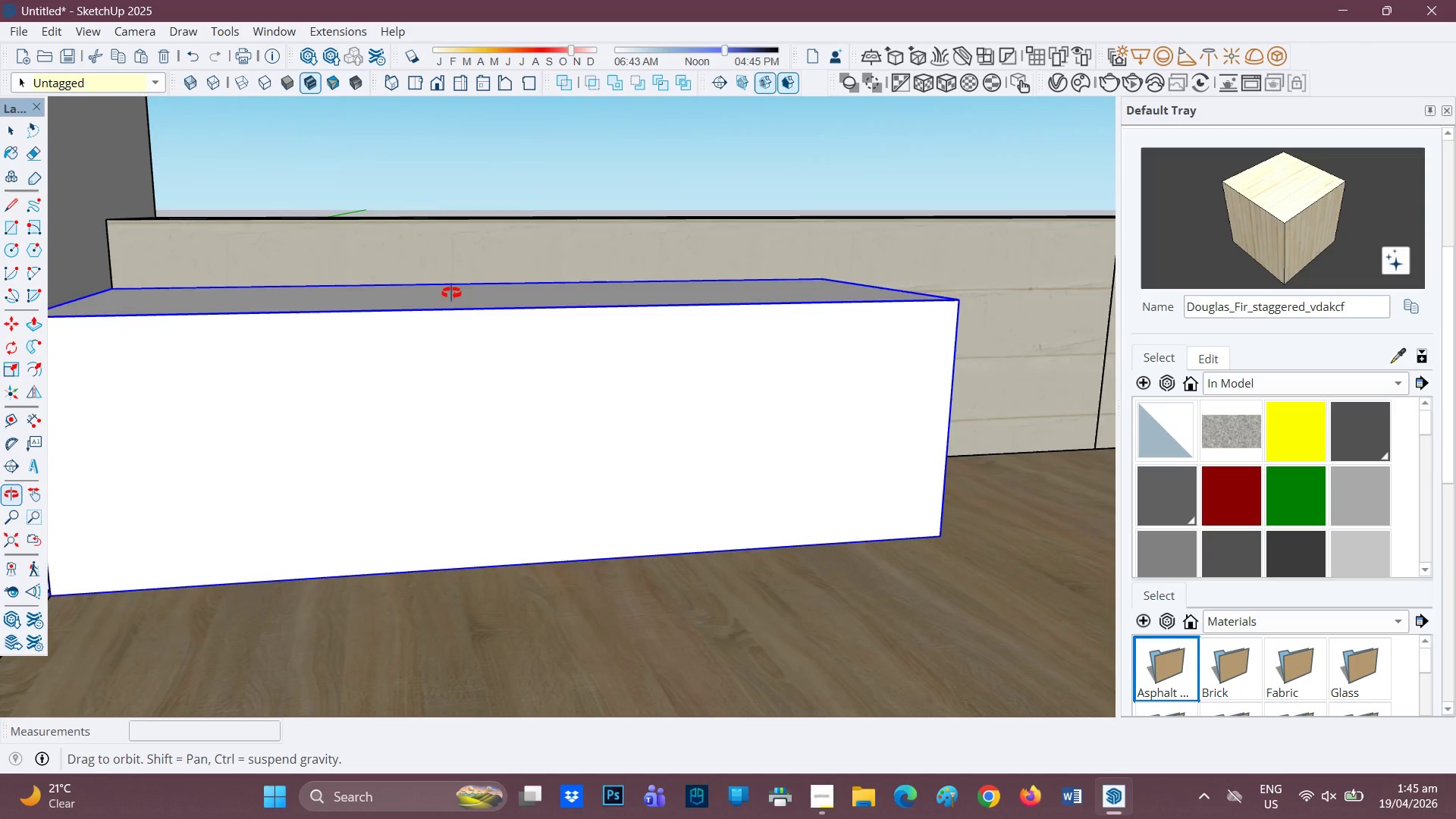 
key(H)
 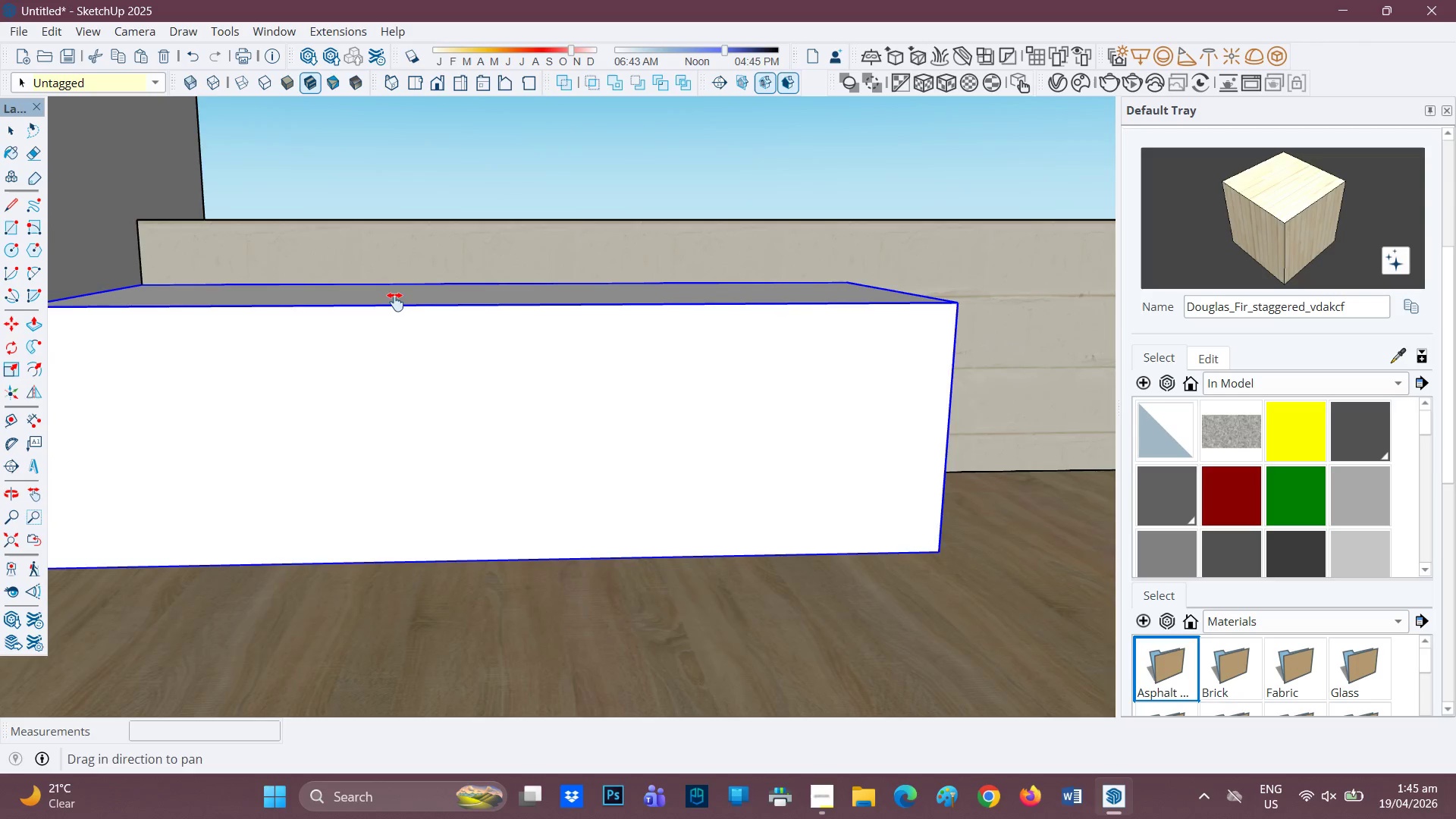 
left_click_drag(start_coordinate=[391, 302], to_coordinate=[500, 290])
 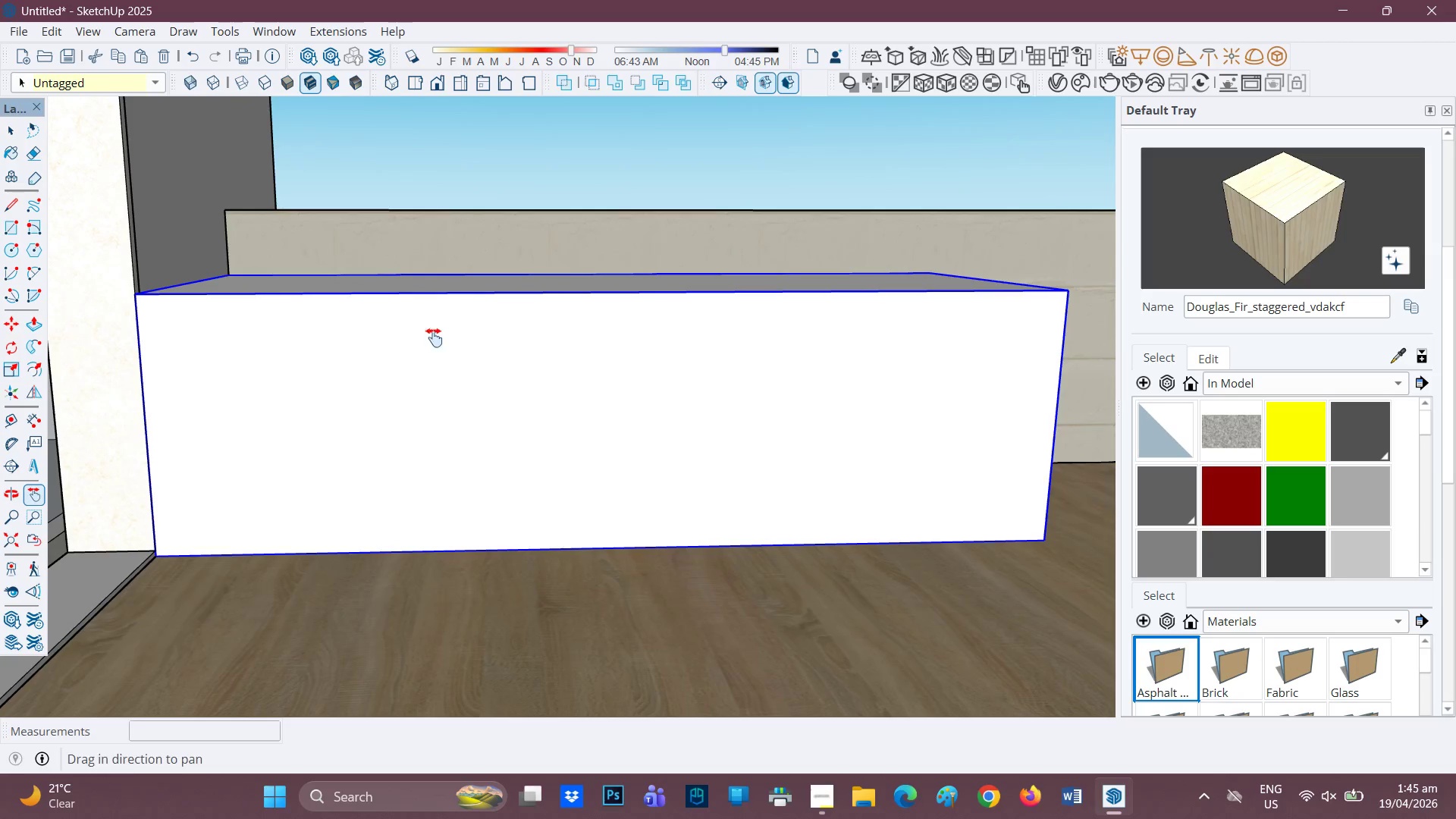 
key(Space)
 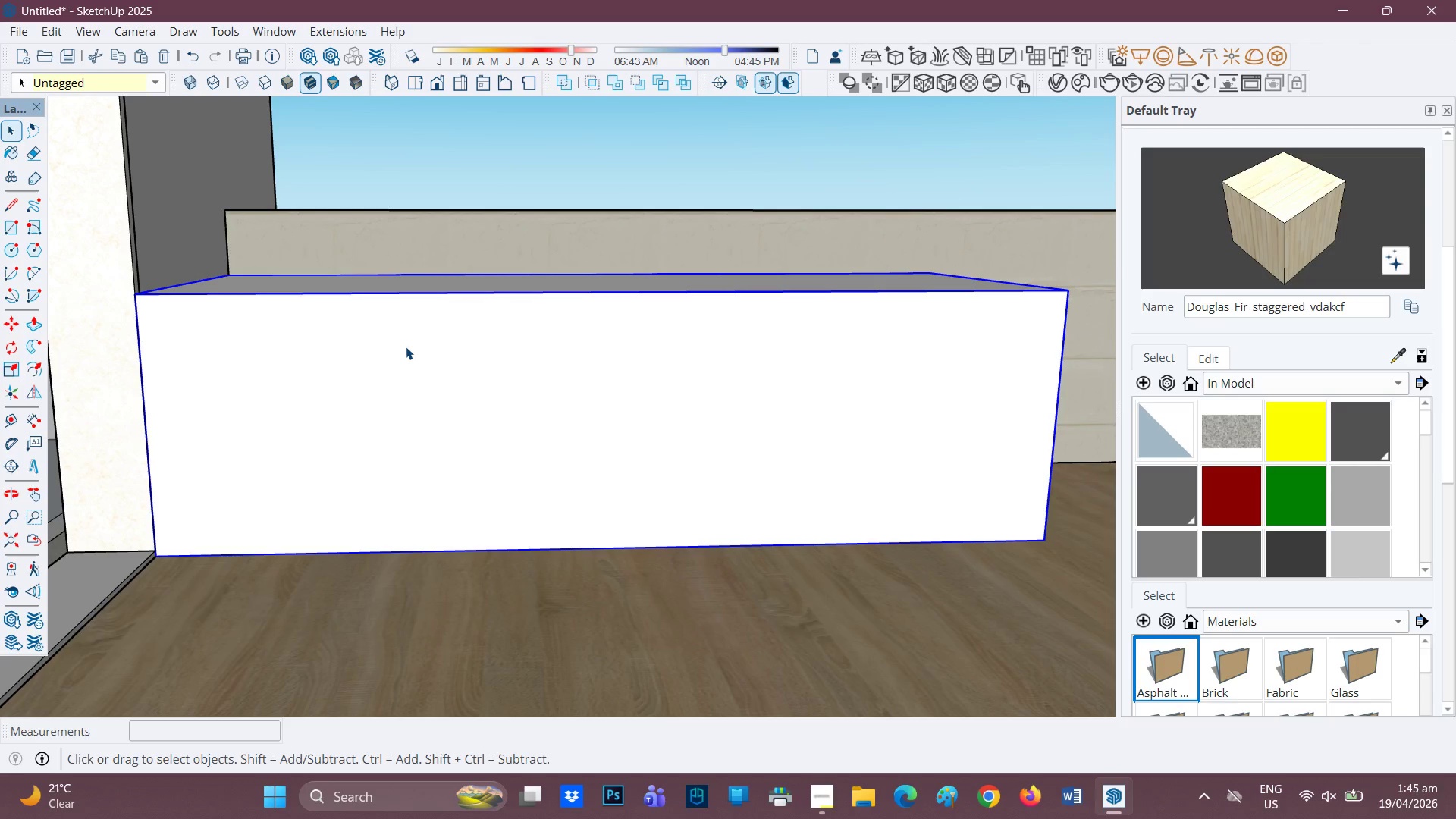 
left_click([406, 347])
 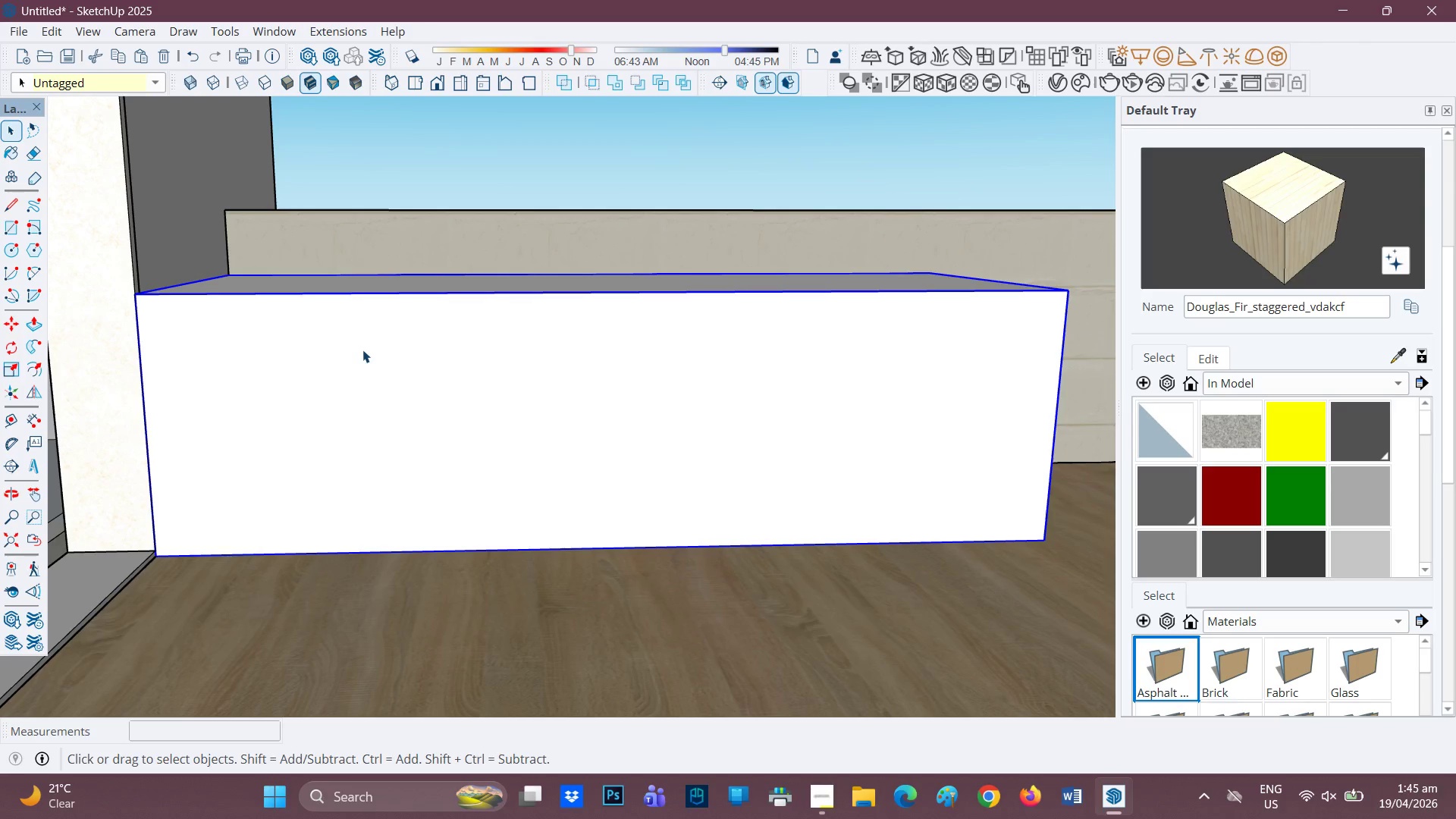 
double_click([362, 350])
 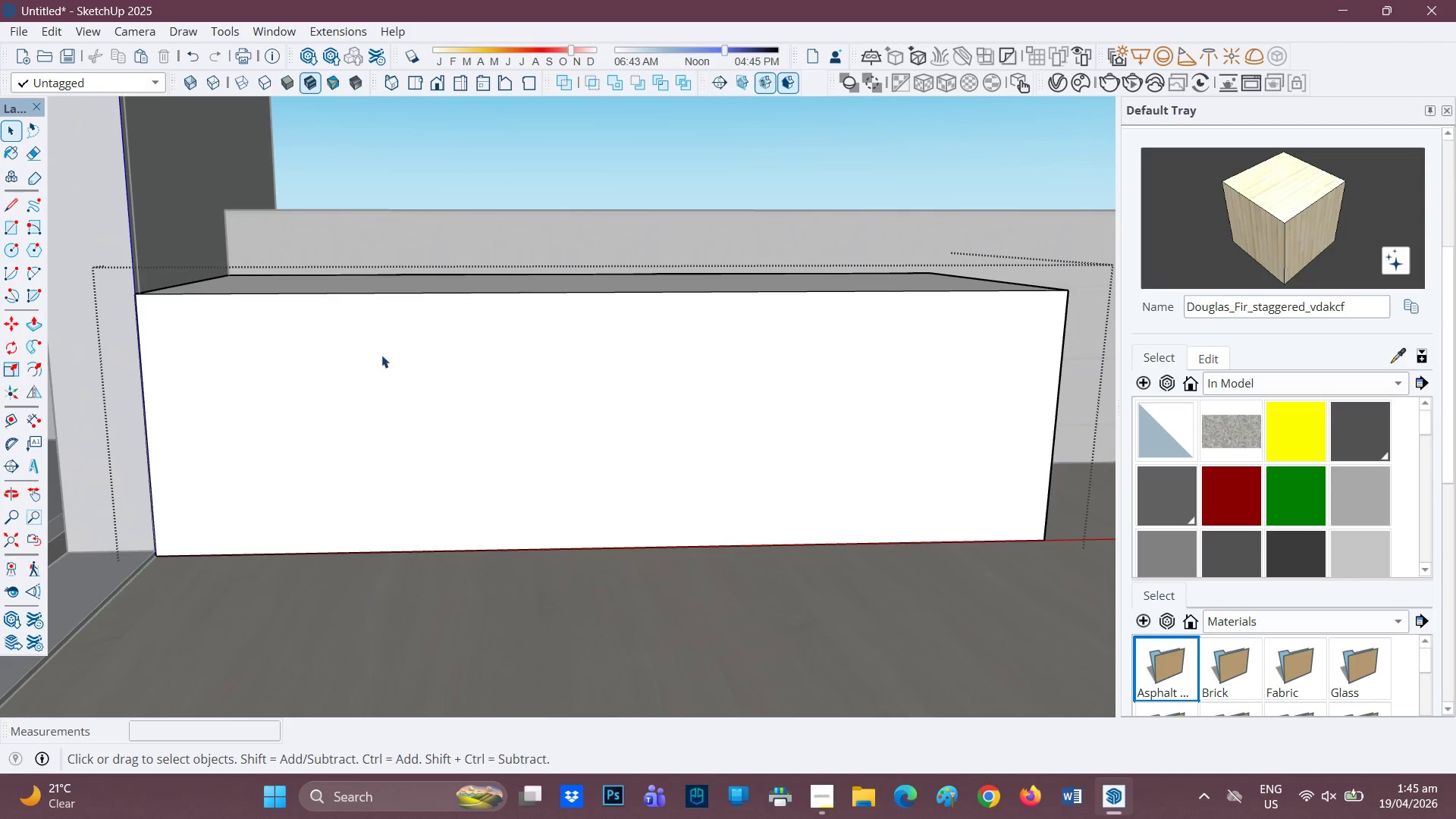 
scroll: coordinate [381, 355], scroll_direction: up, amount: 1.0
 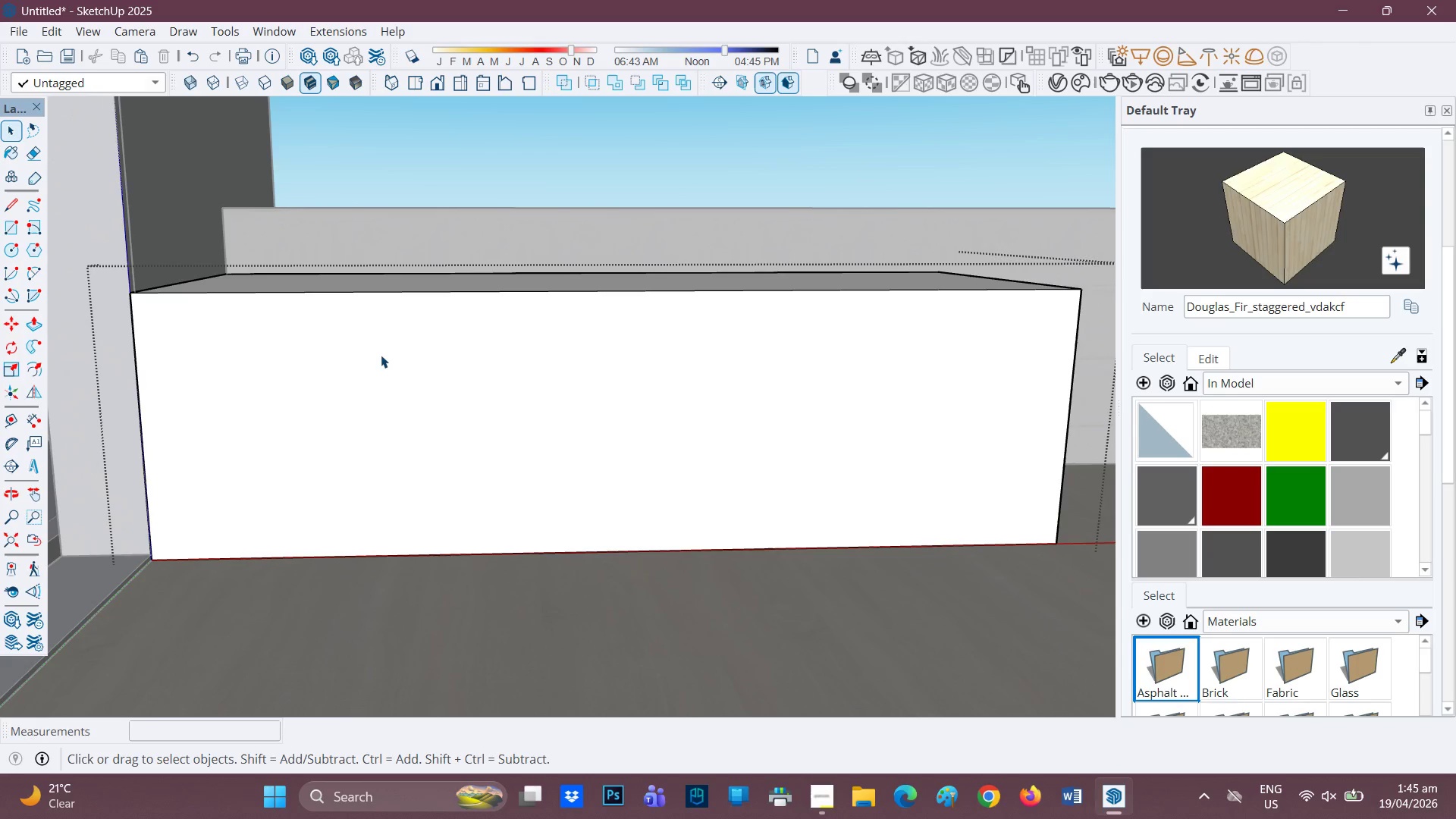 
key(F)
 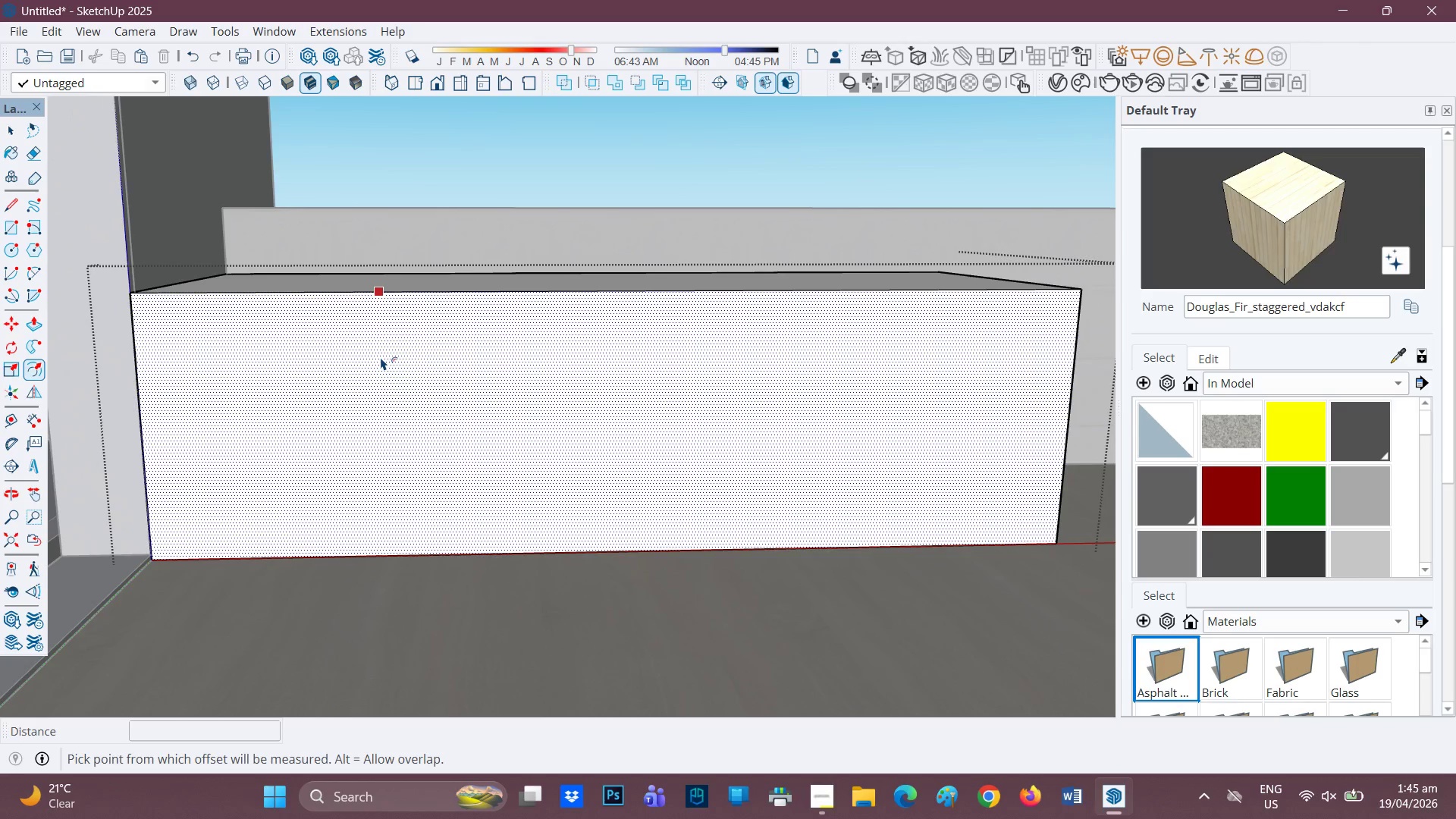 
left_click([381, 357])
 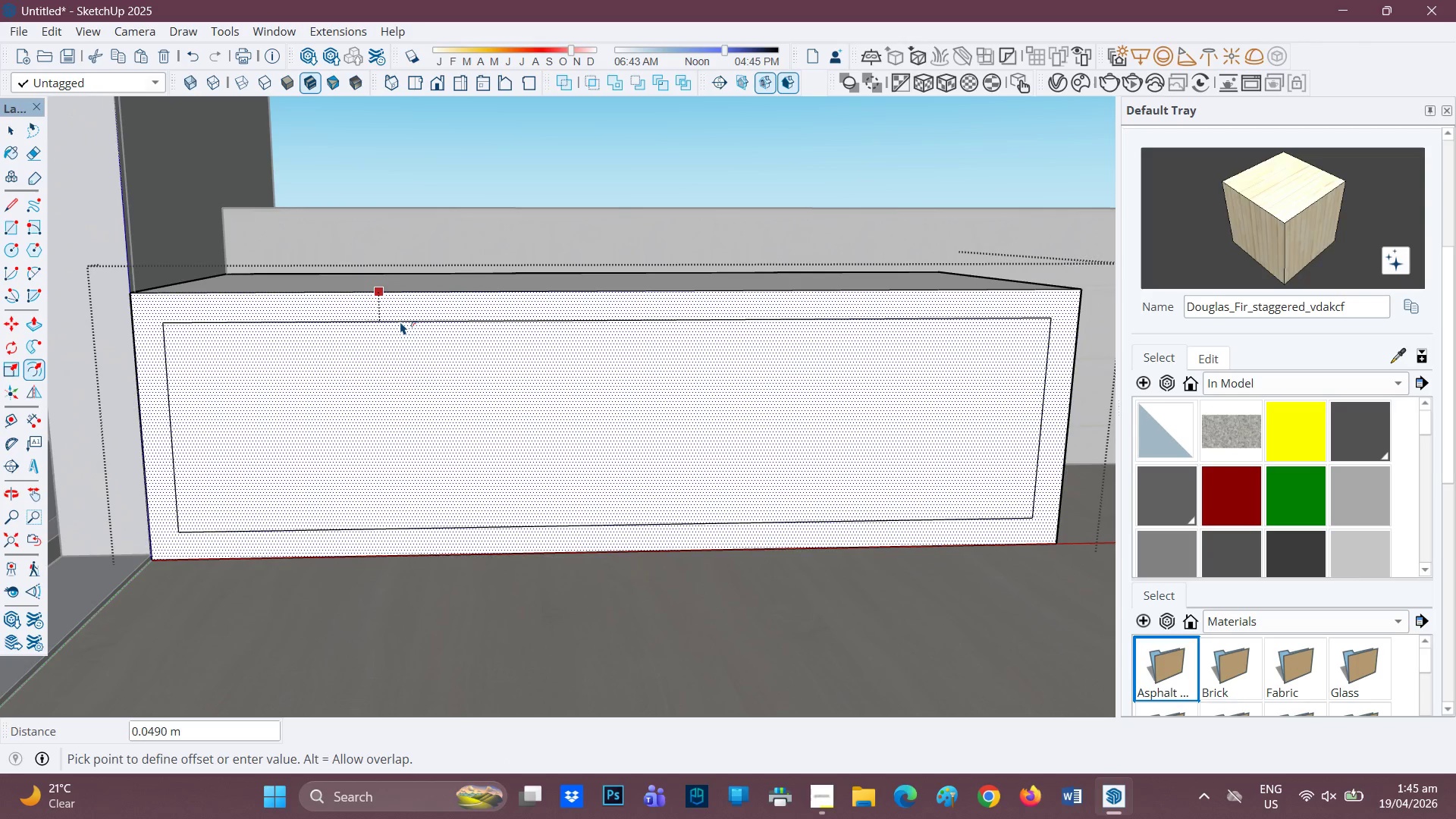 
type(0.05)
 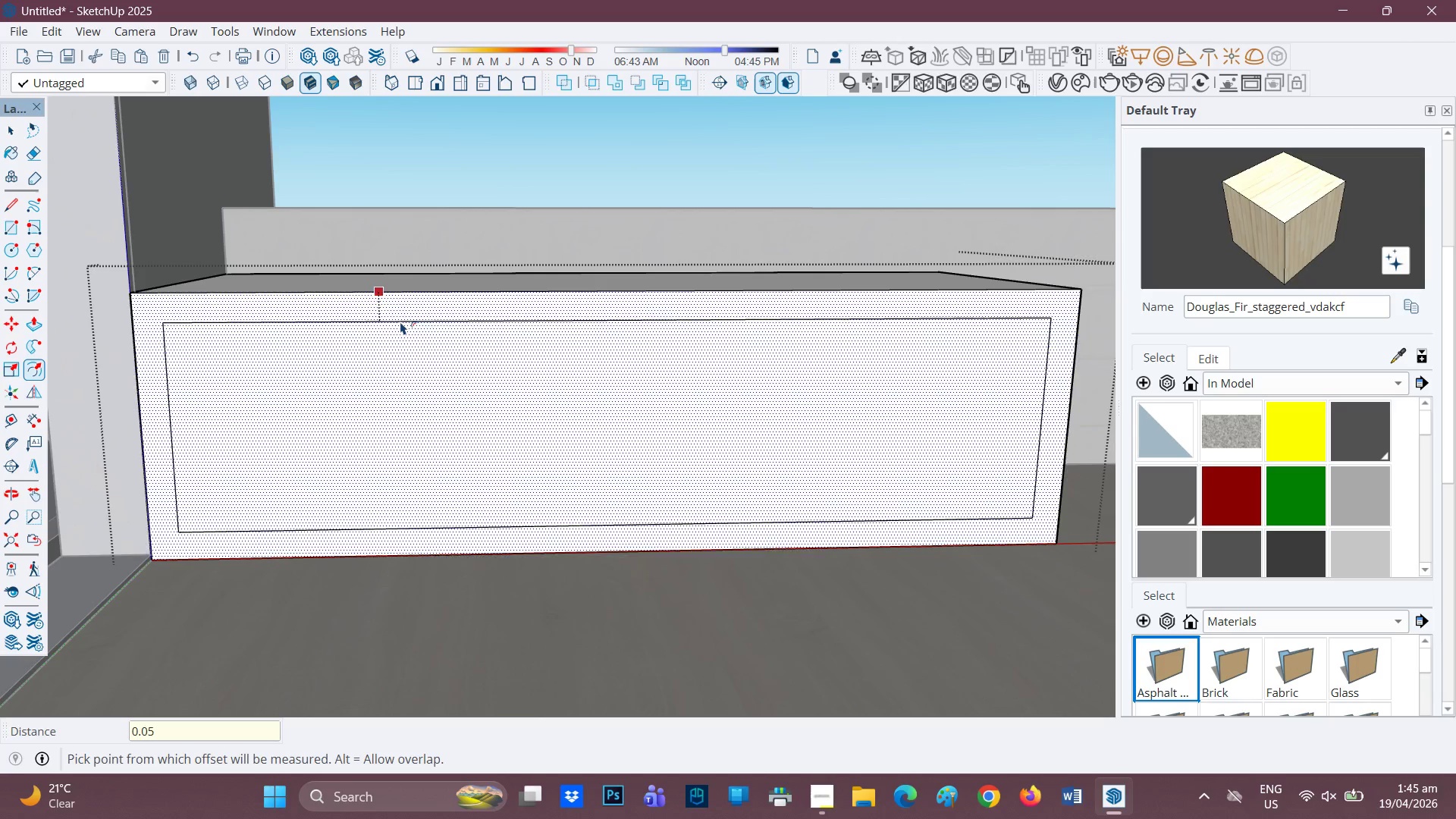 
key(Enter)
 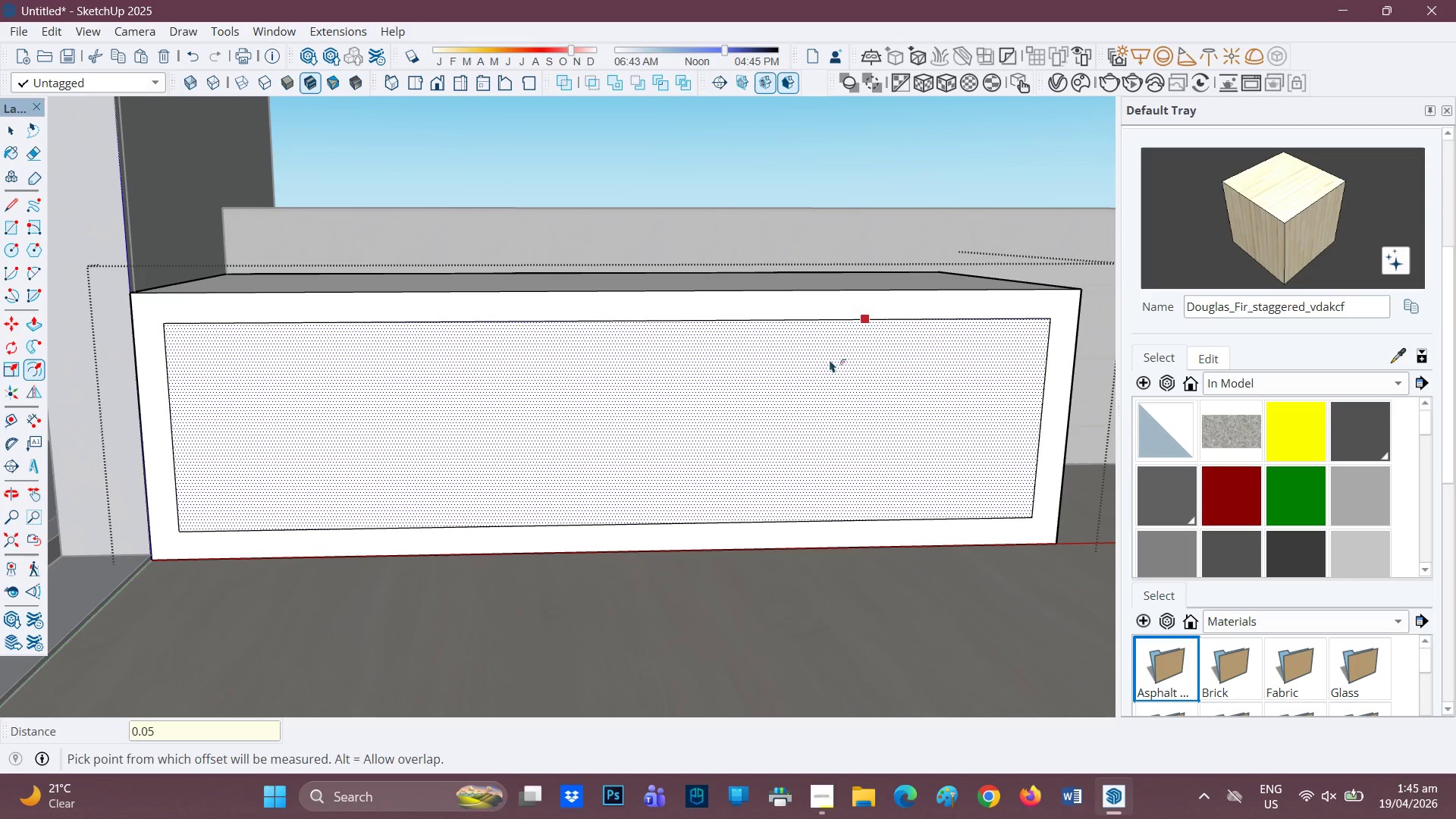 
key(H)
 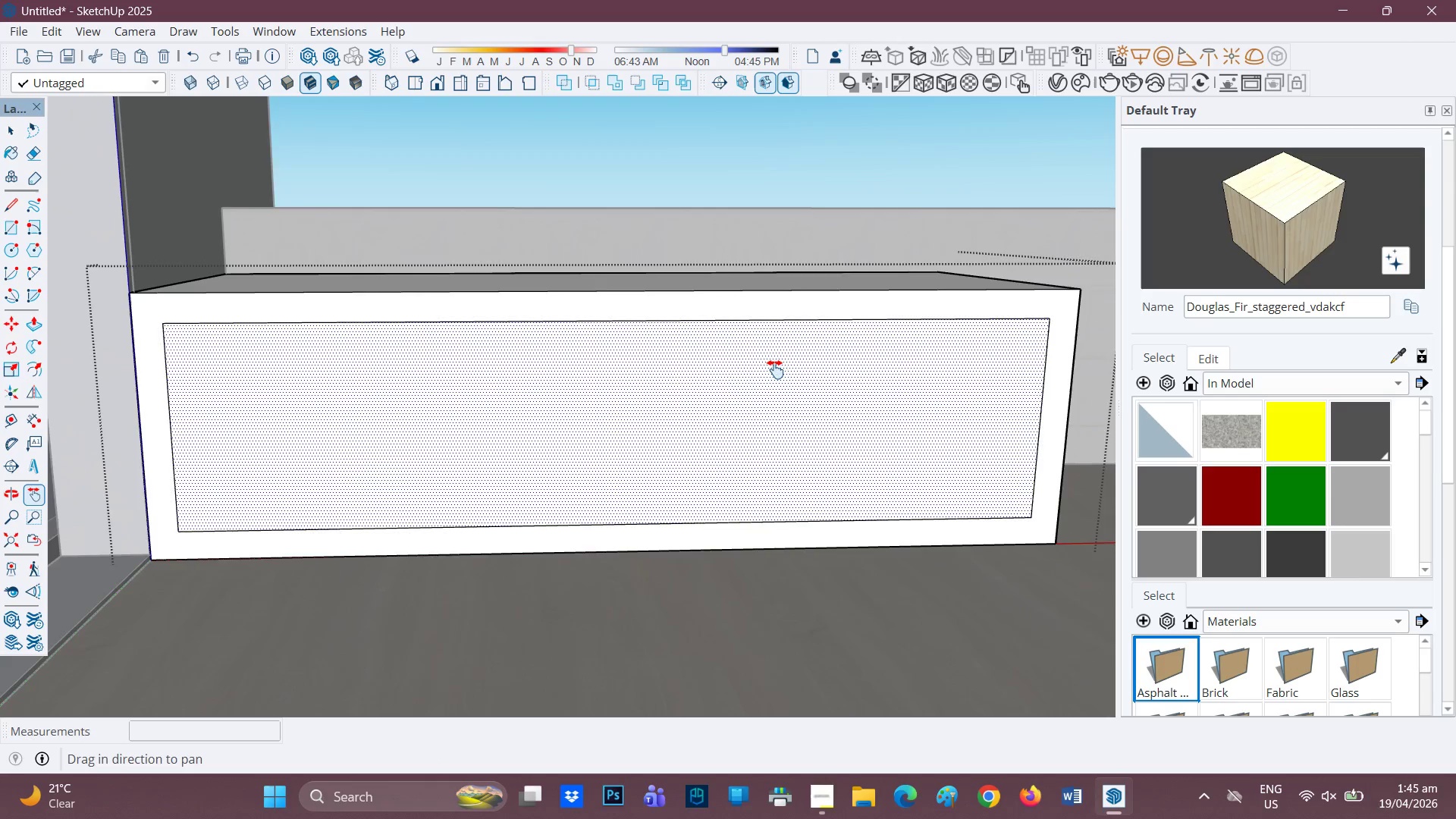 
left_click_drag(start_coordinate=[789, 366], to_coordinate=[528, 418])
 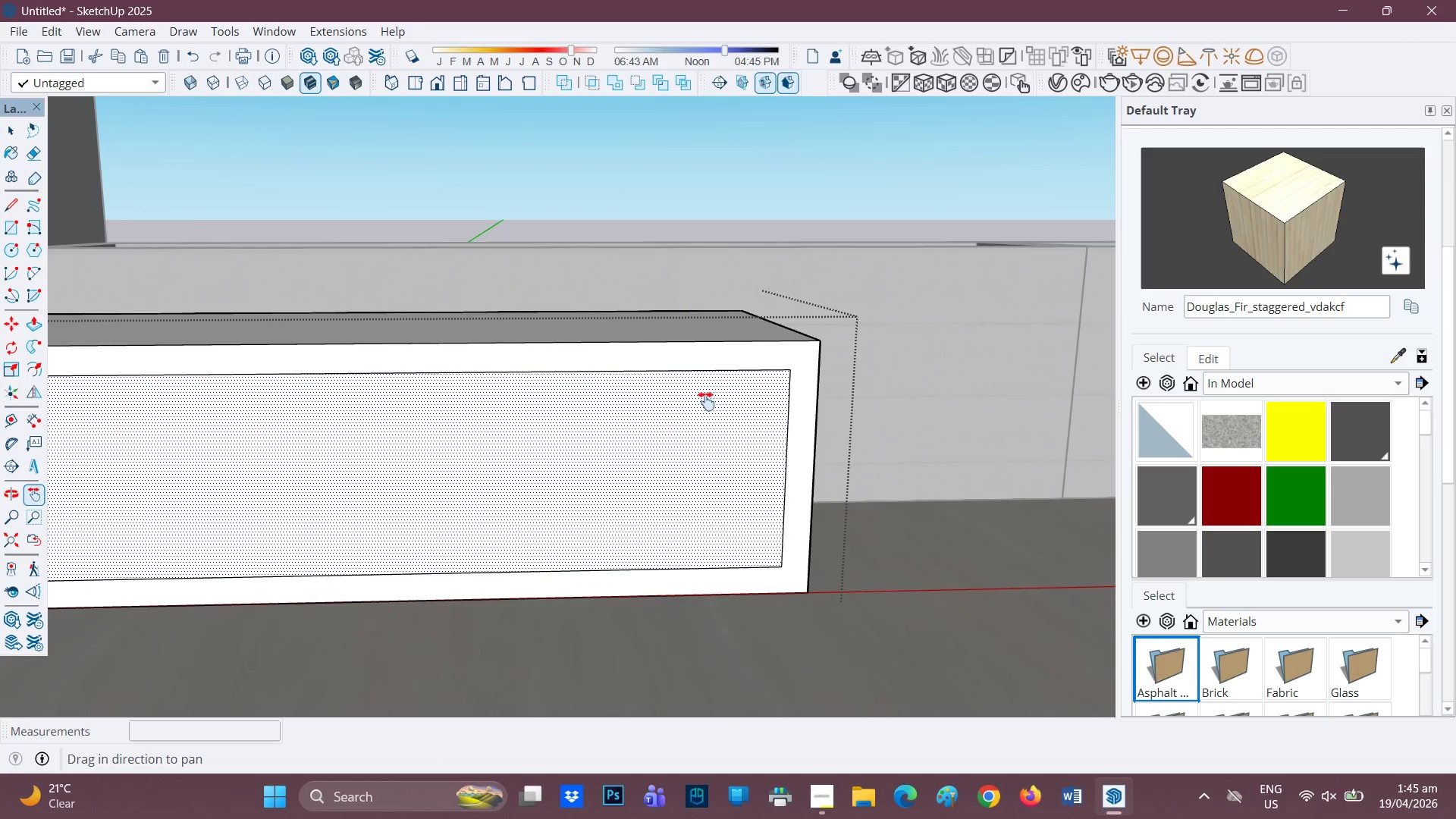 
scroll: coordinate [842, 347], scroll_direction: up, amount: 4.0
 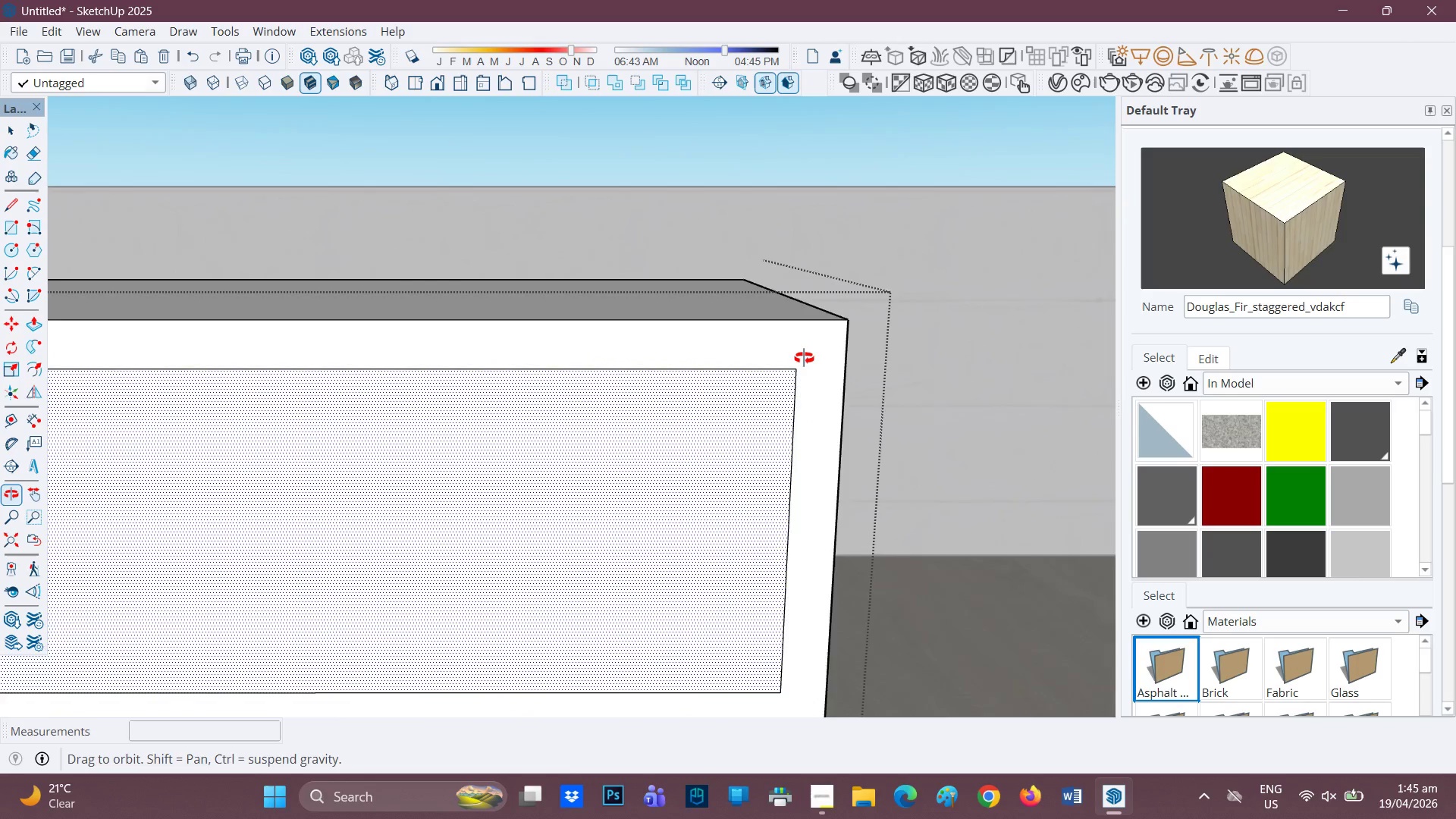 
key(R)
 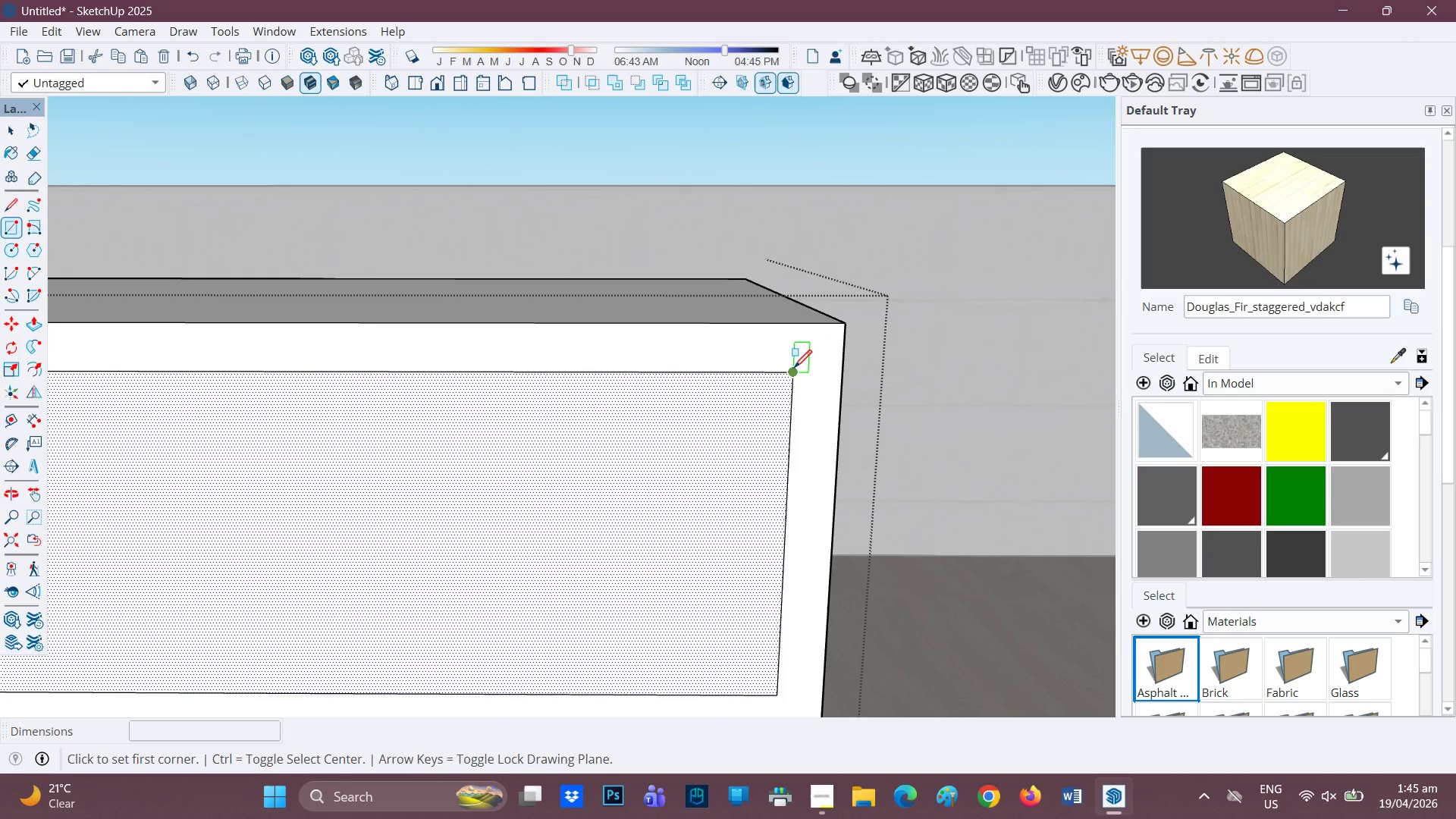 
left_click([793, 369])
 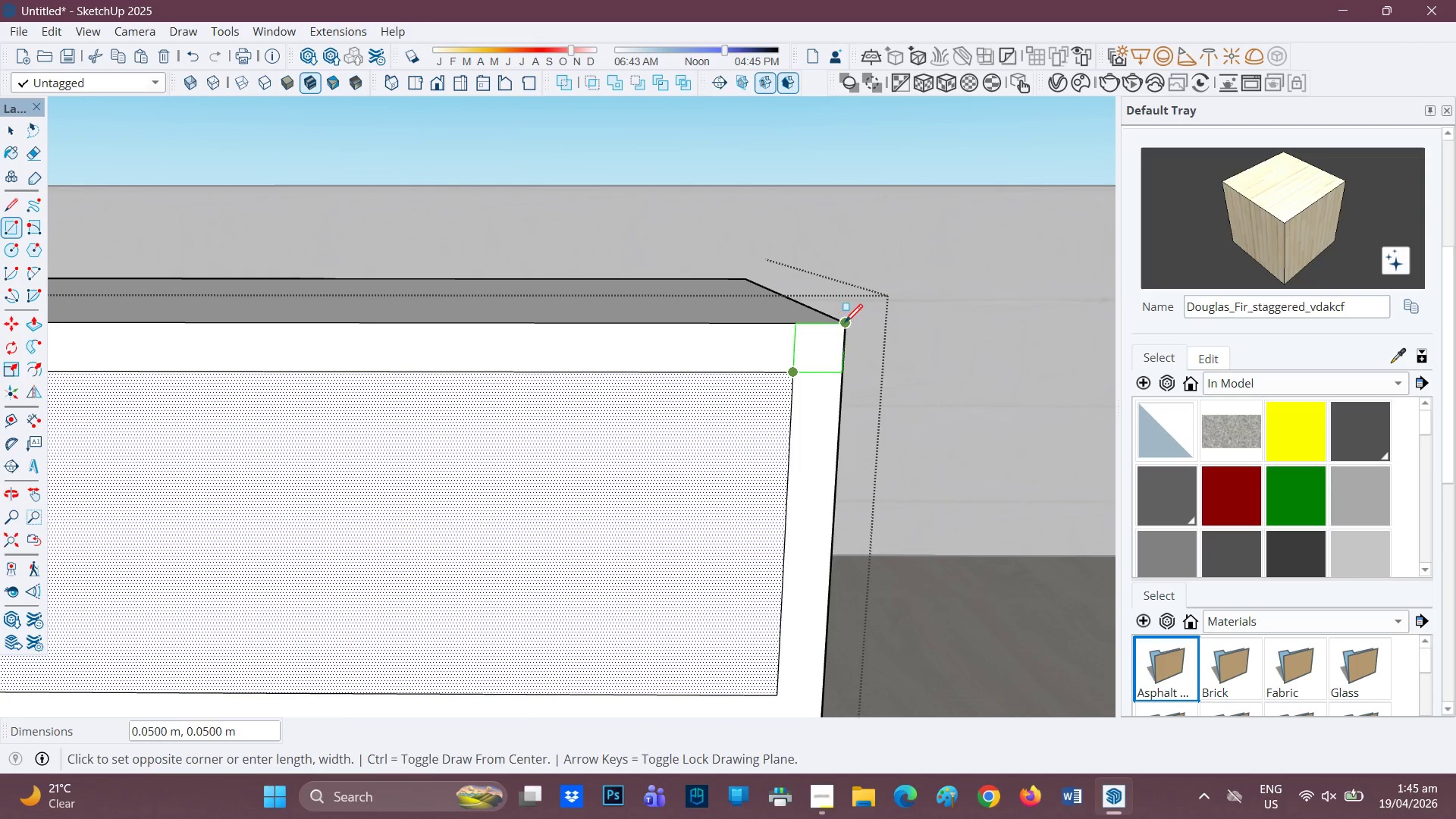 
left_click([845, 324])
 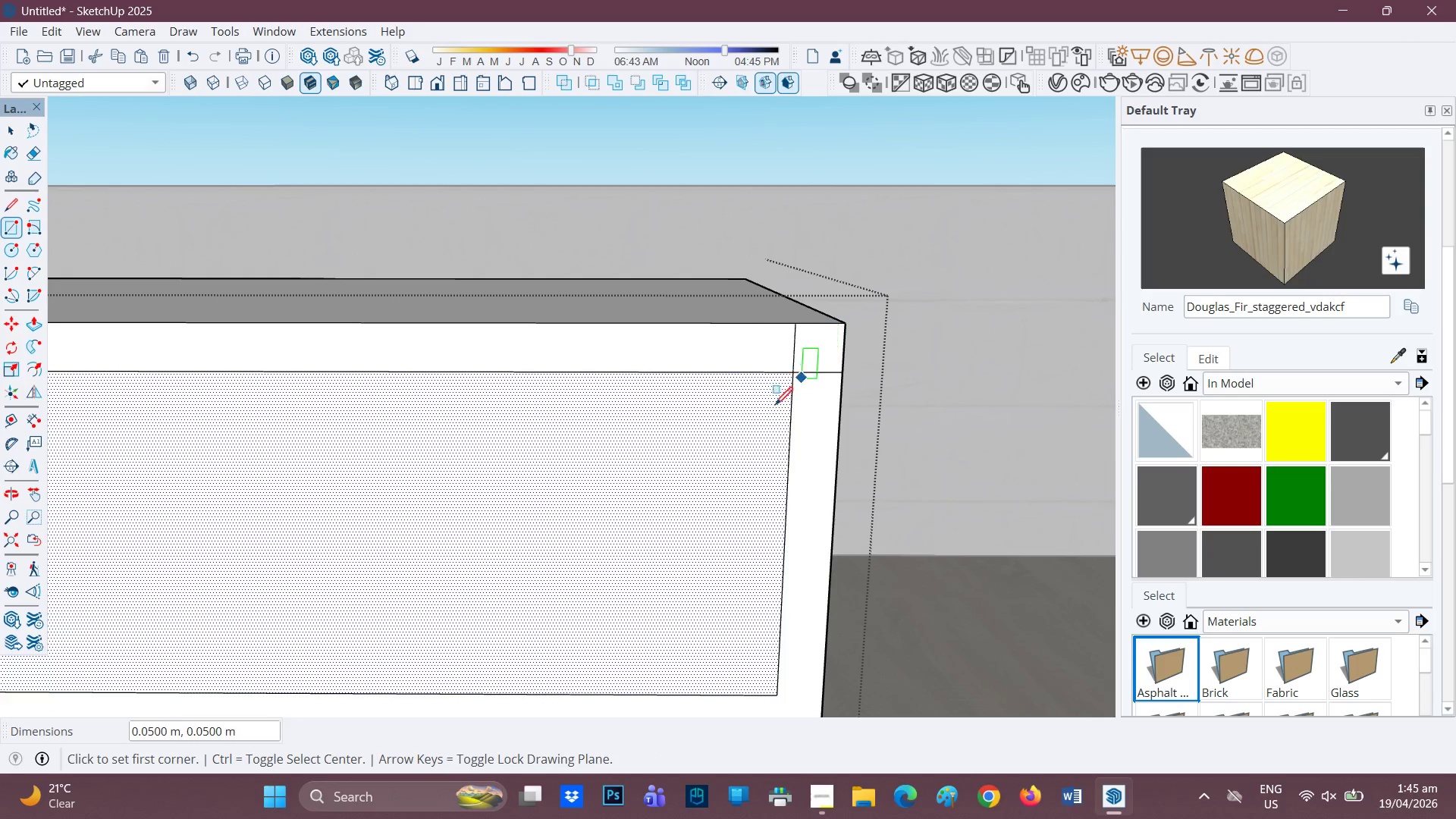 
scroll: coordinate [760, 426], scroll_direction: down, amount: 2.0
 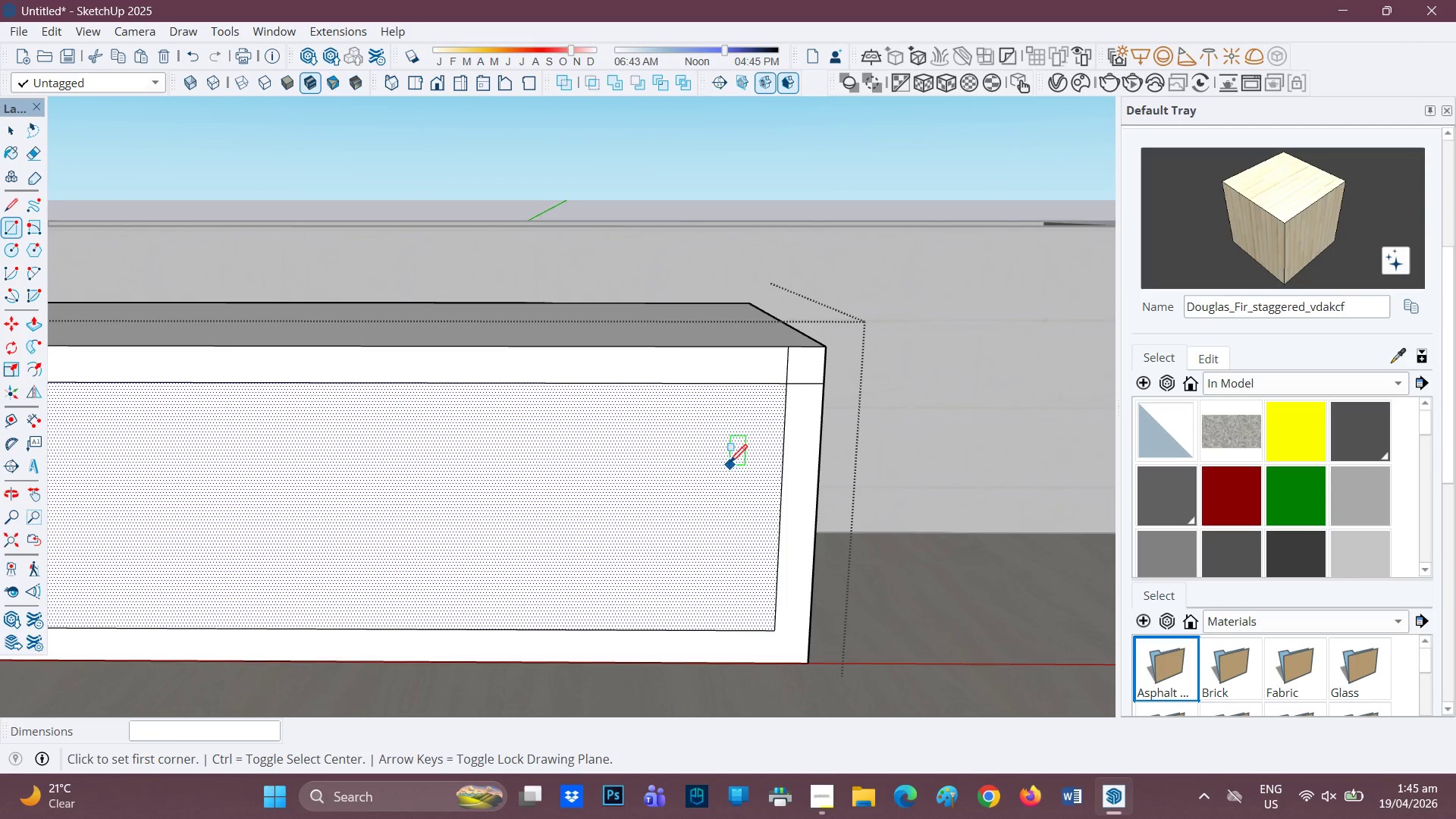 
type(hr)
 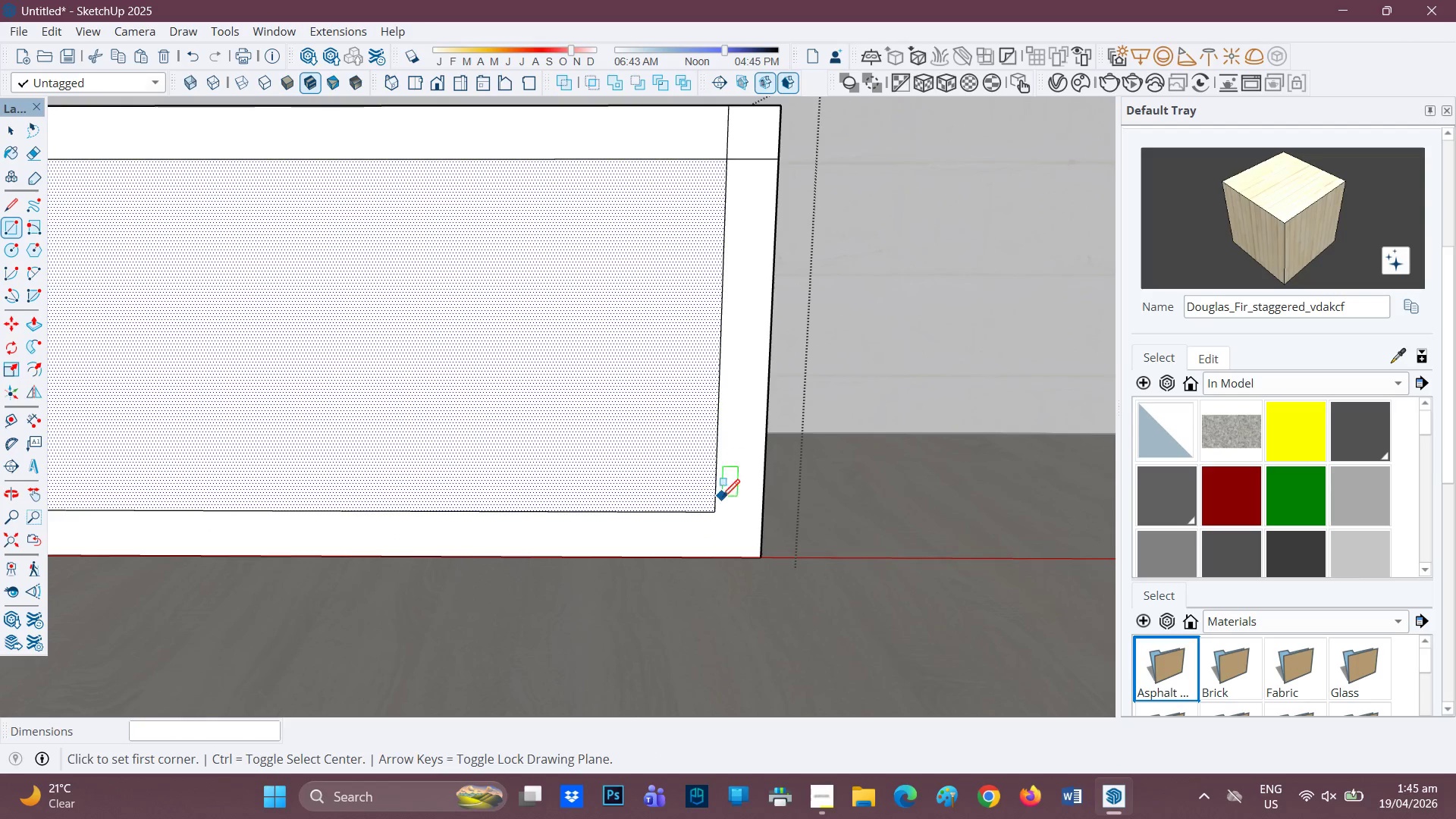 
left_click_drag(start_coordinate=[720, 450], to_coordinate=[653, 315])
 